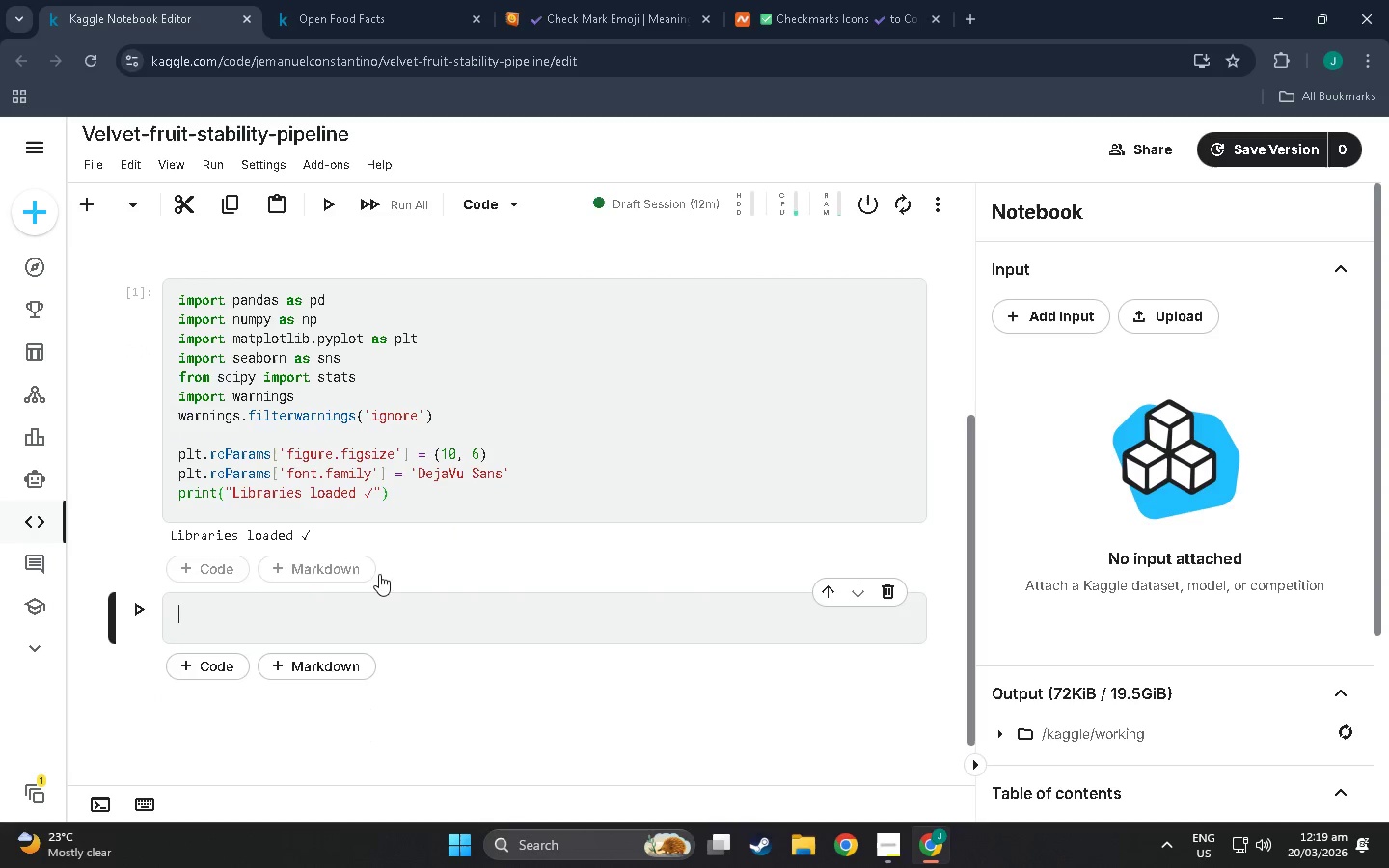 
left_click([294, 611])
 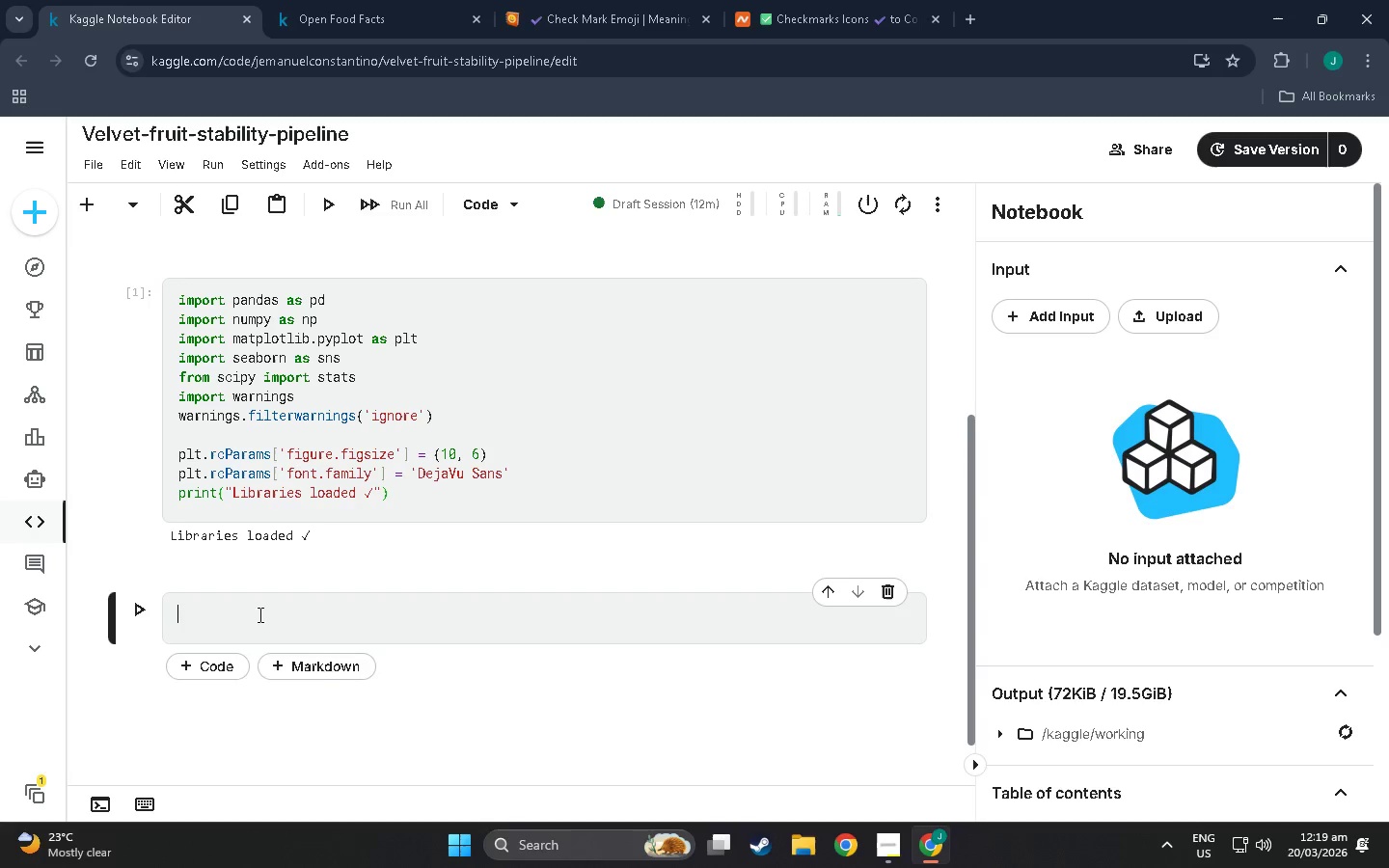 
wait(6.8)
 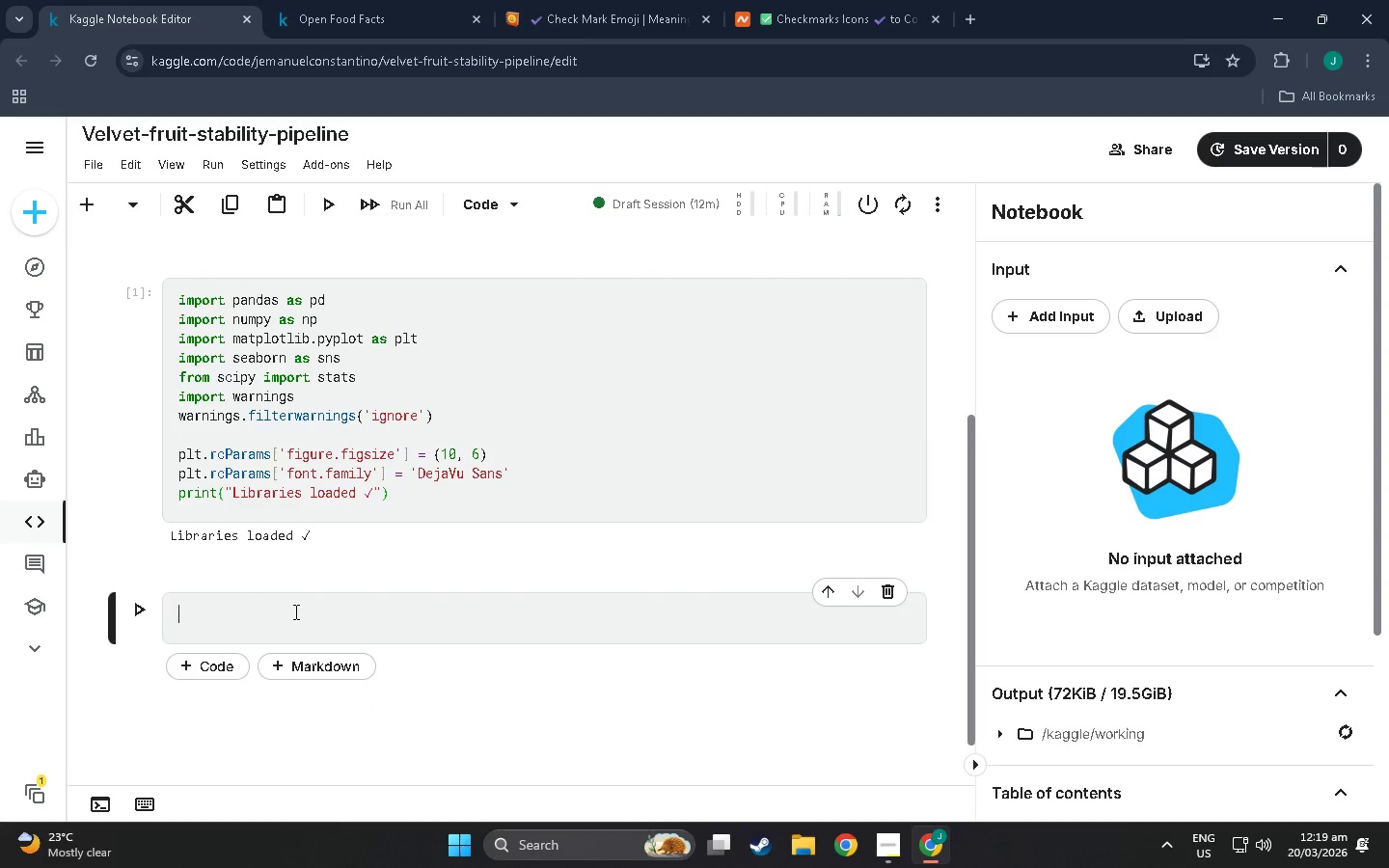 
left_click([341, 665])
 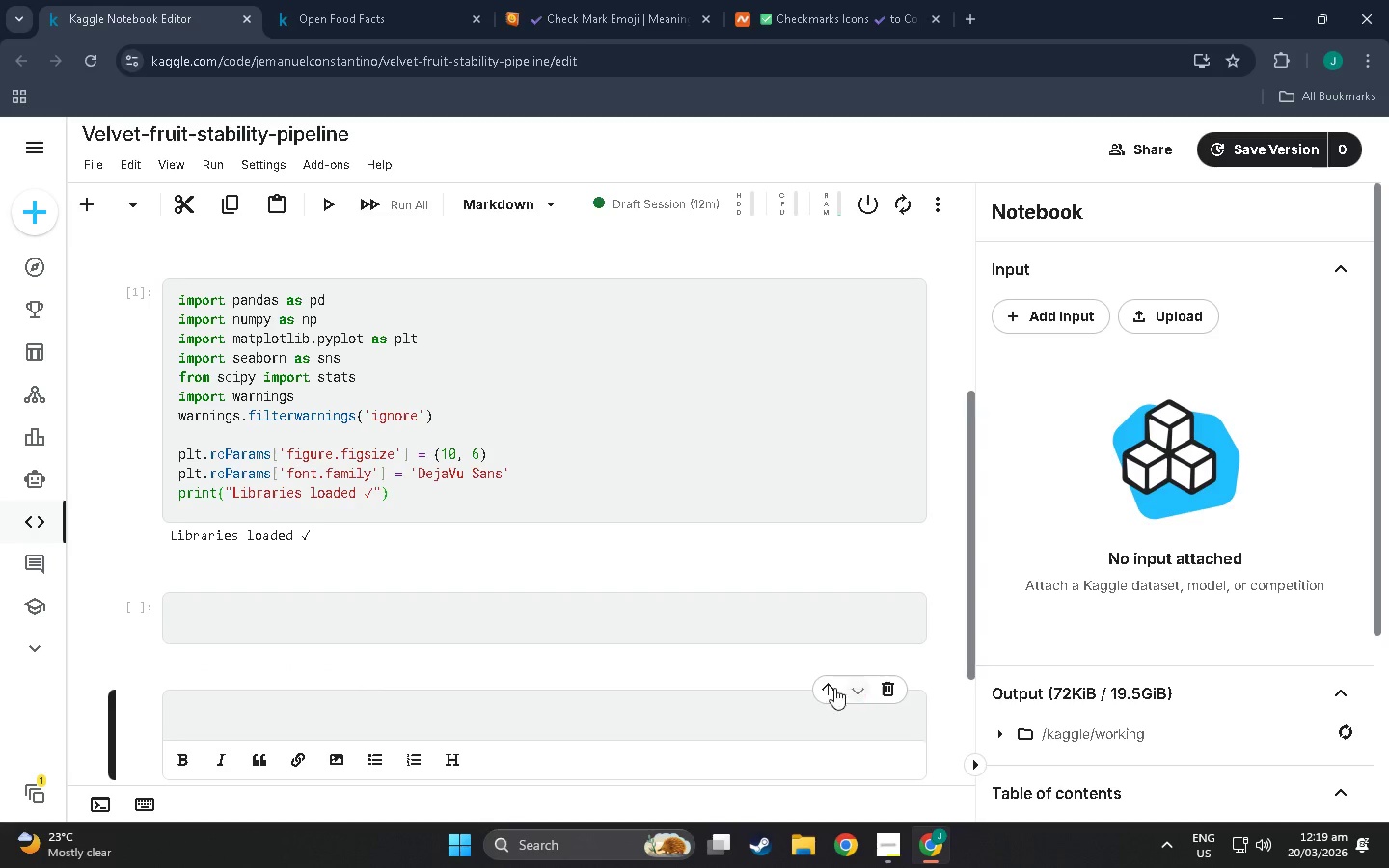 
left_click([831, 687])
 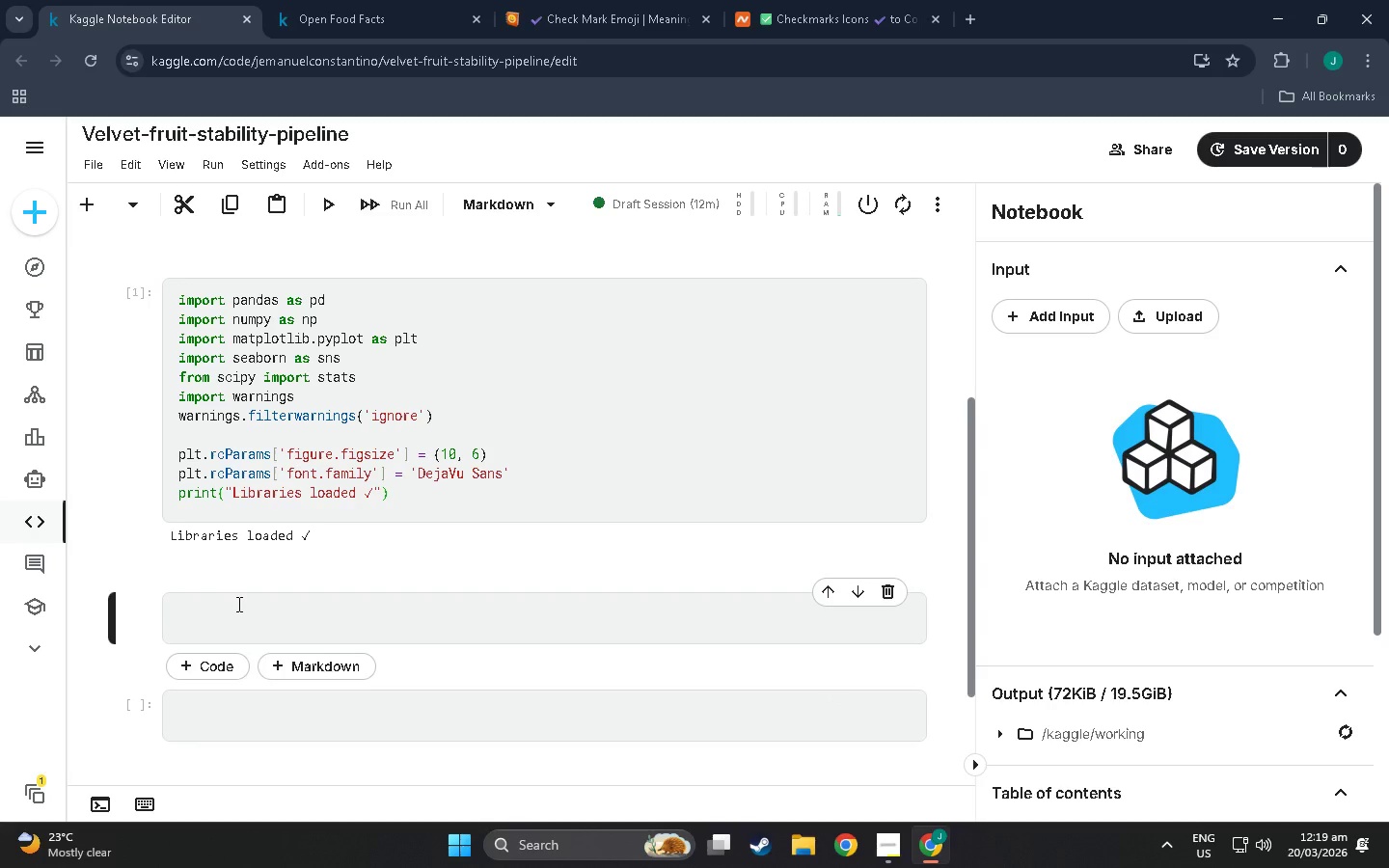 
left_click([186, 599])
 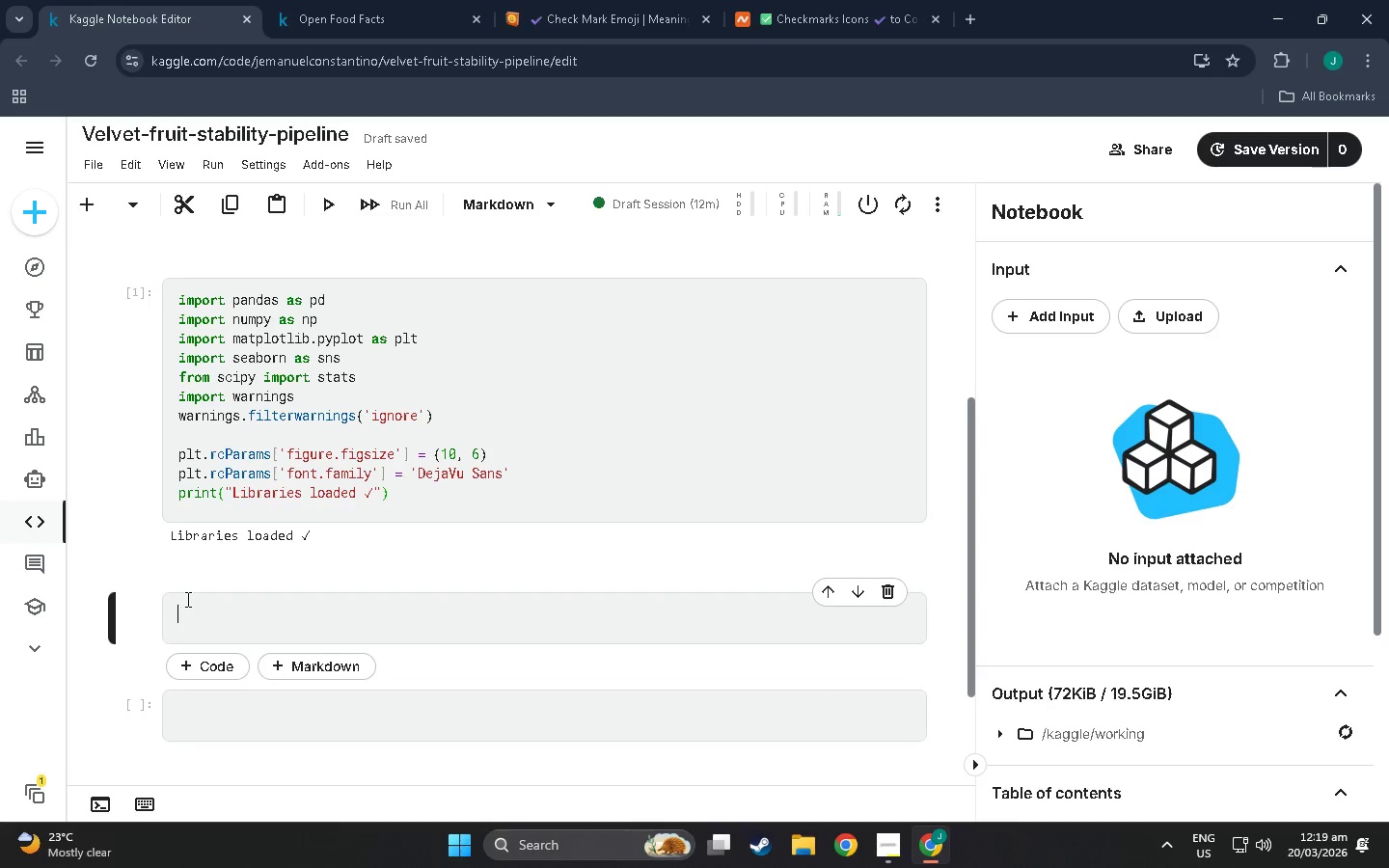 
type(## 1. Data Ingestion)
 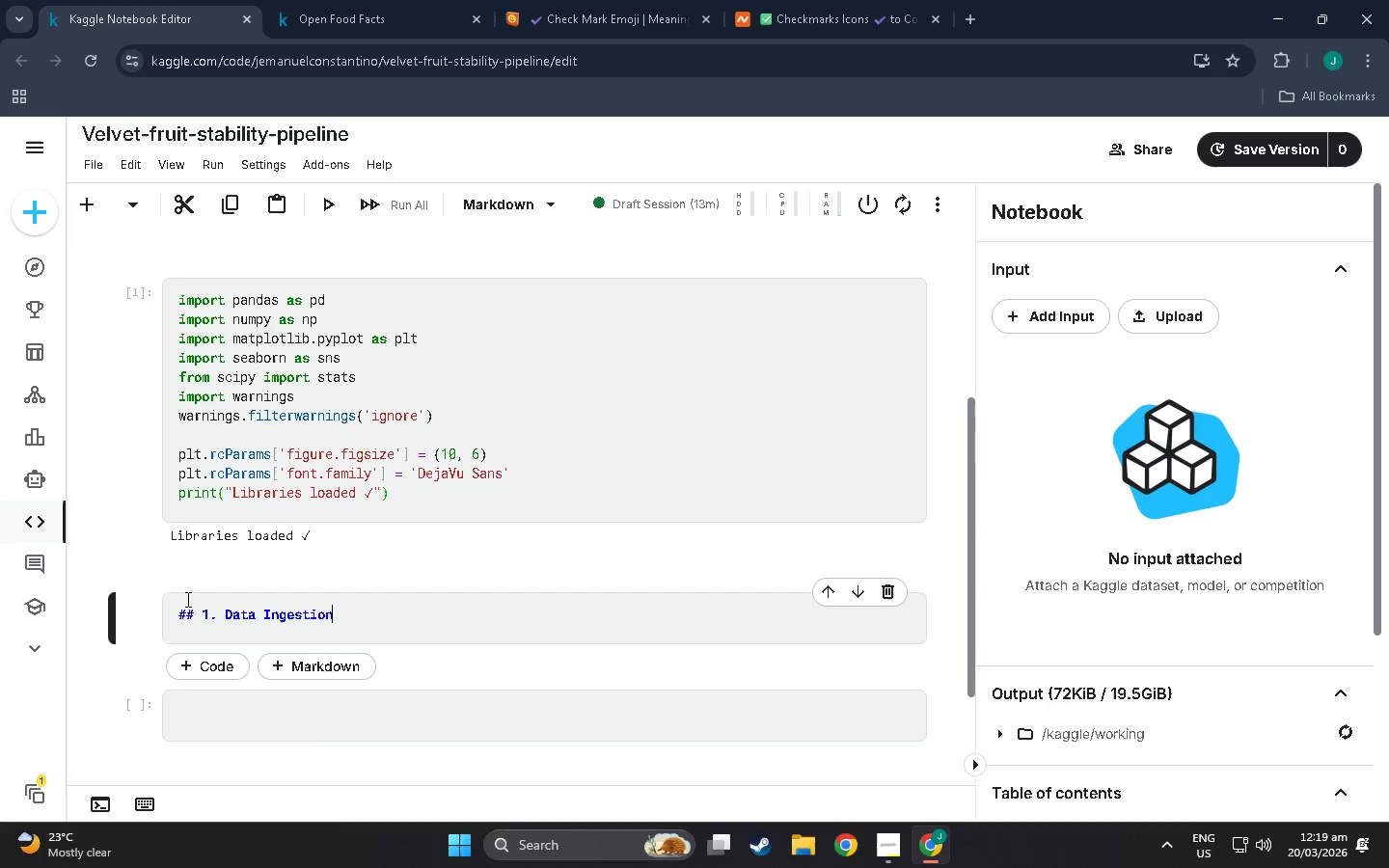 
key(Enter)
 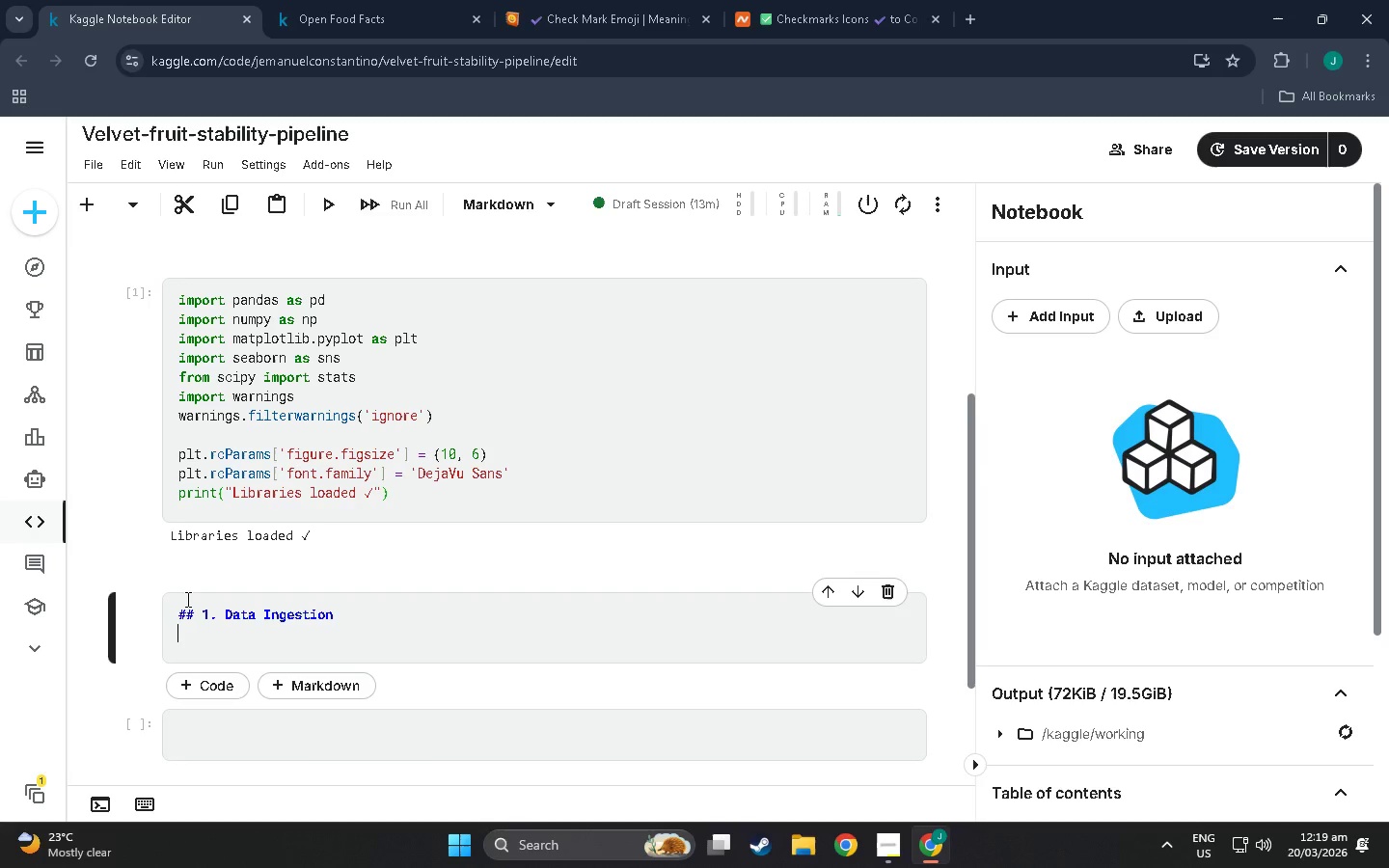 
type(# Raw ingredient logs sourced from USDA Food)
 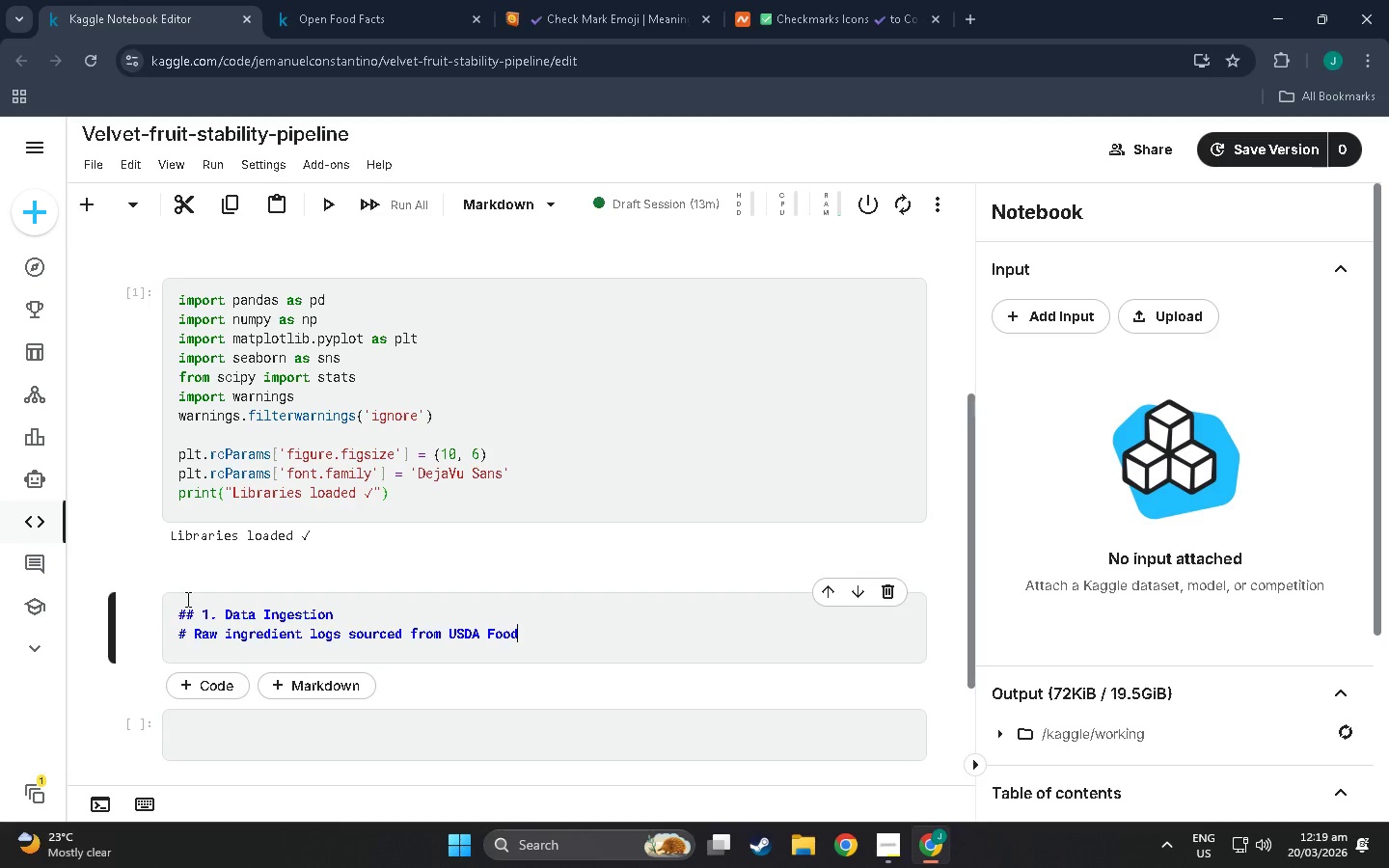 
type(Data Central (SR Legacy).)
 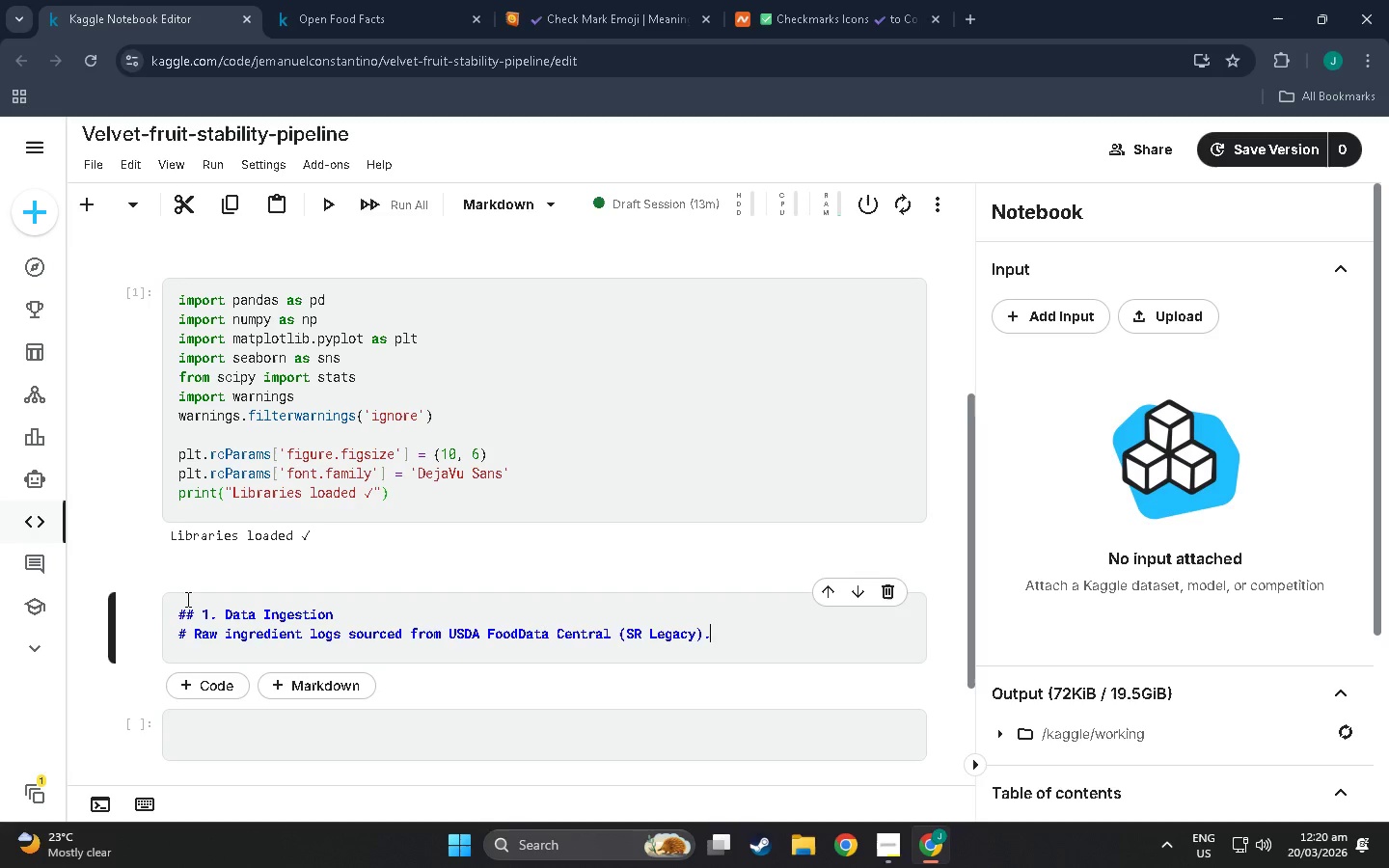 
key(Enter)
 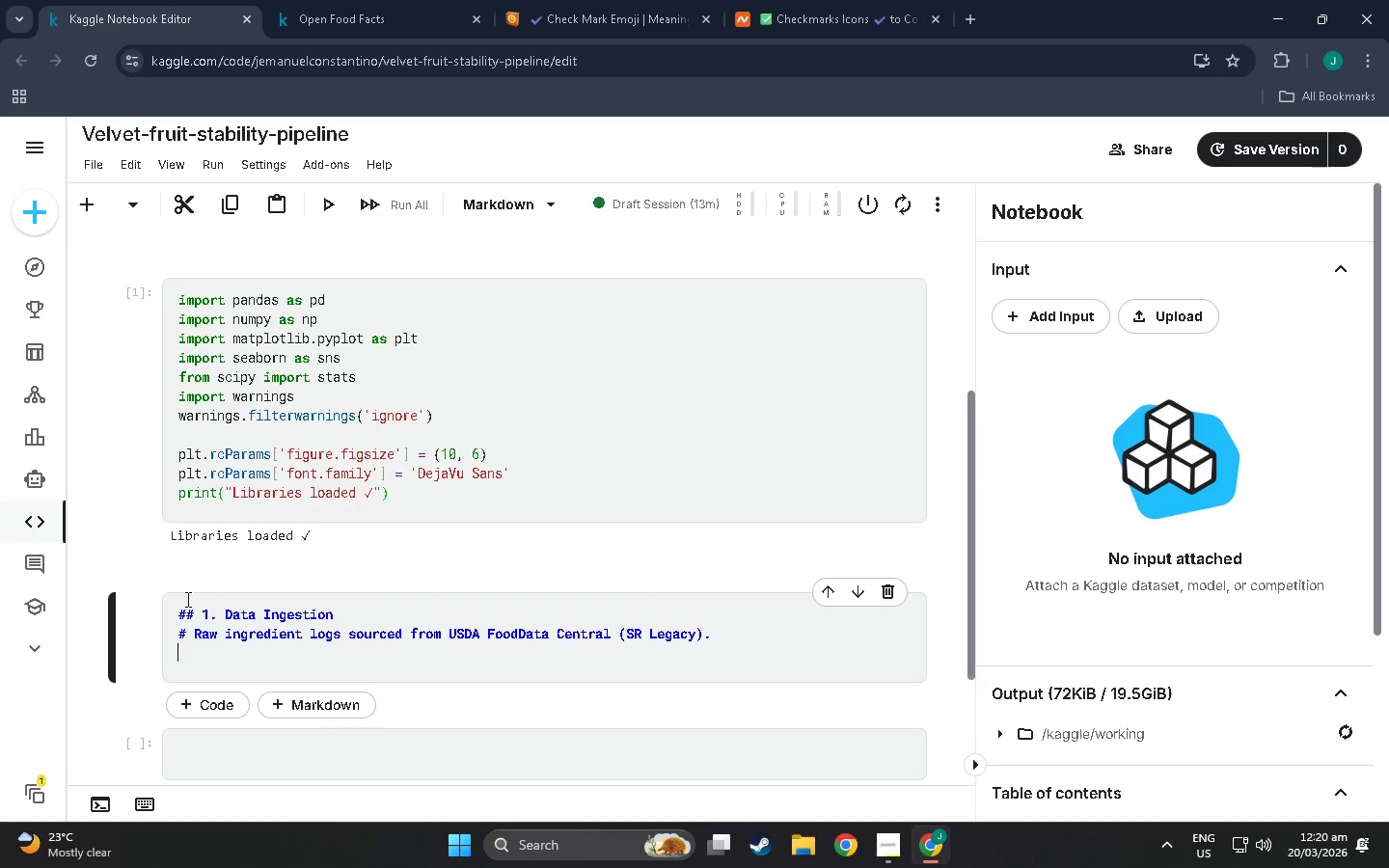 
key(Shift+3)
 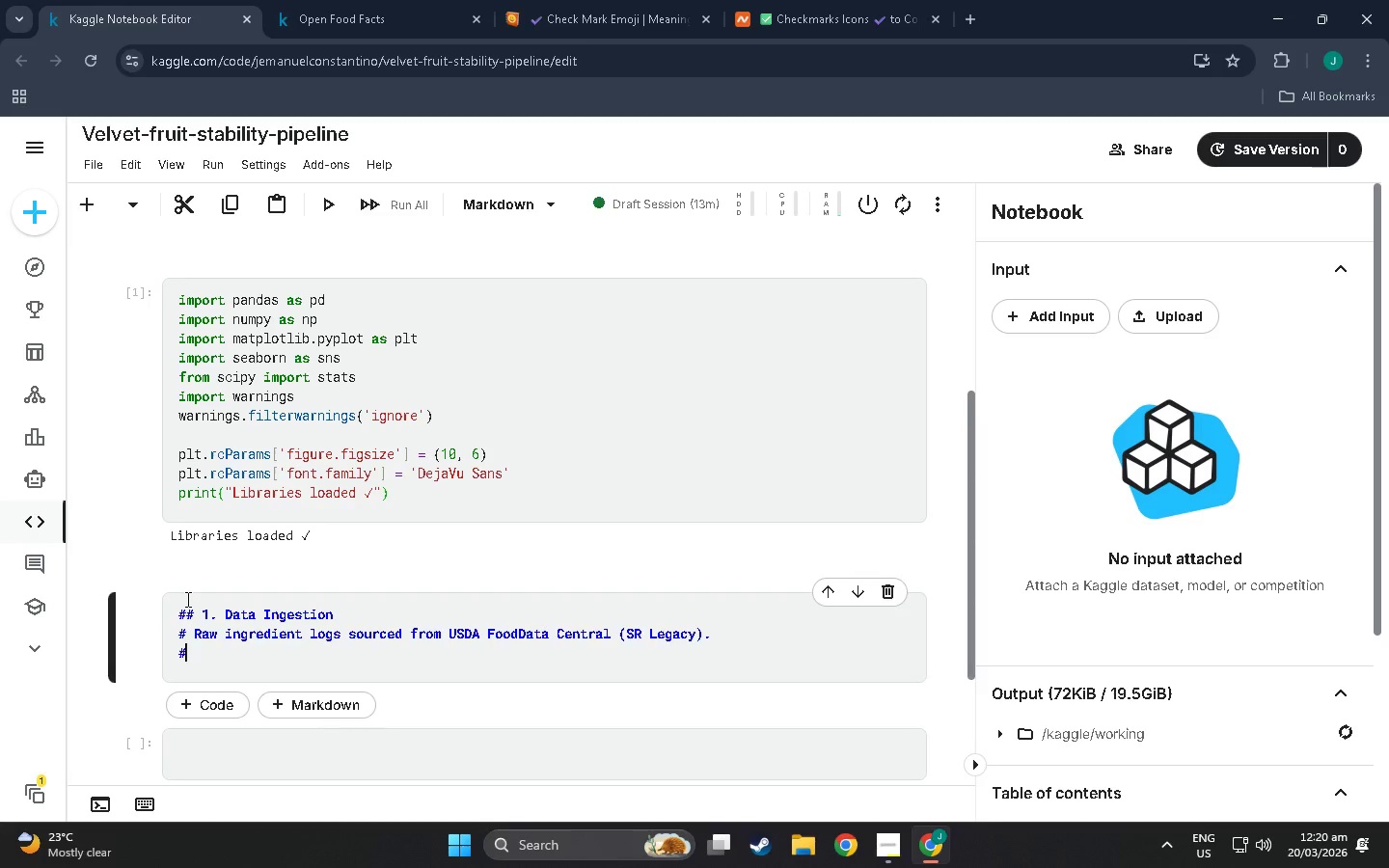 
key(Space)
 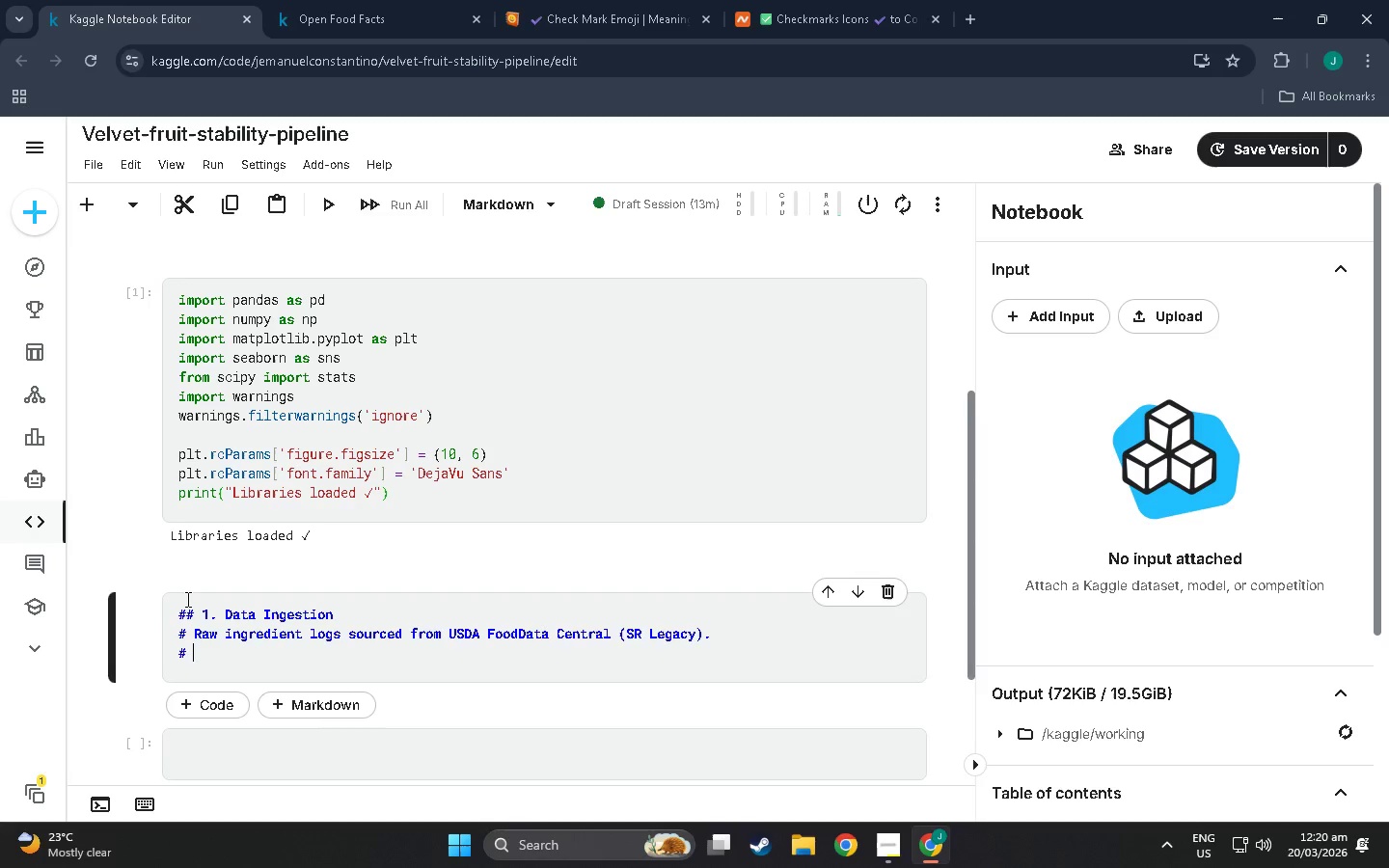 
type(Represents moisture (WATER %), sugar content 9)
key(Backspace)
type((g.)
key(Backspace)
type(/100g), and fiber (g/100g))
 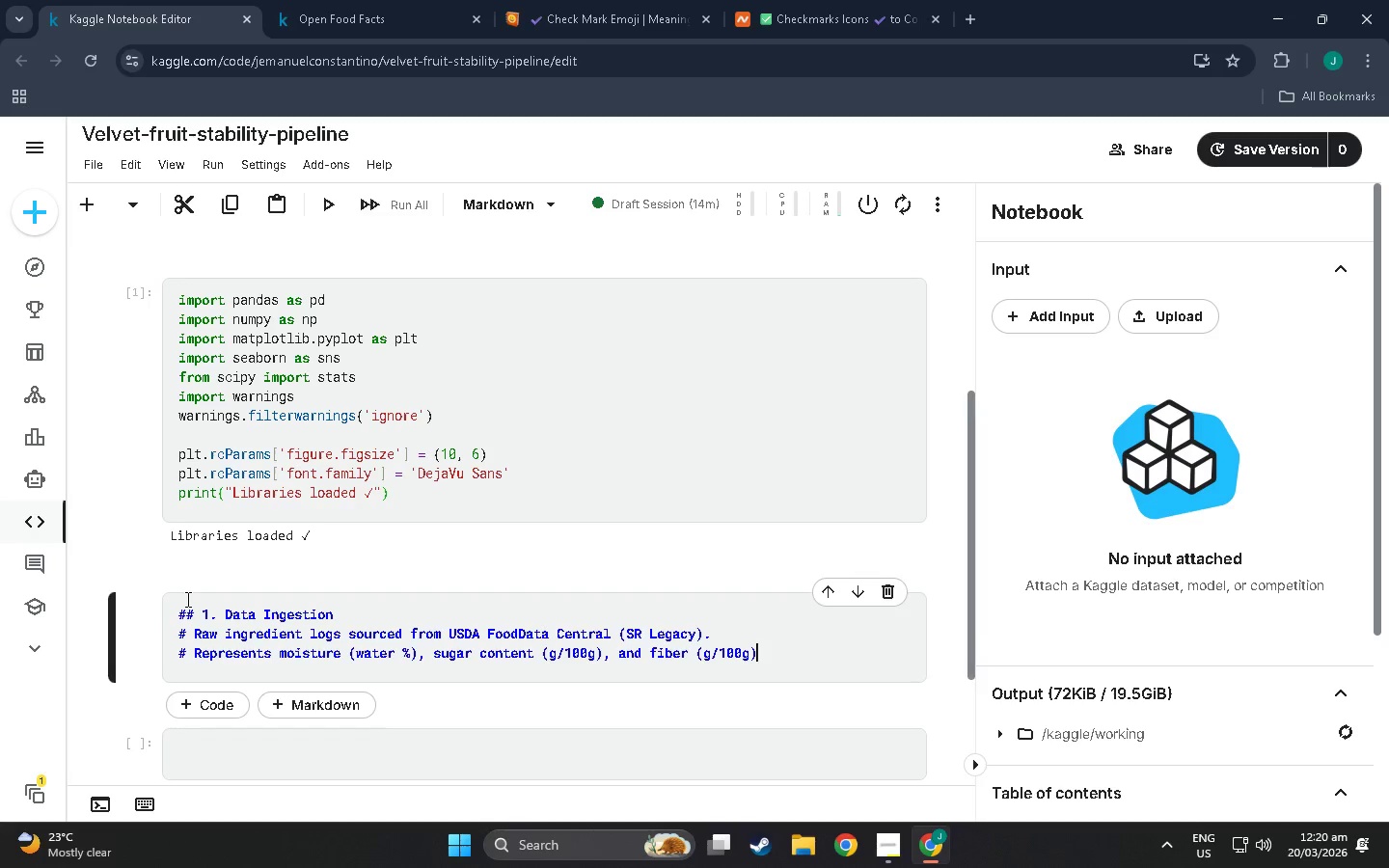 
key(Enter)
 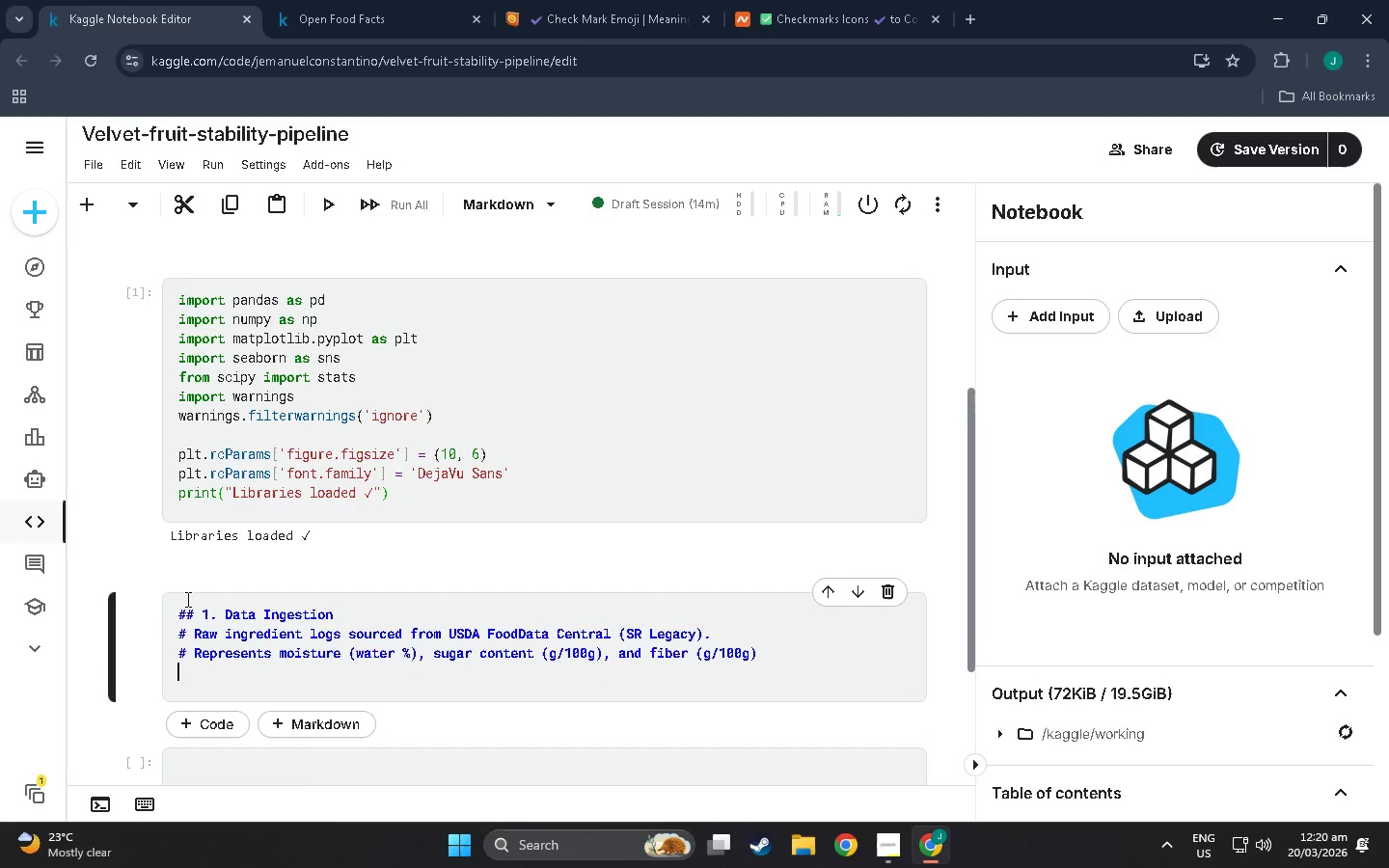 
type(# Acr)
key(Backspace)
key(Backspace)
key(Backspace)
type(across seasonal batches 9sproi)
key(Backspace)
key(Backspace)
key(Backspace)
key(Backspace)
key(Backspace)
type(Spring, Summer, Autumn, Winter).)
 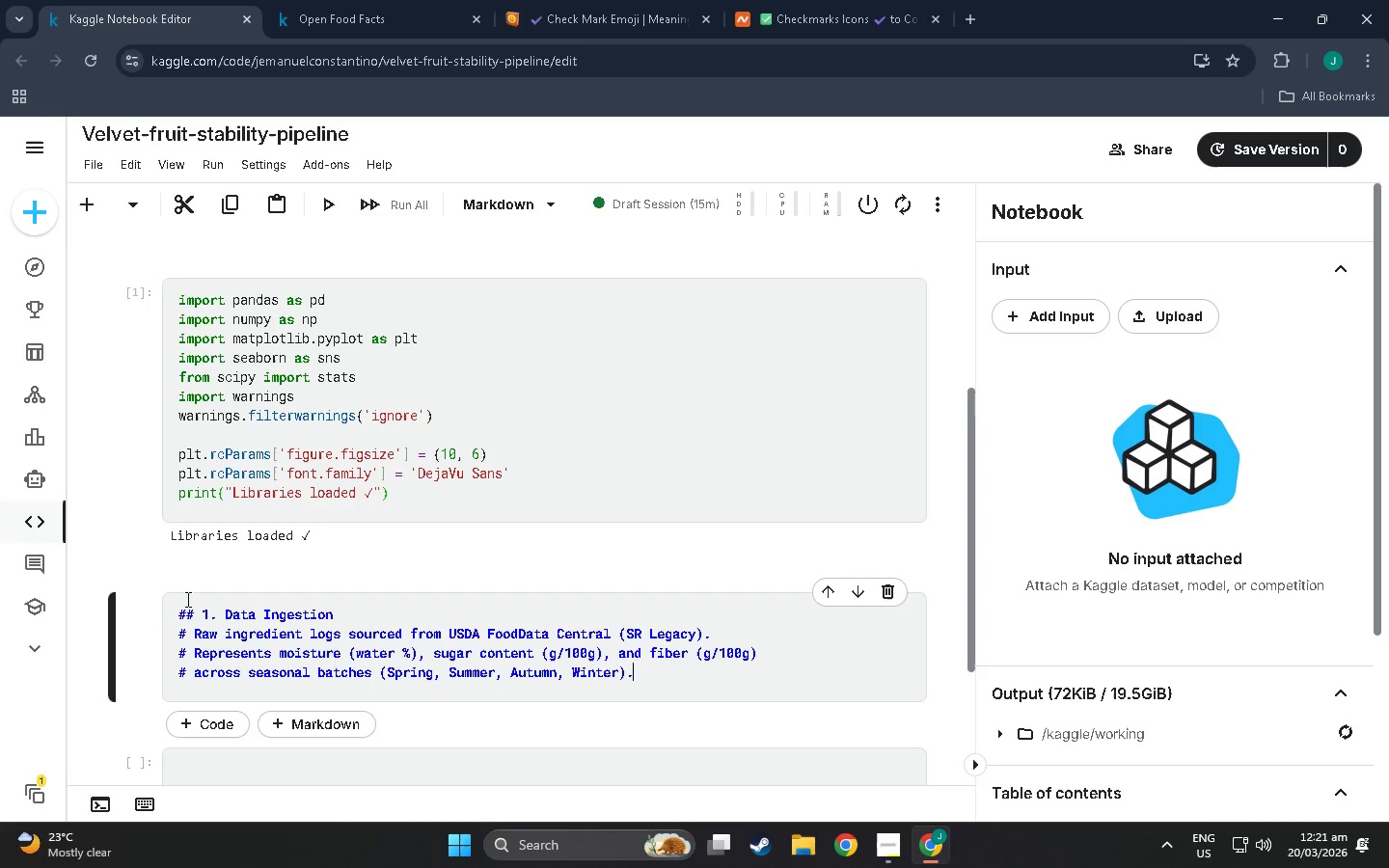 
scroll: coordinate [218, 619], scroll_direction: down, amount: 6.0
 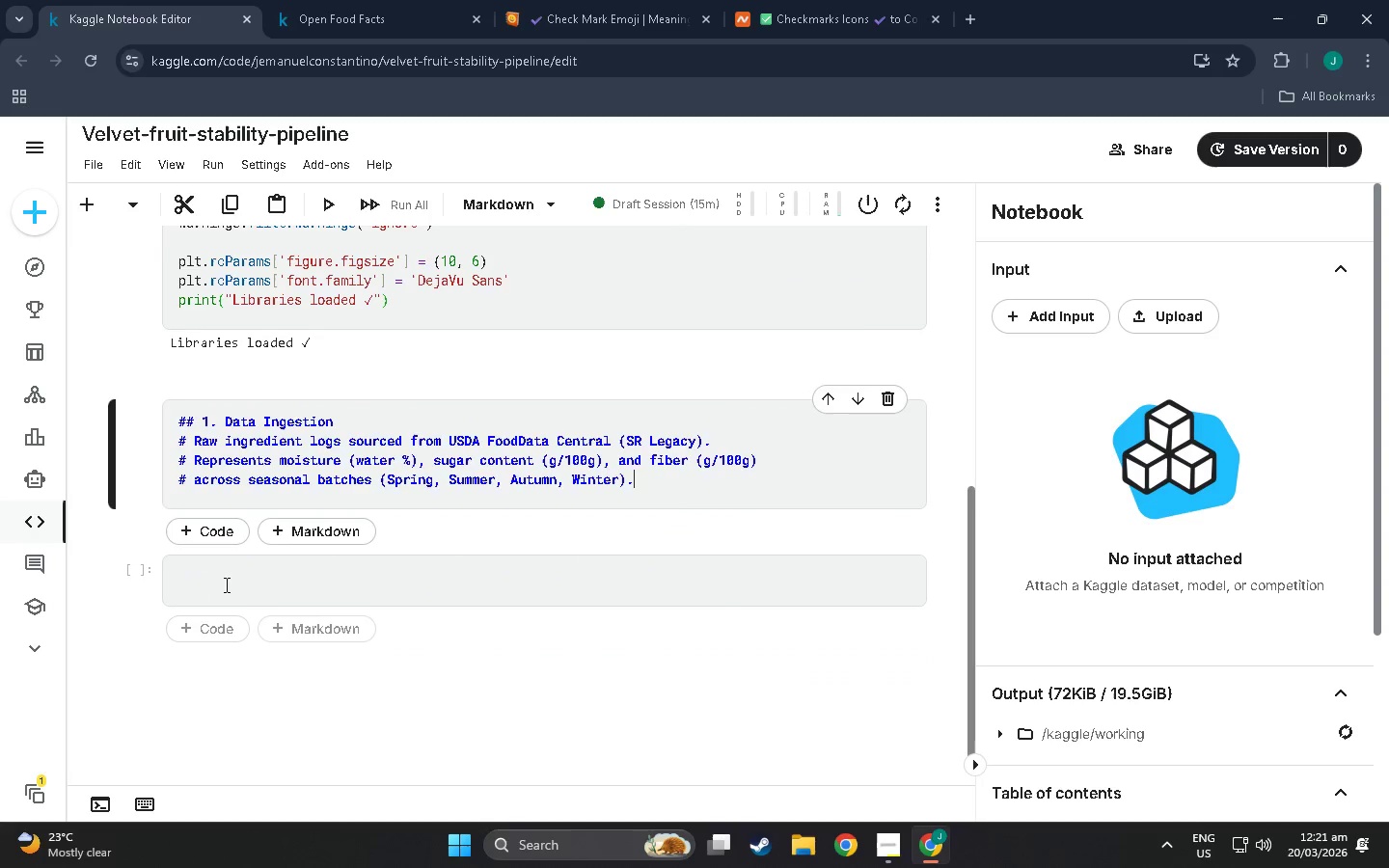 
left_click([225, 584])
 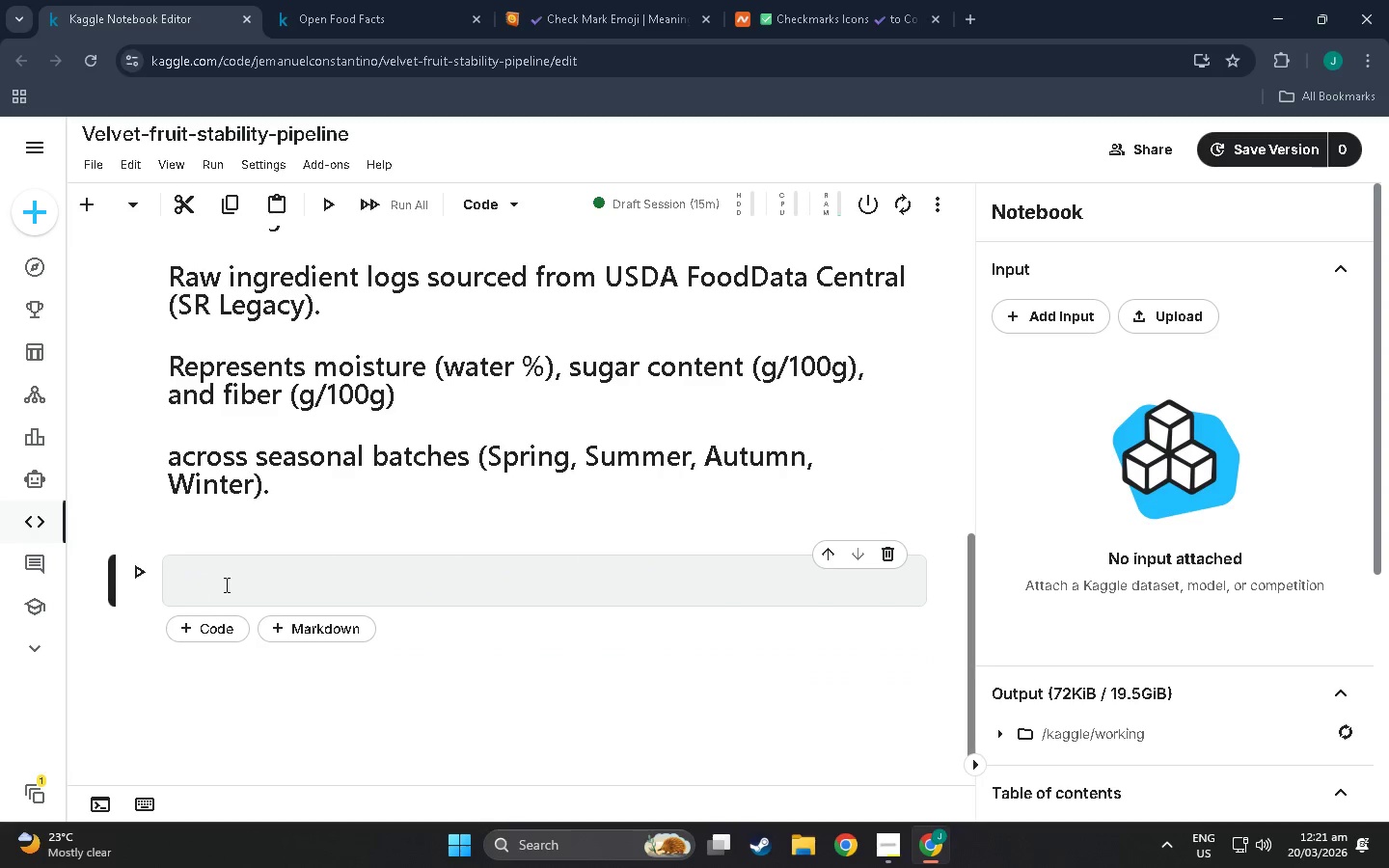 
scroll: coordinate [235, 595], scroll_direction: up, amount: 8.0
 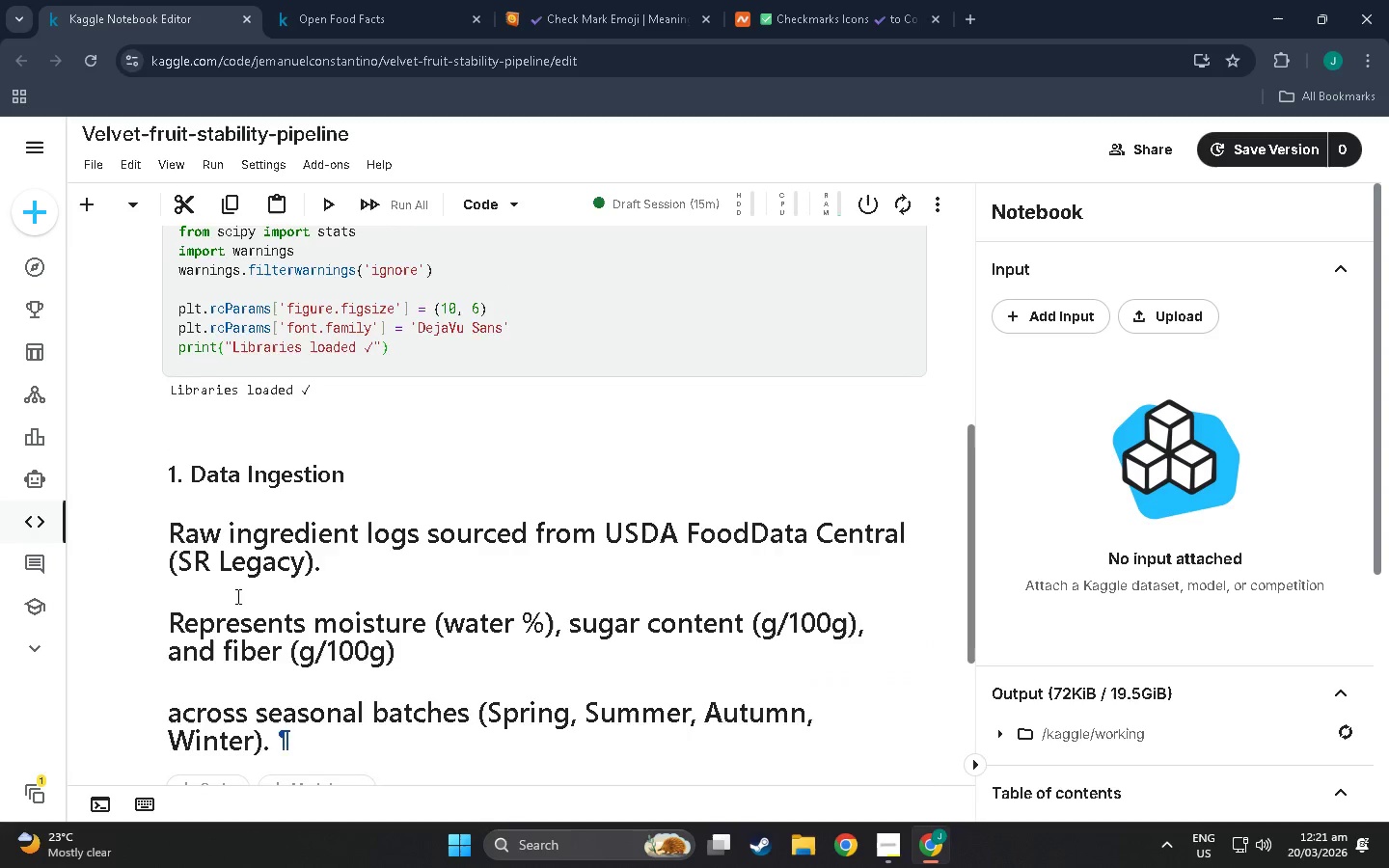 
scroll: coordinate [240, 610], scroll_direction: down, amount: 8.0
 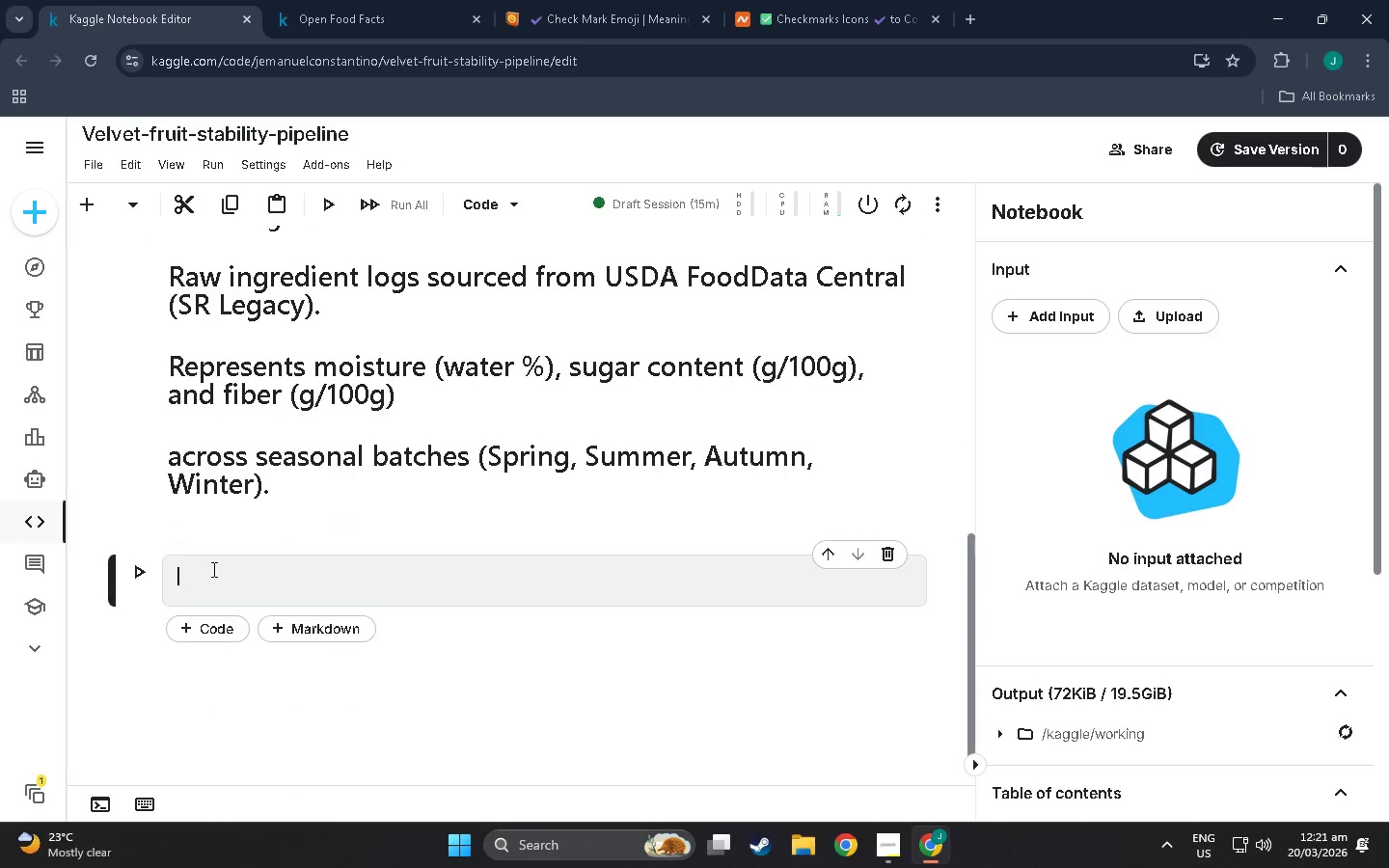 
type(raw )
key(Backspace)
type(_data = )
 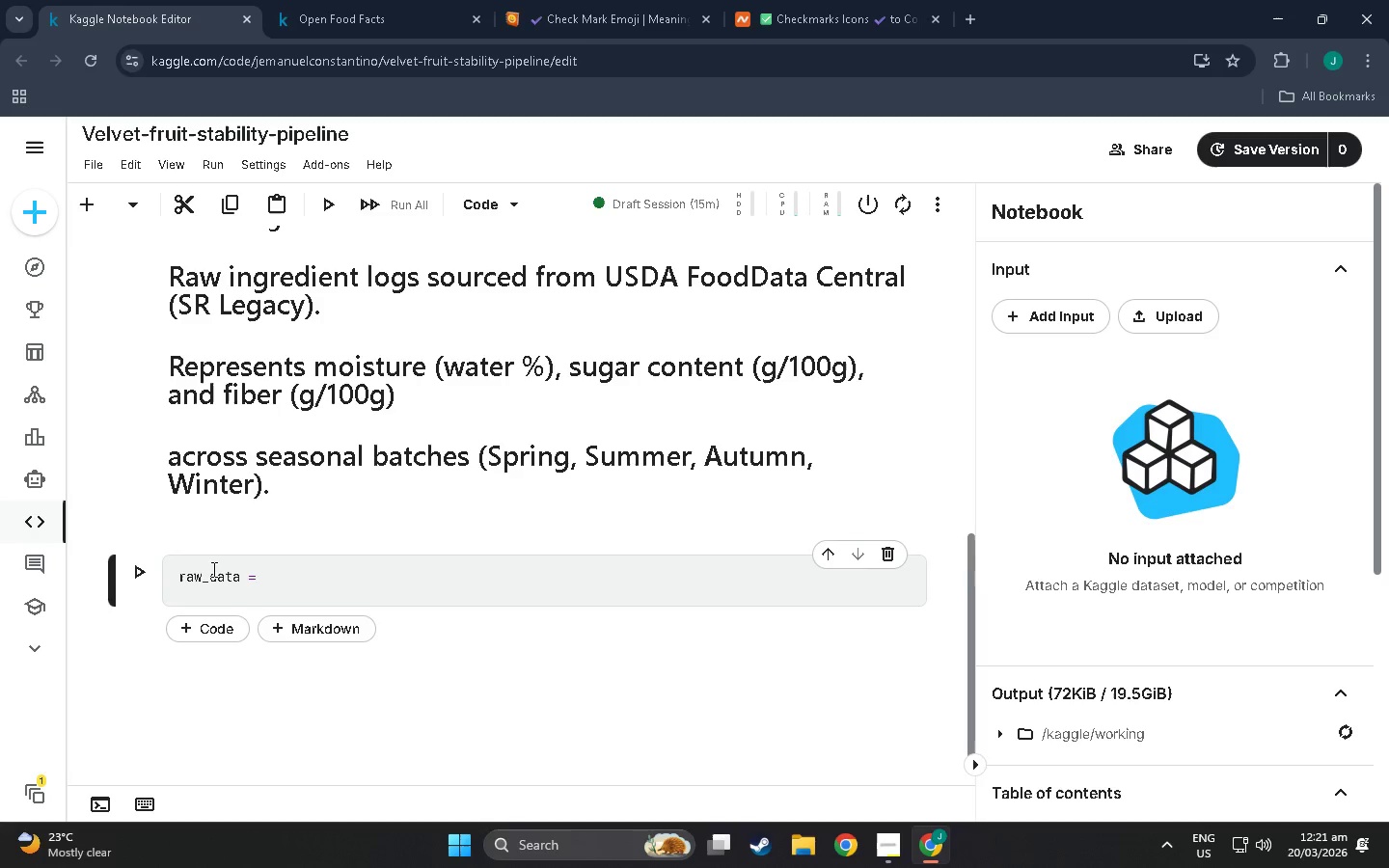 
key(Shift+BracketLeft)
 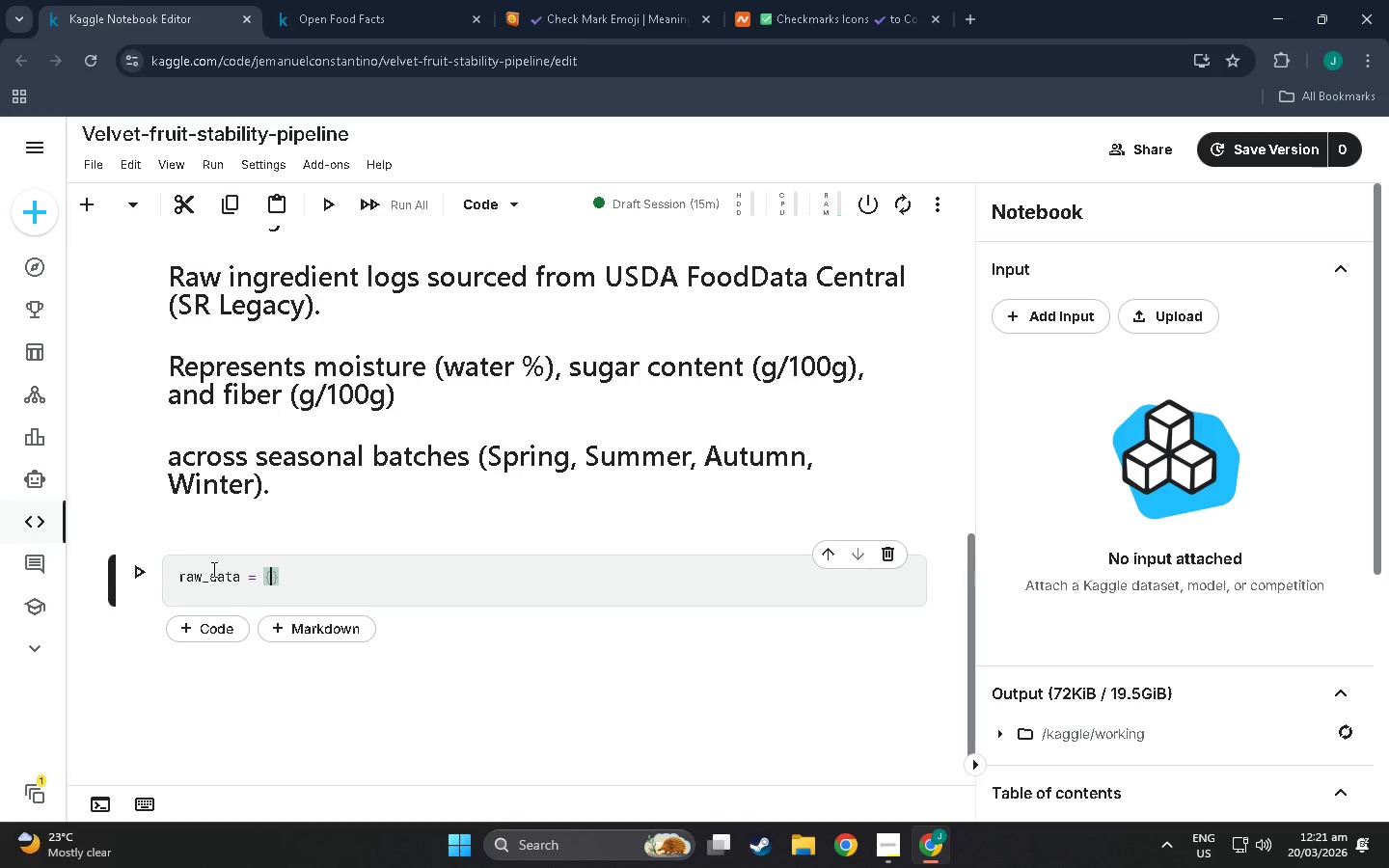 
key(Enter)
 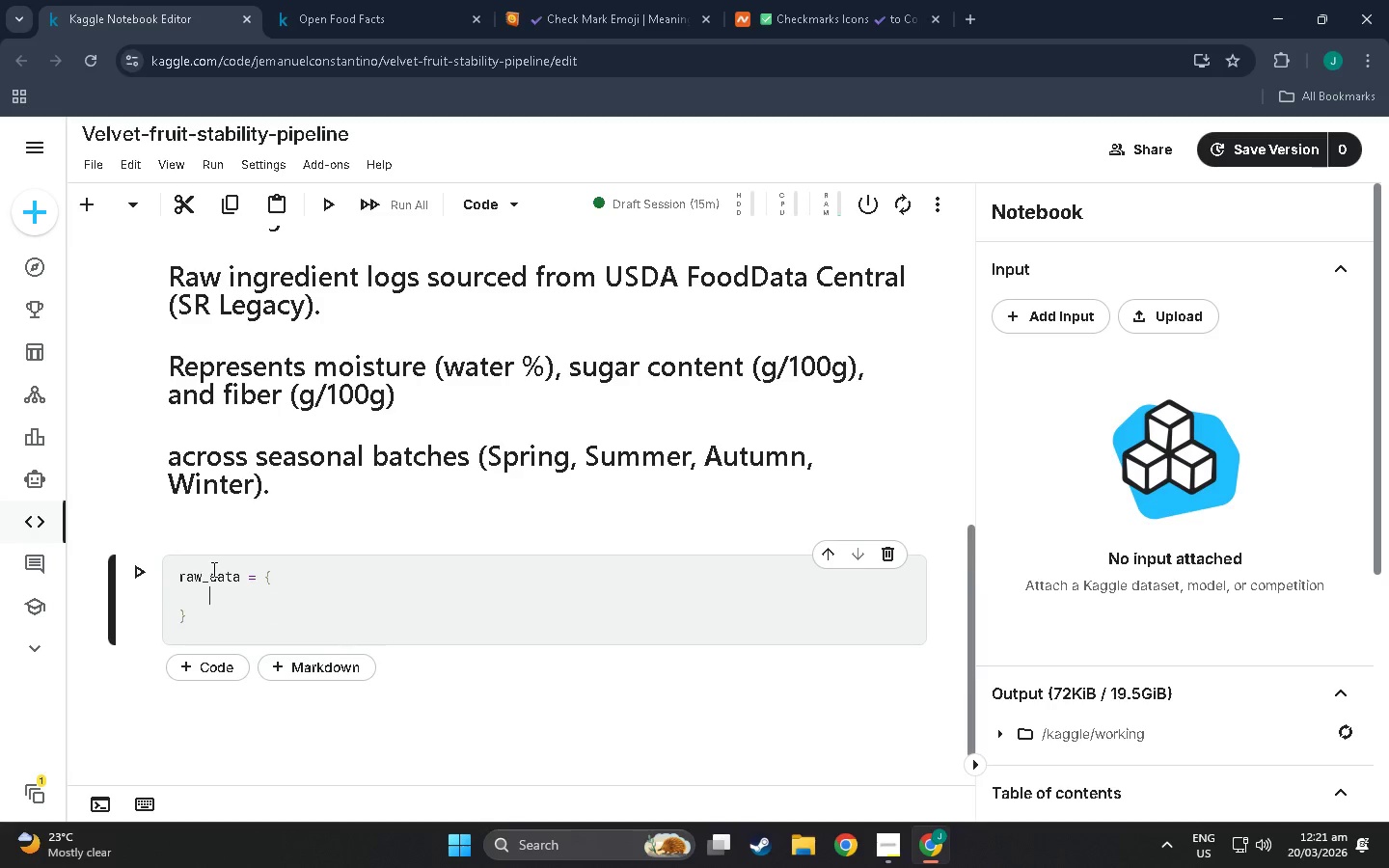 
type('fruit)
 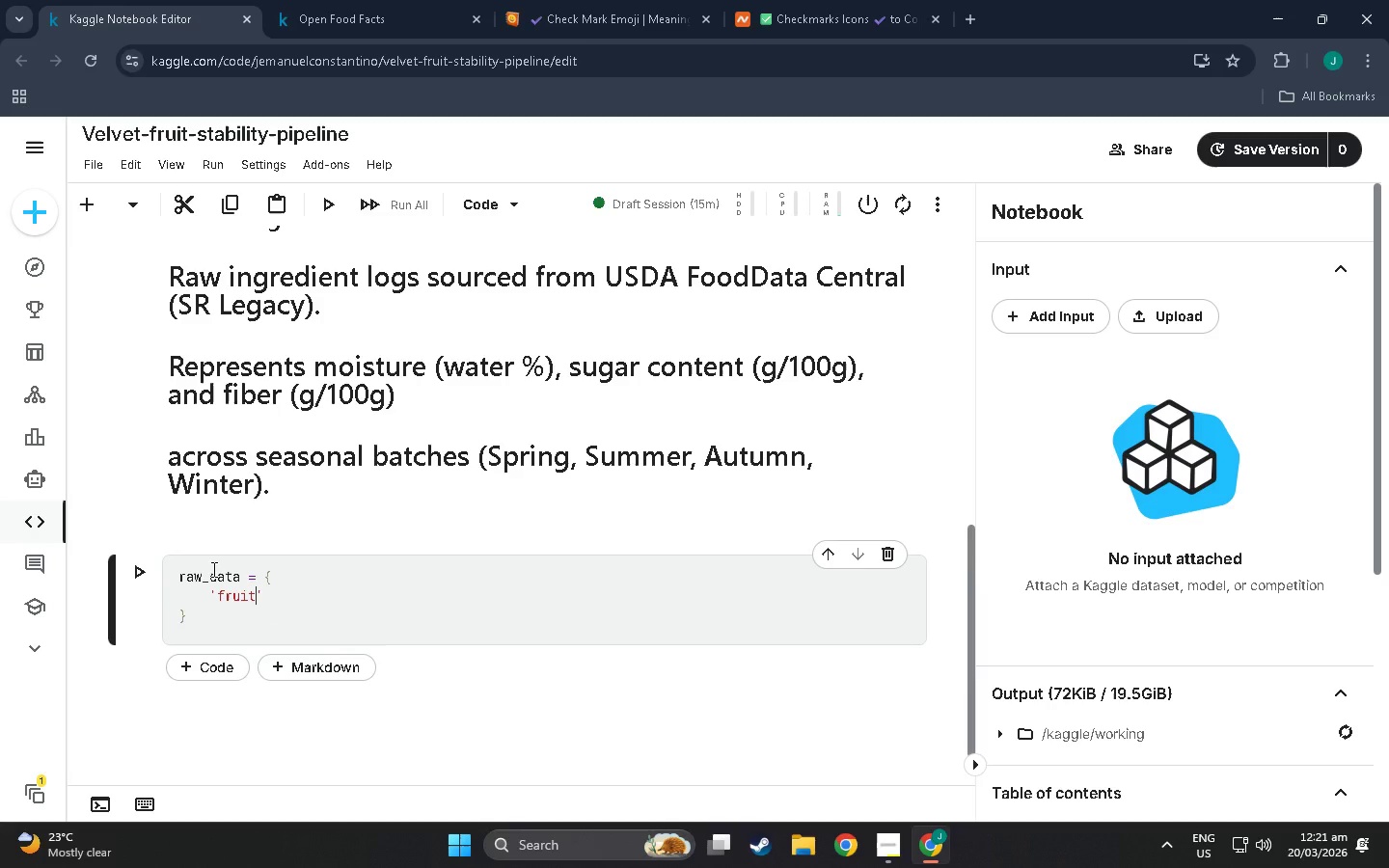 
key(ArrowRight)
 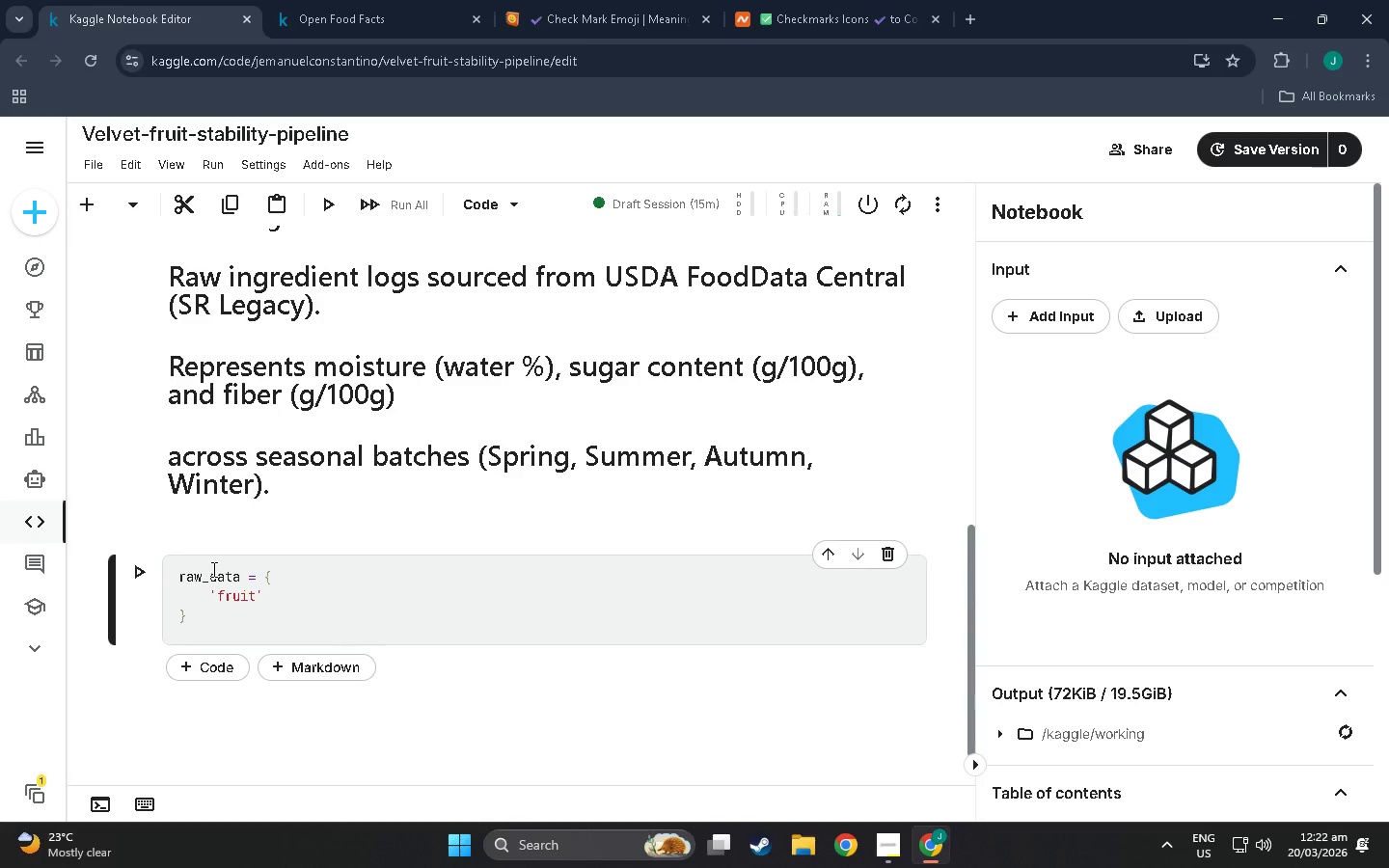 
key(Shift+Semicolon)
 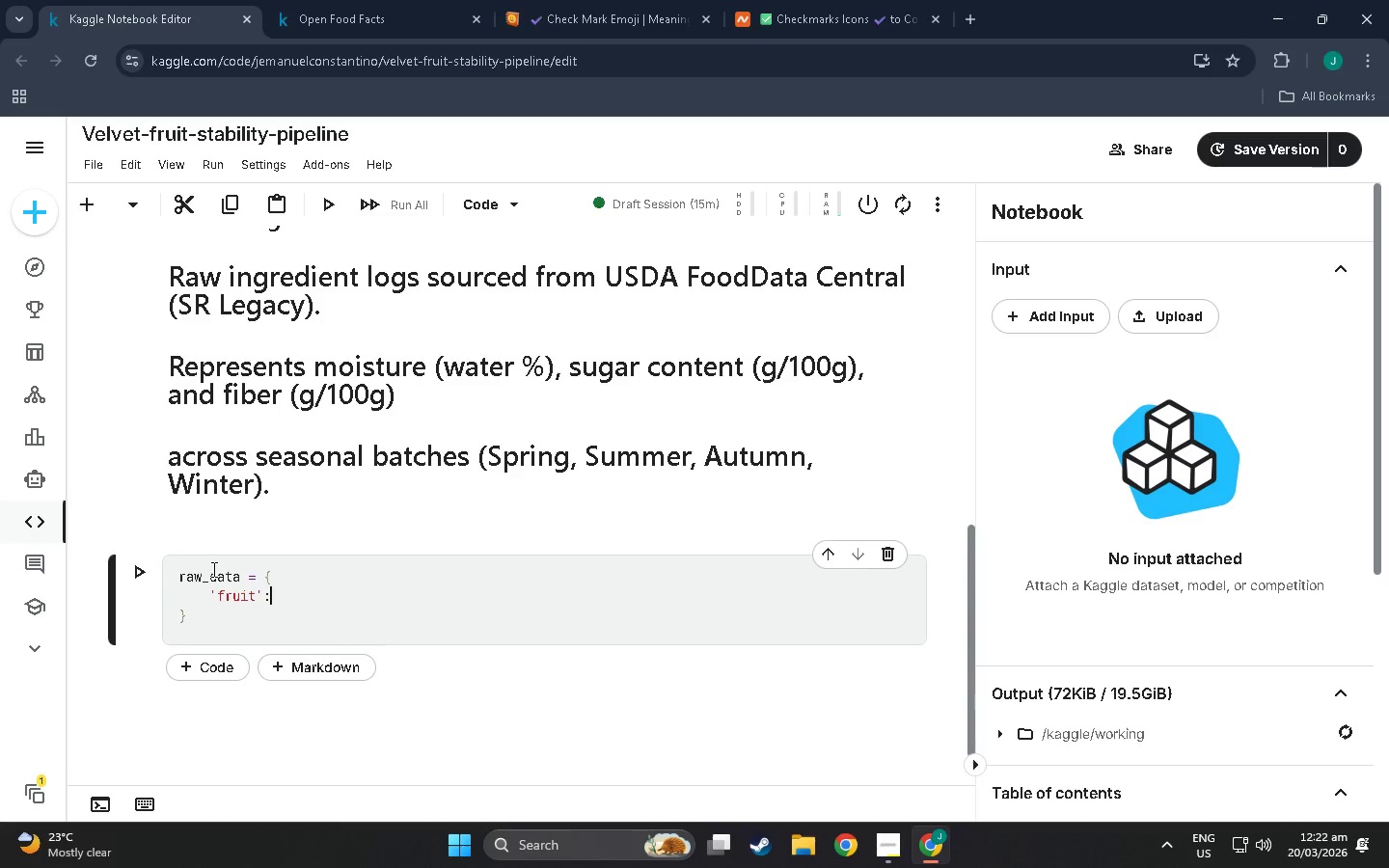 
key(Space)
 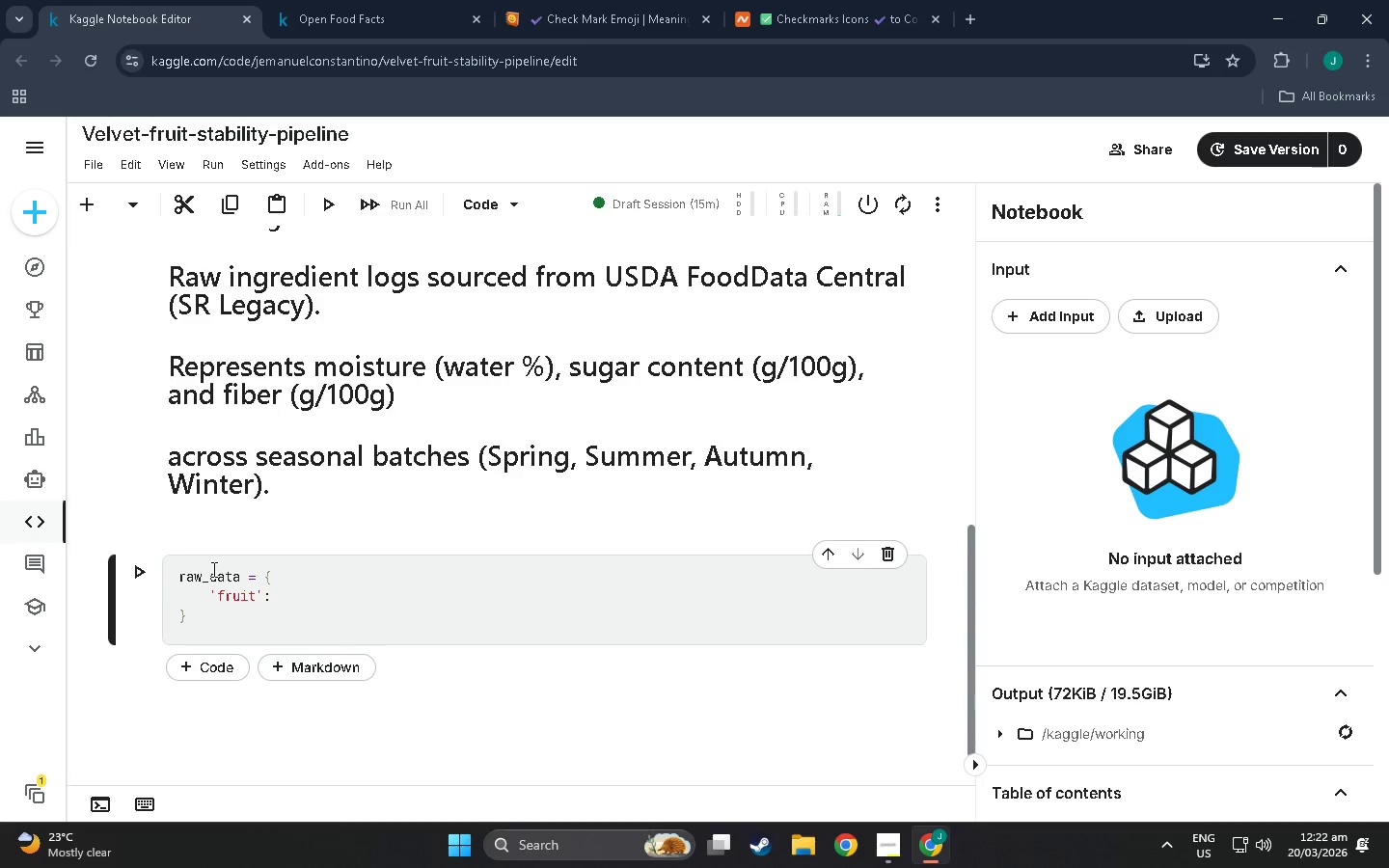 
hold_key(key=ShiftLeft, duration=0.34)
 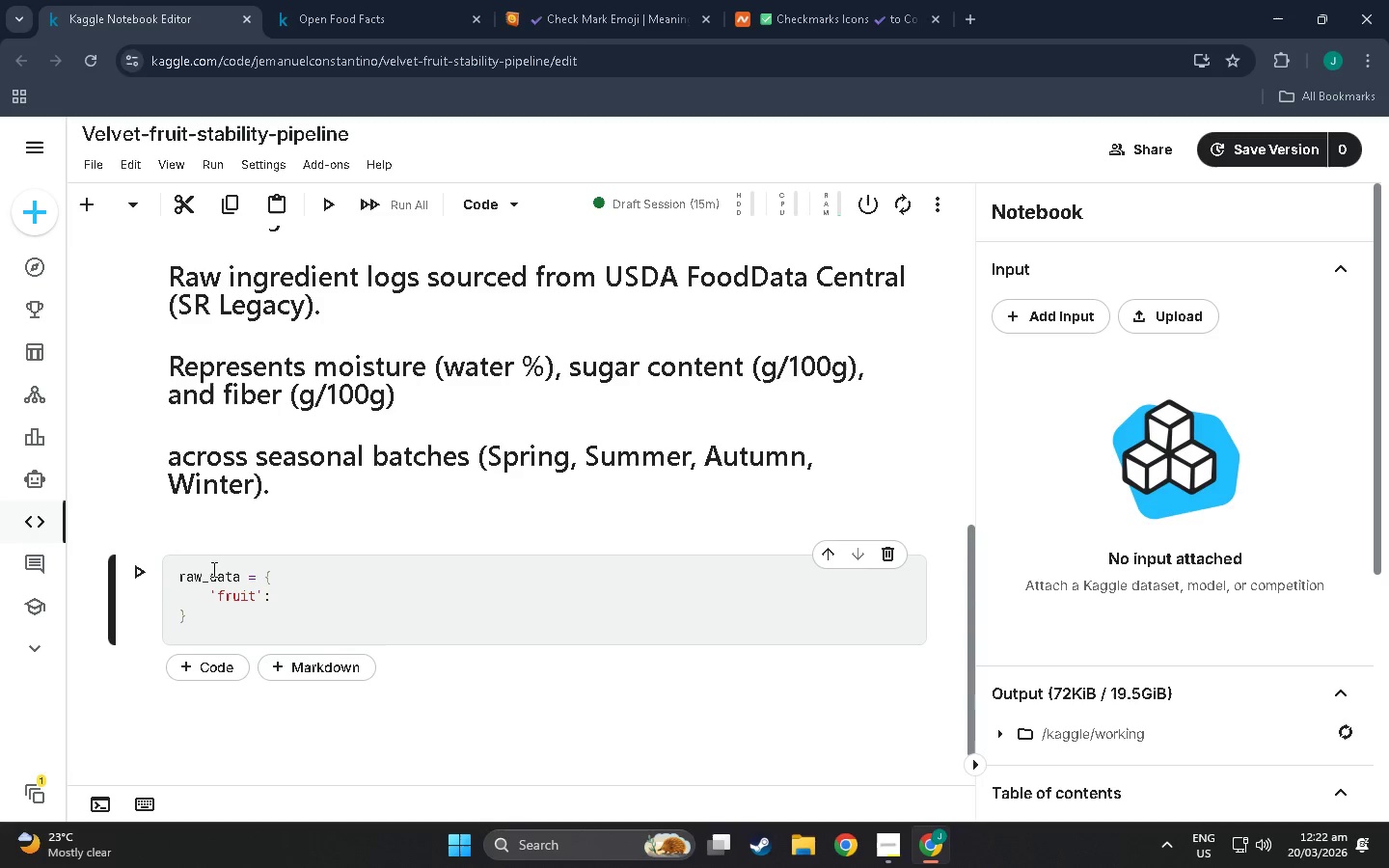 
key(Shift+ShiftLeft)
 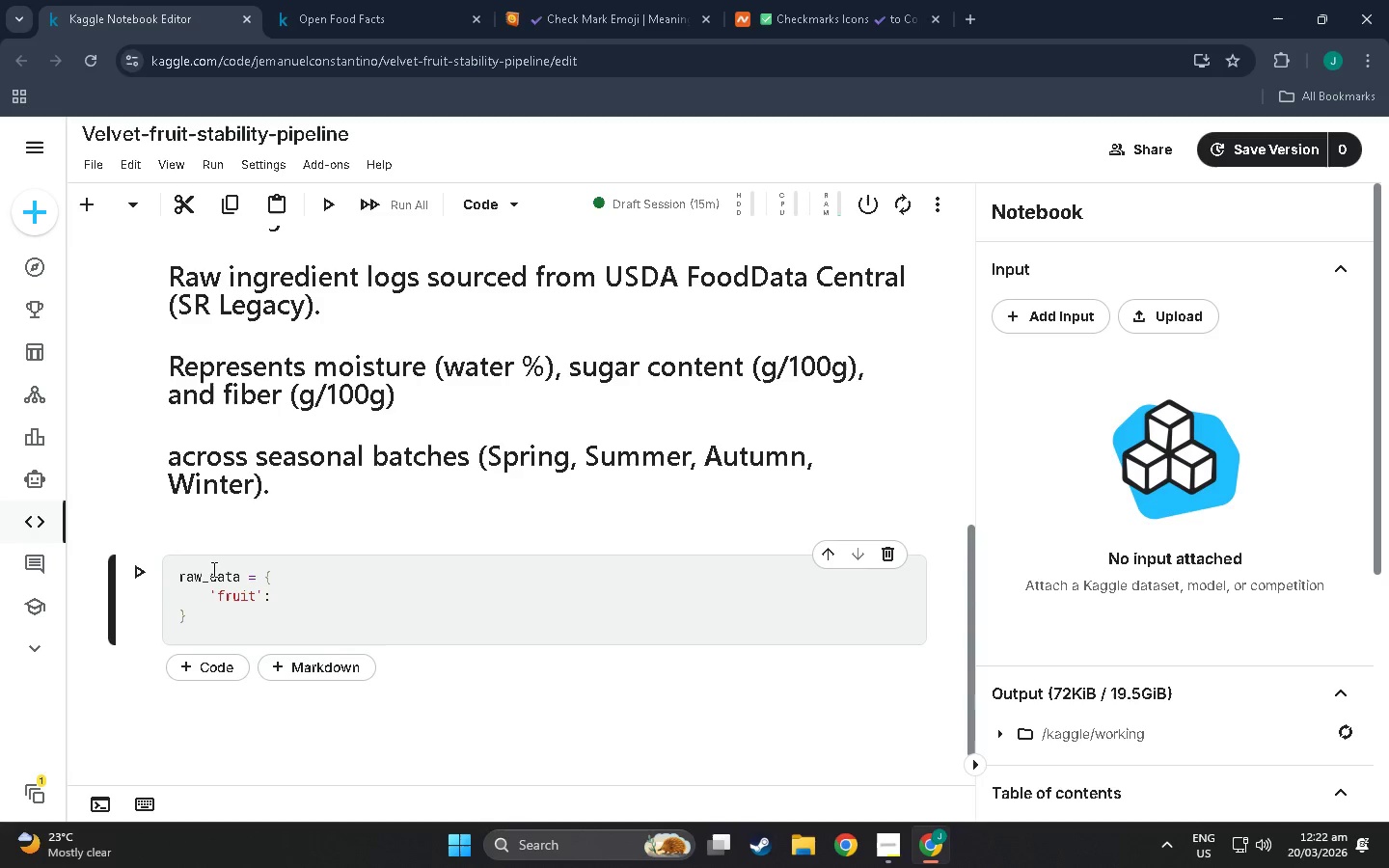 
key(BracketLeft)
 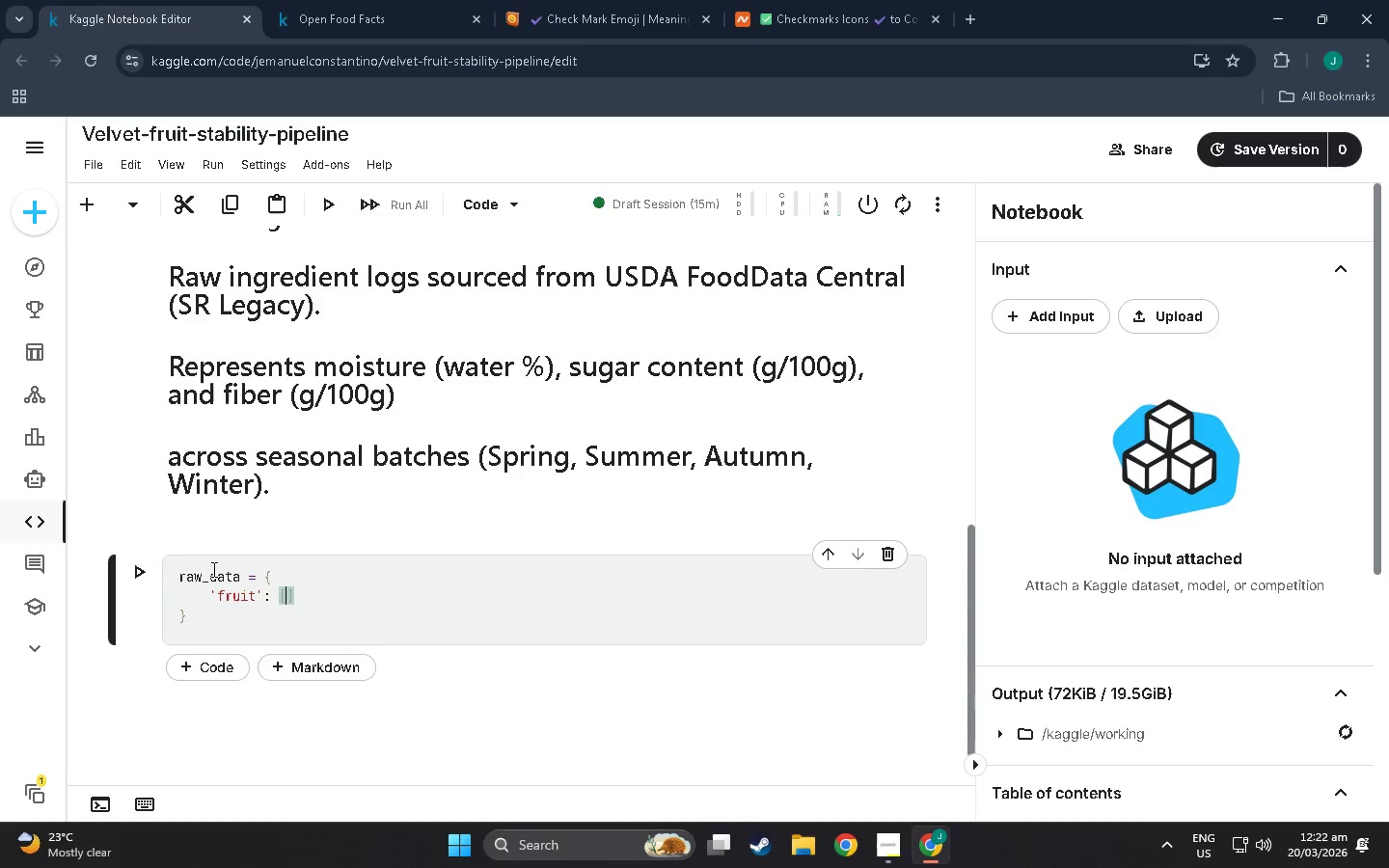 
key(Enter)
 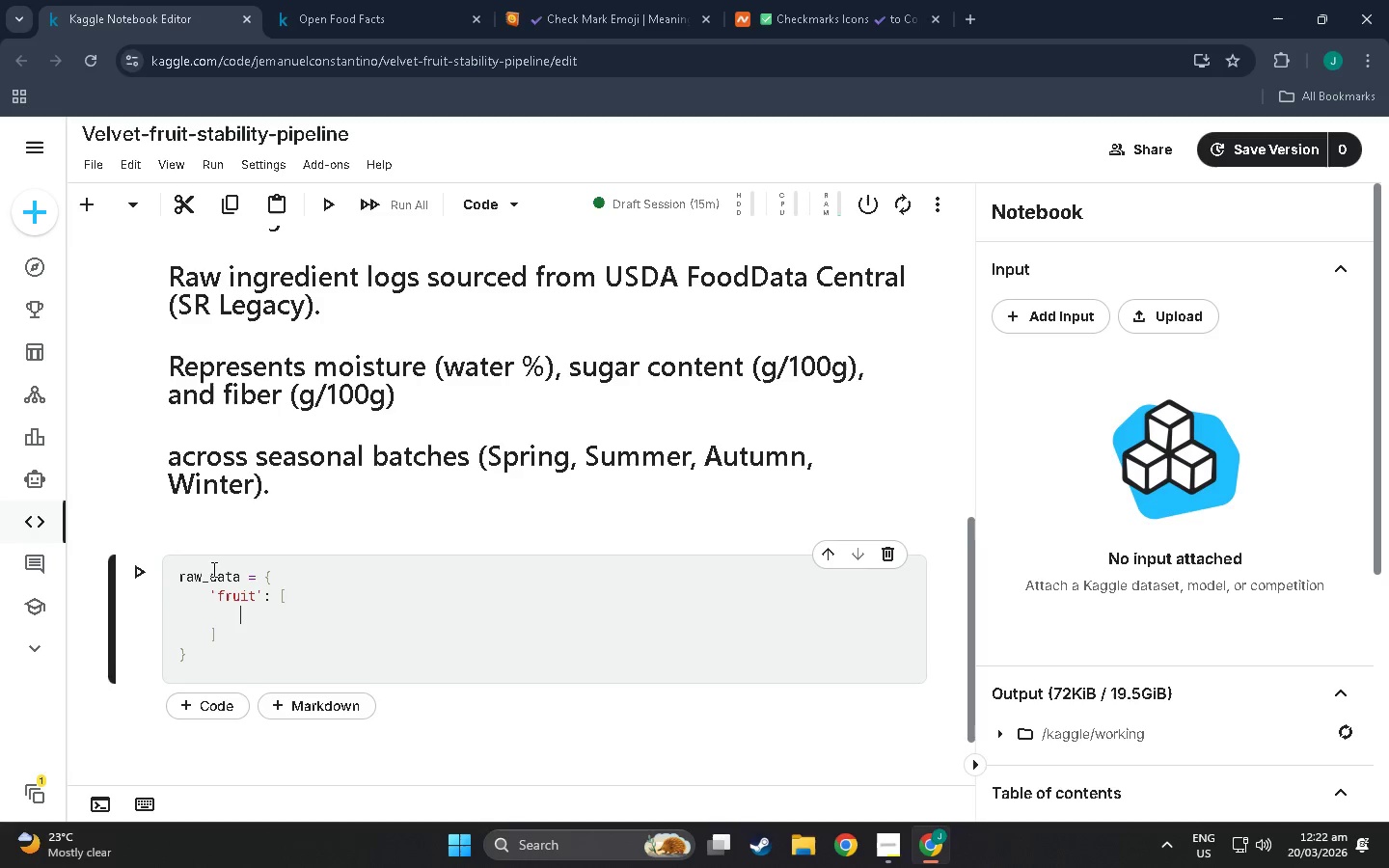 
type('Raspberry)
 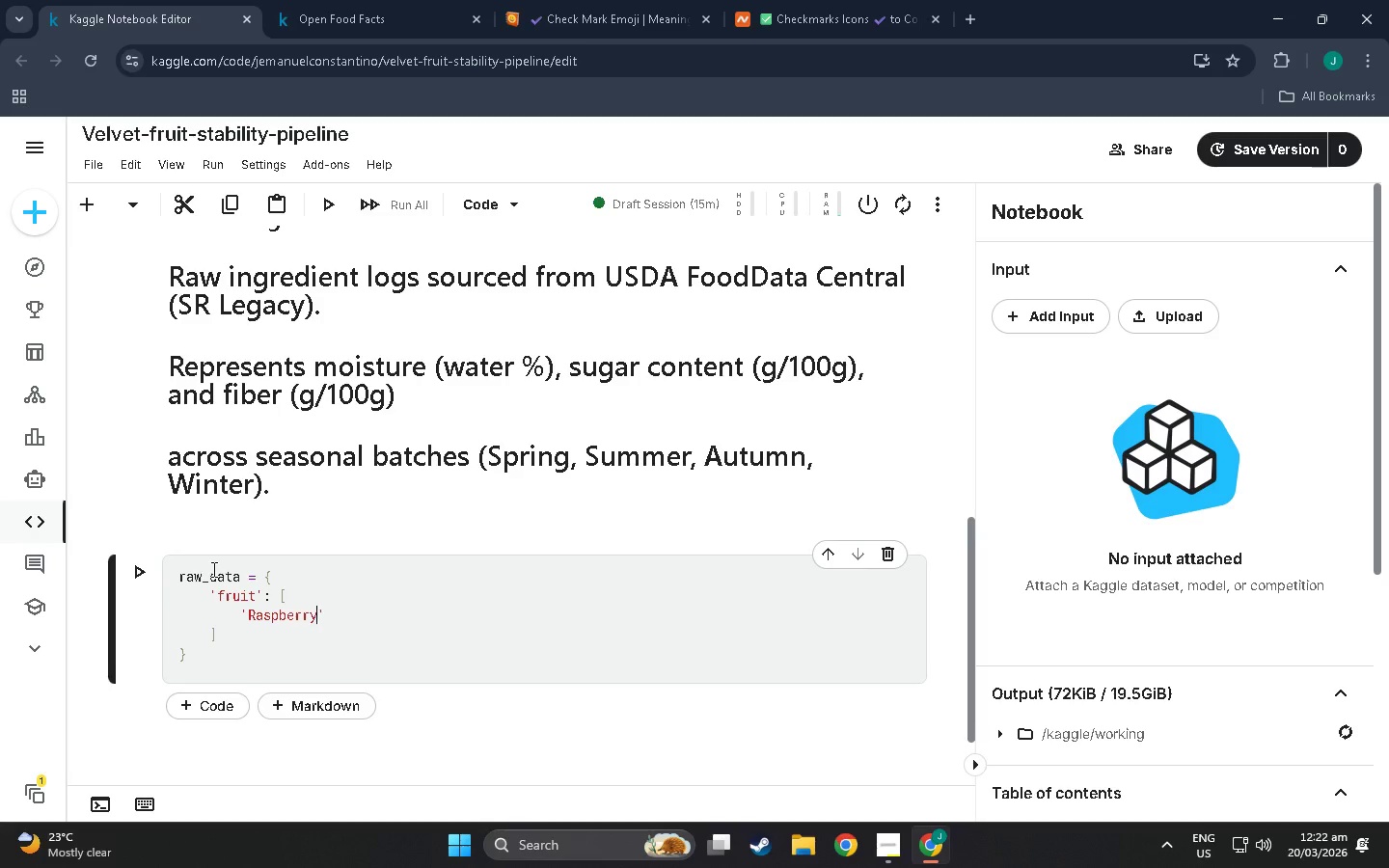 
key(ArrowRight)
 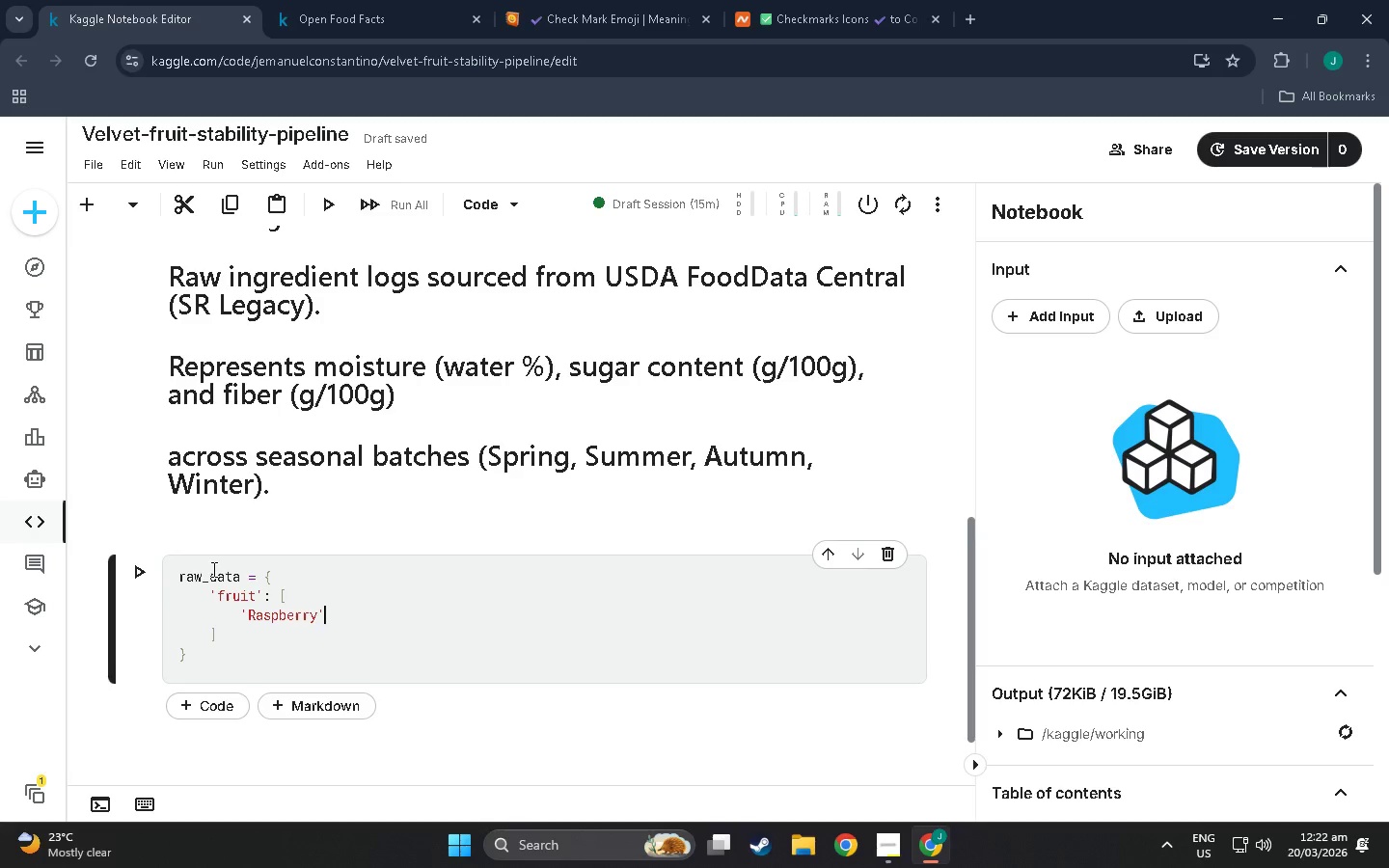 
key(Comma)
 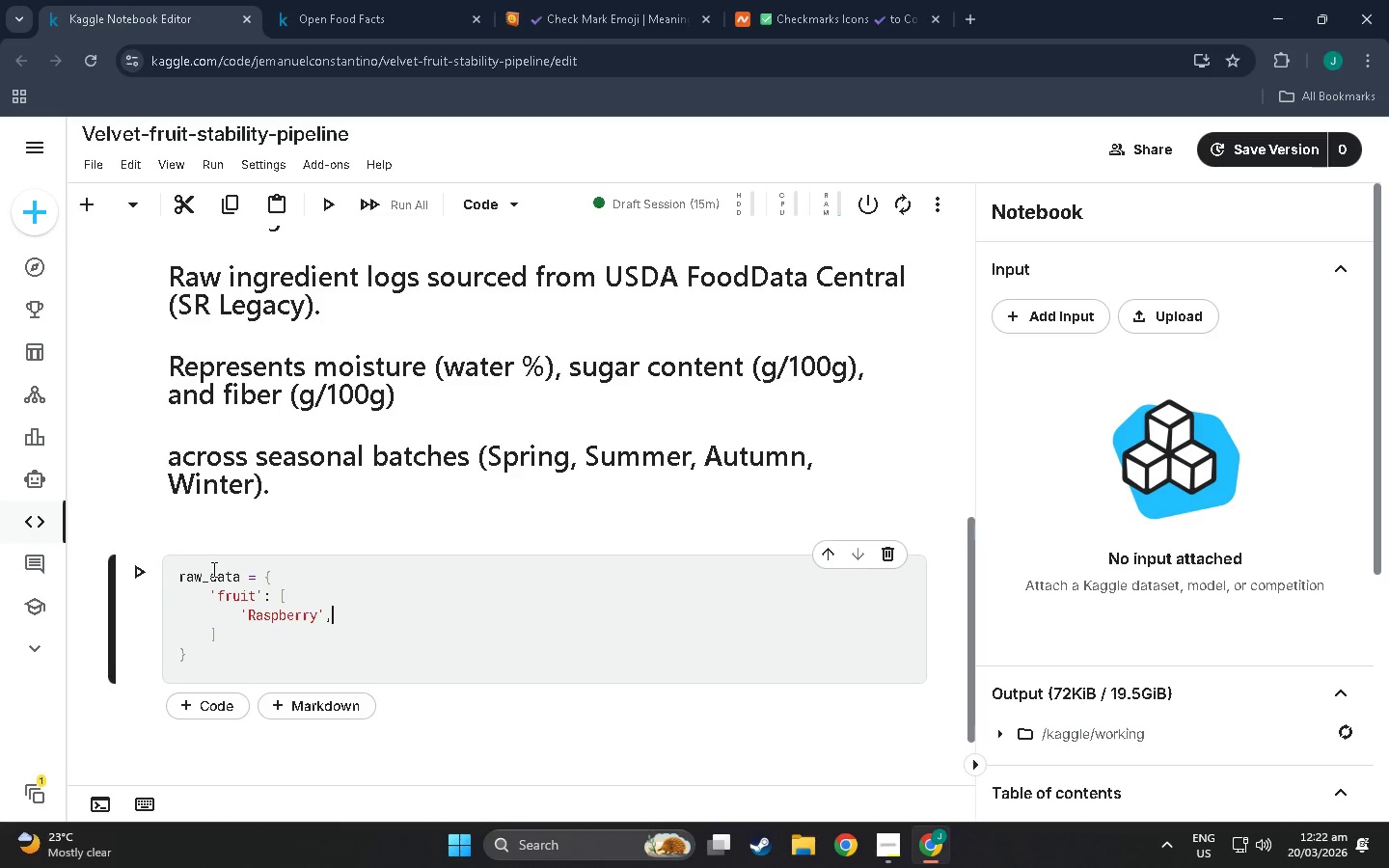 
type('Raspberry)
 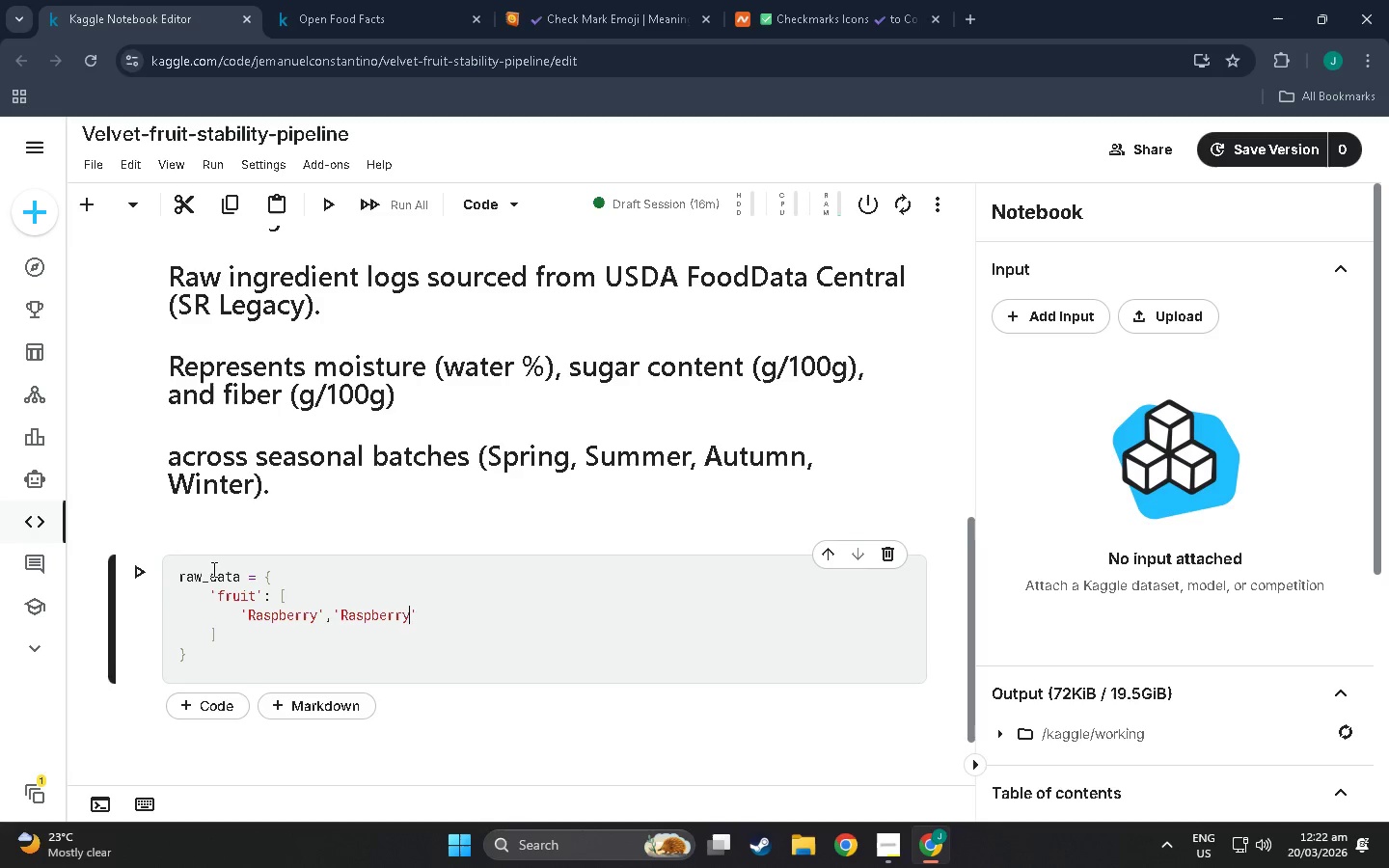 
key(Comma)
 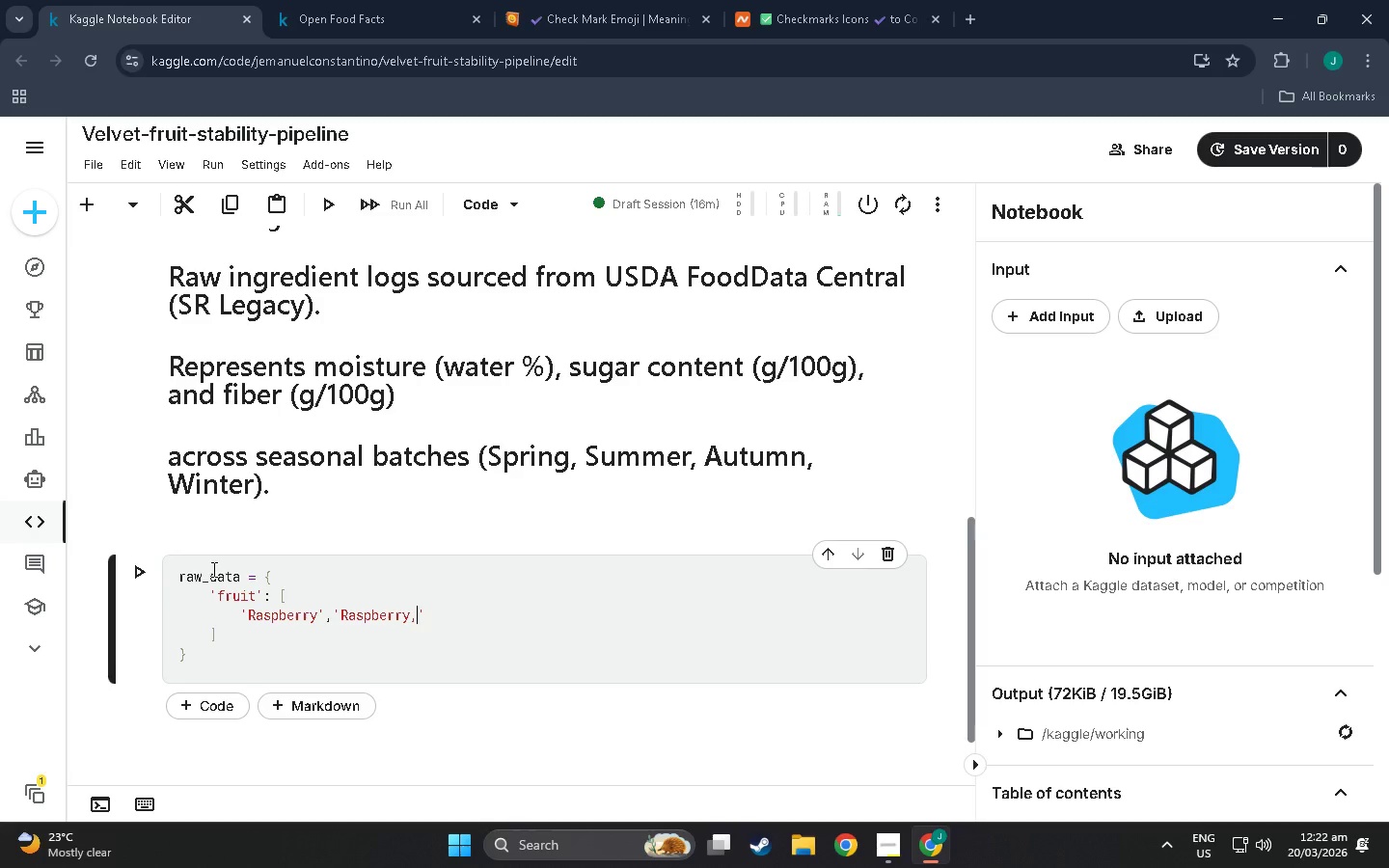 
wait(6.84)
 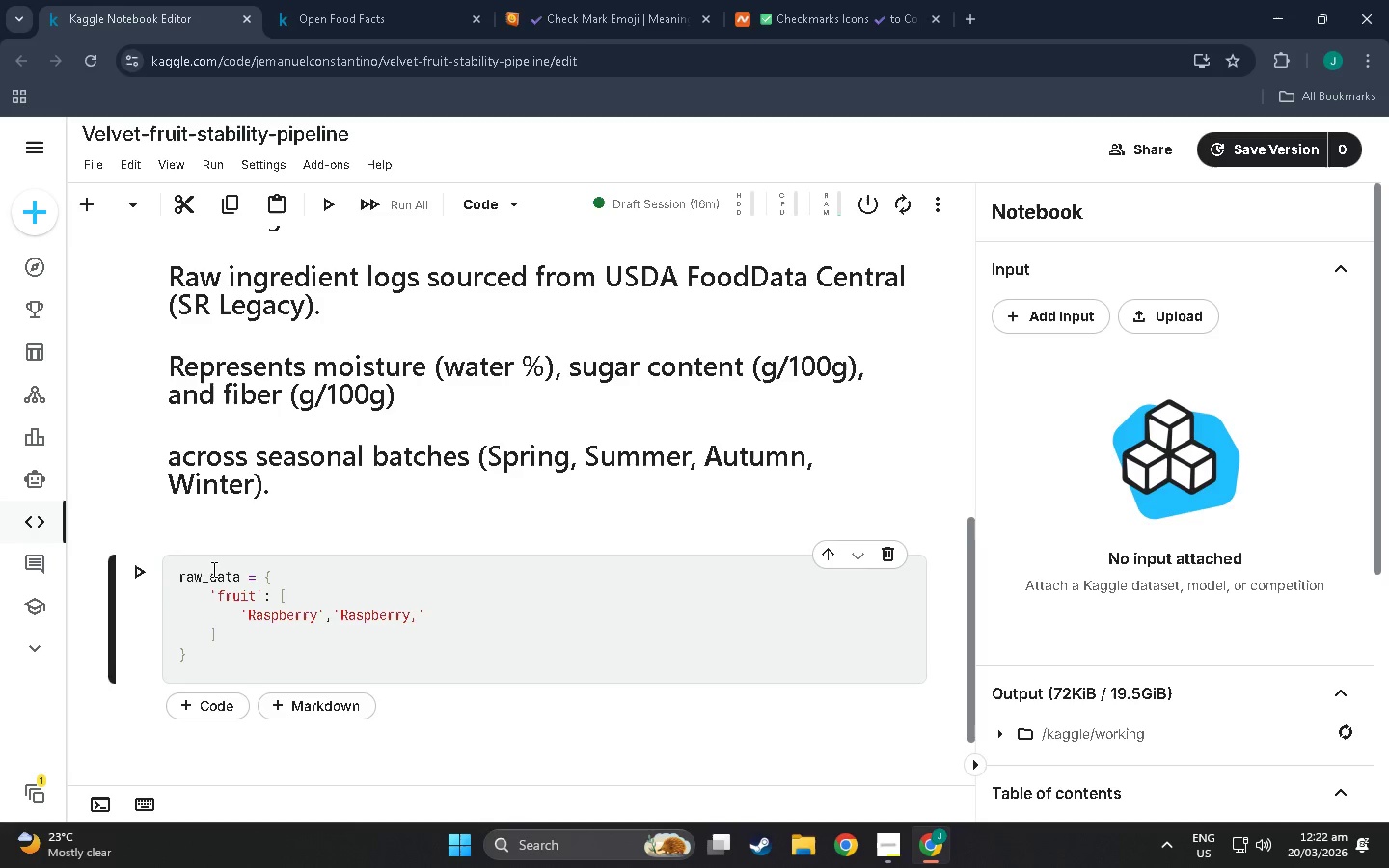 
key(Backspace)
 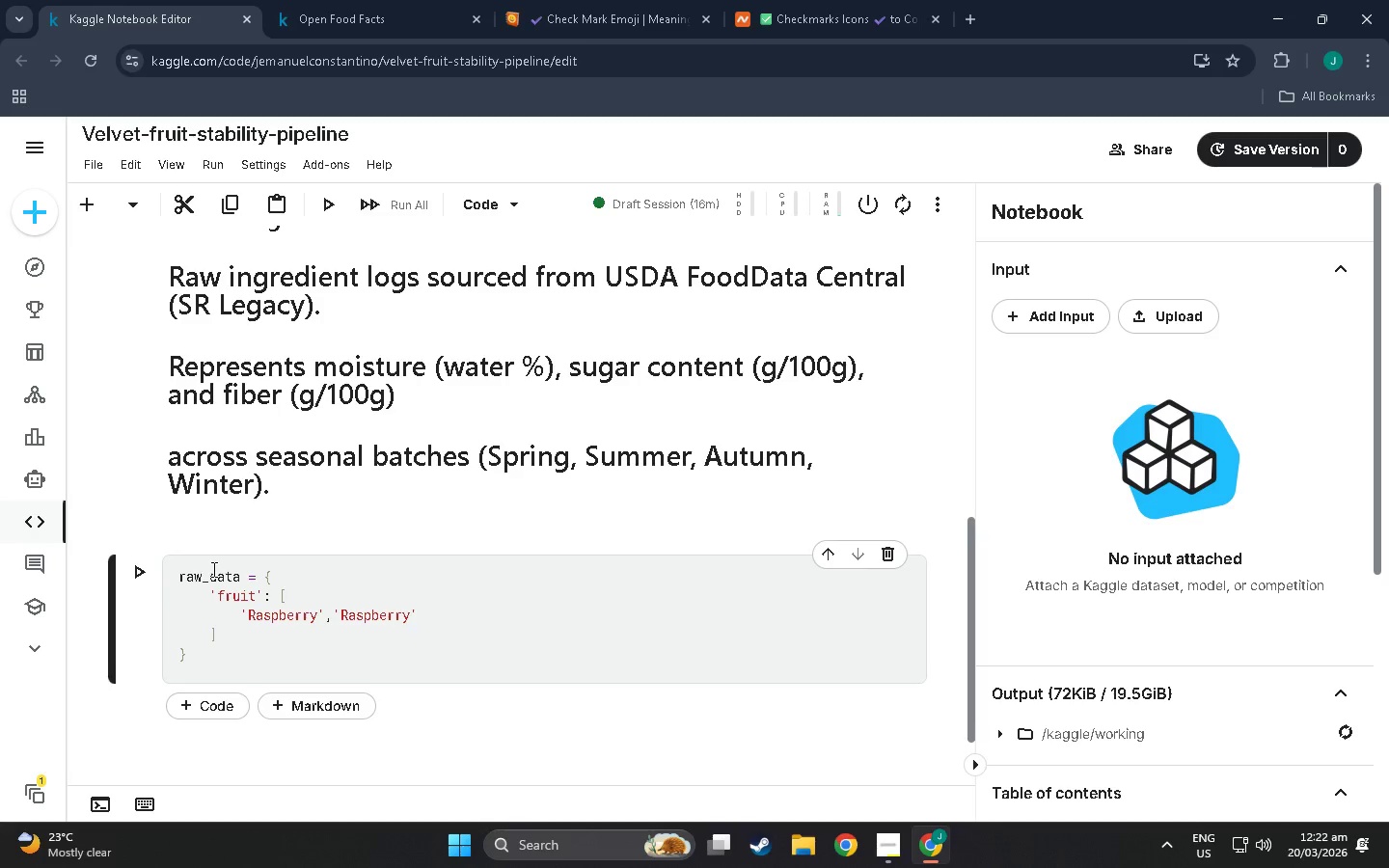 
key(ArrowRight)
 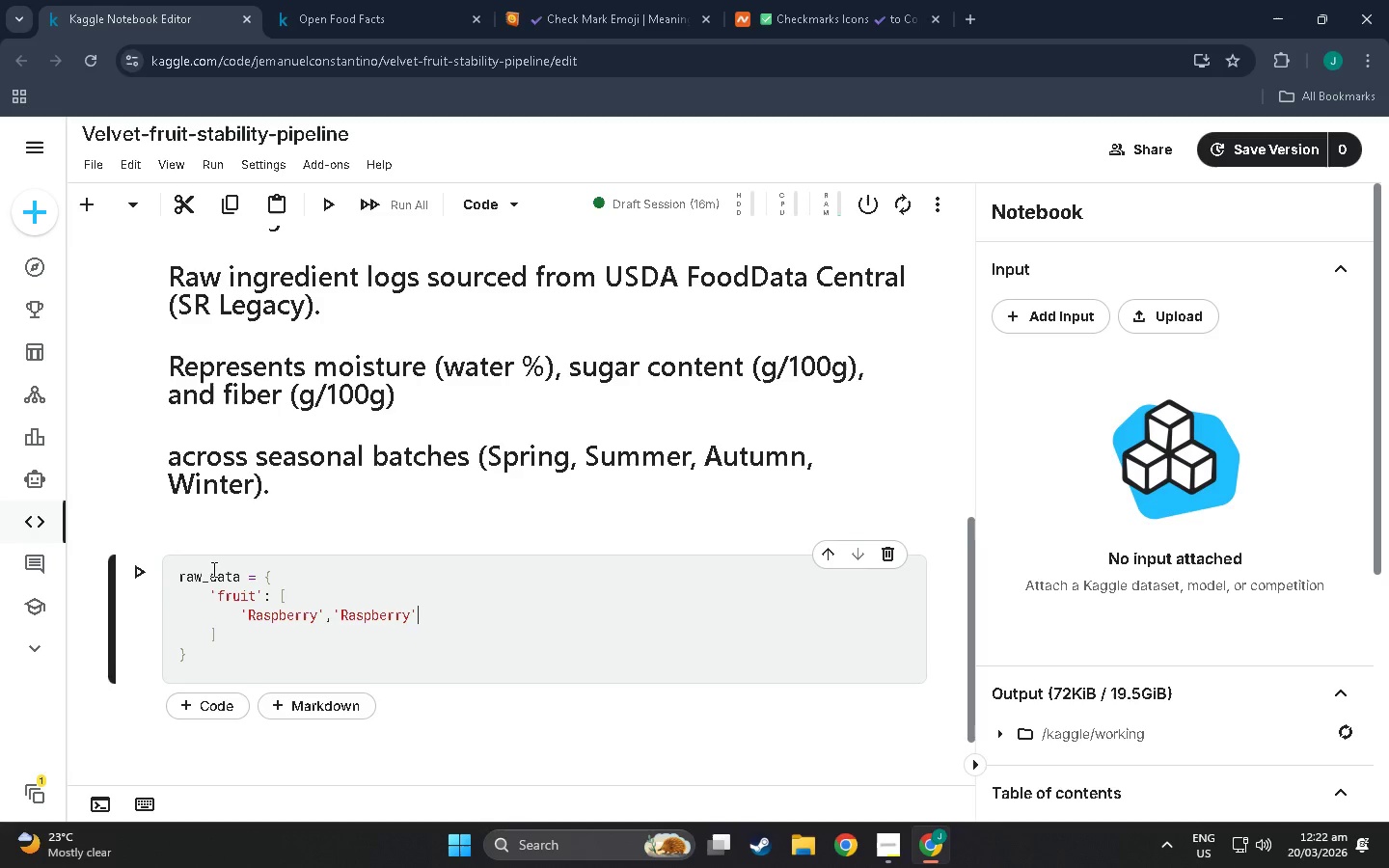 
key(Comma)
 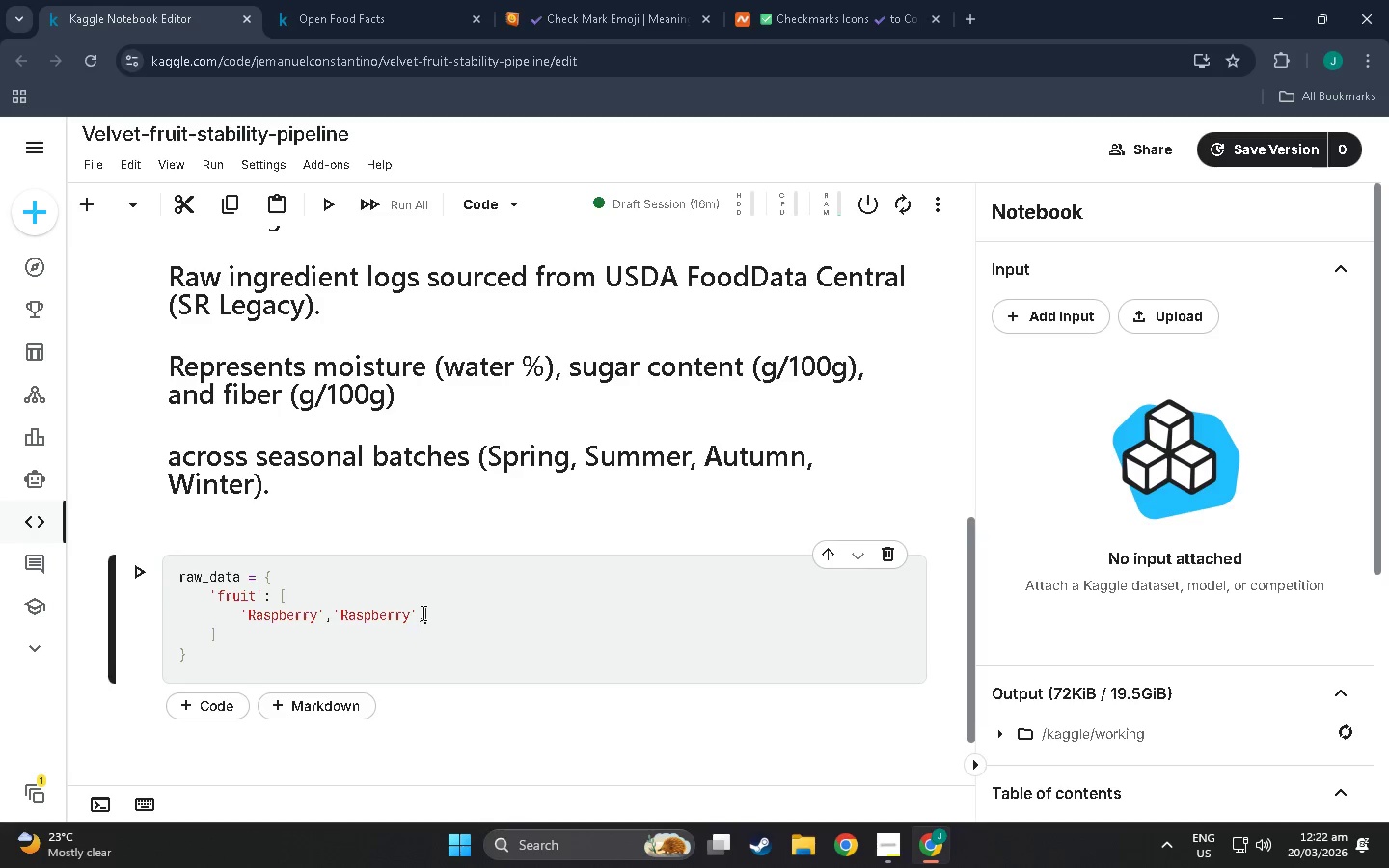 
left_click_drag(start_coordinate=[425, 614], to_coordinate=[337, 614])
 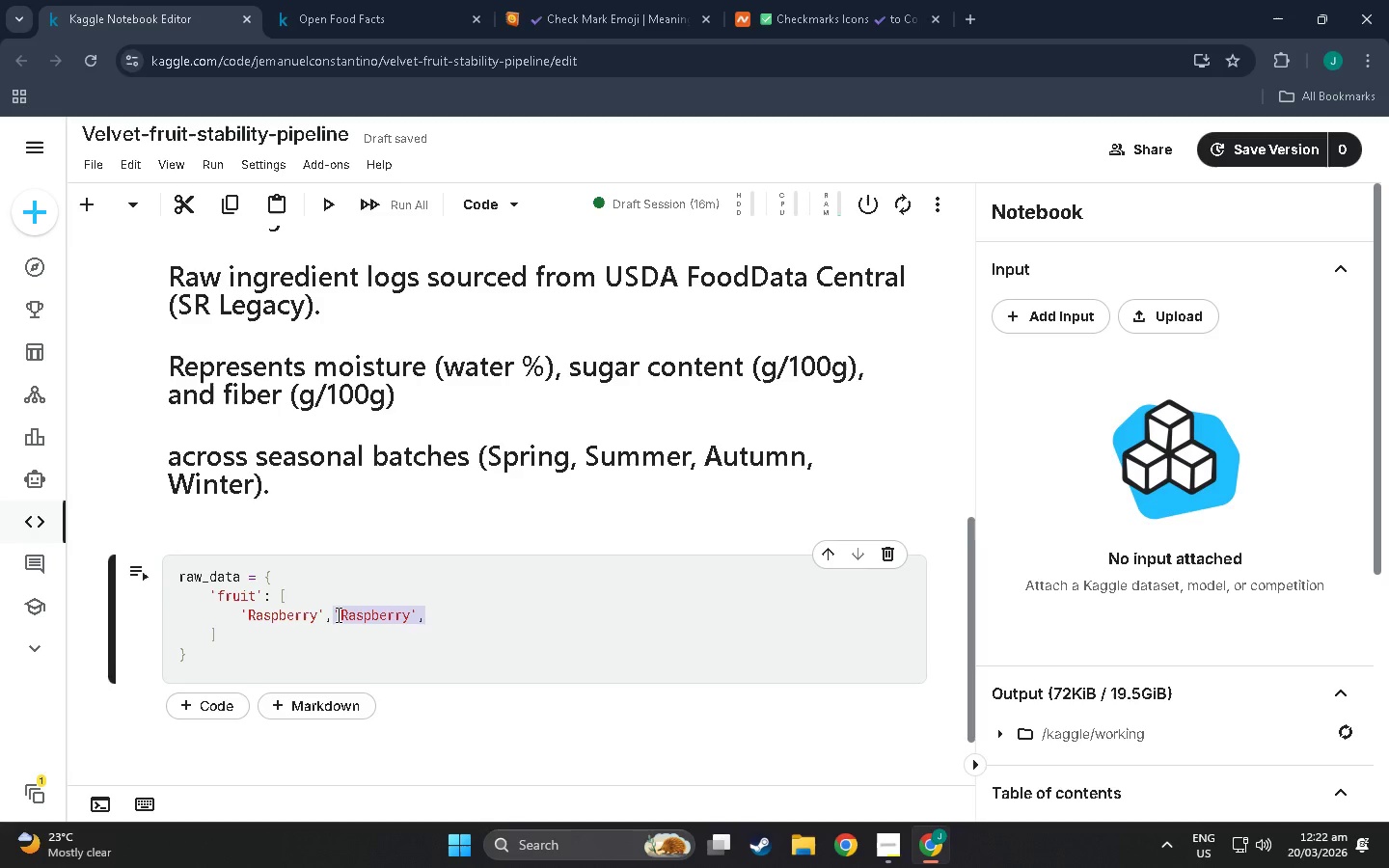 
key(Control+C)
 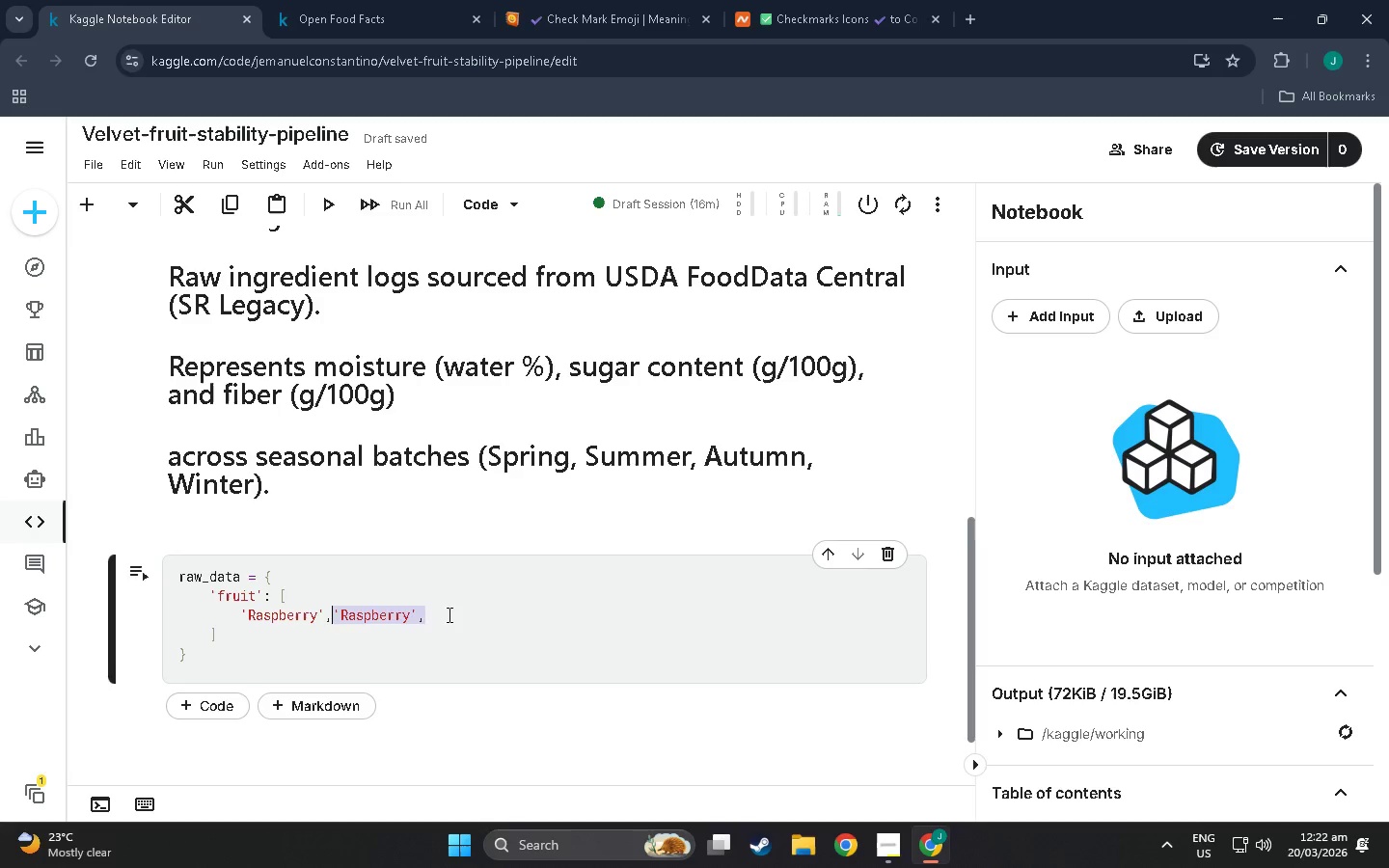 
left_click([448, 614])
 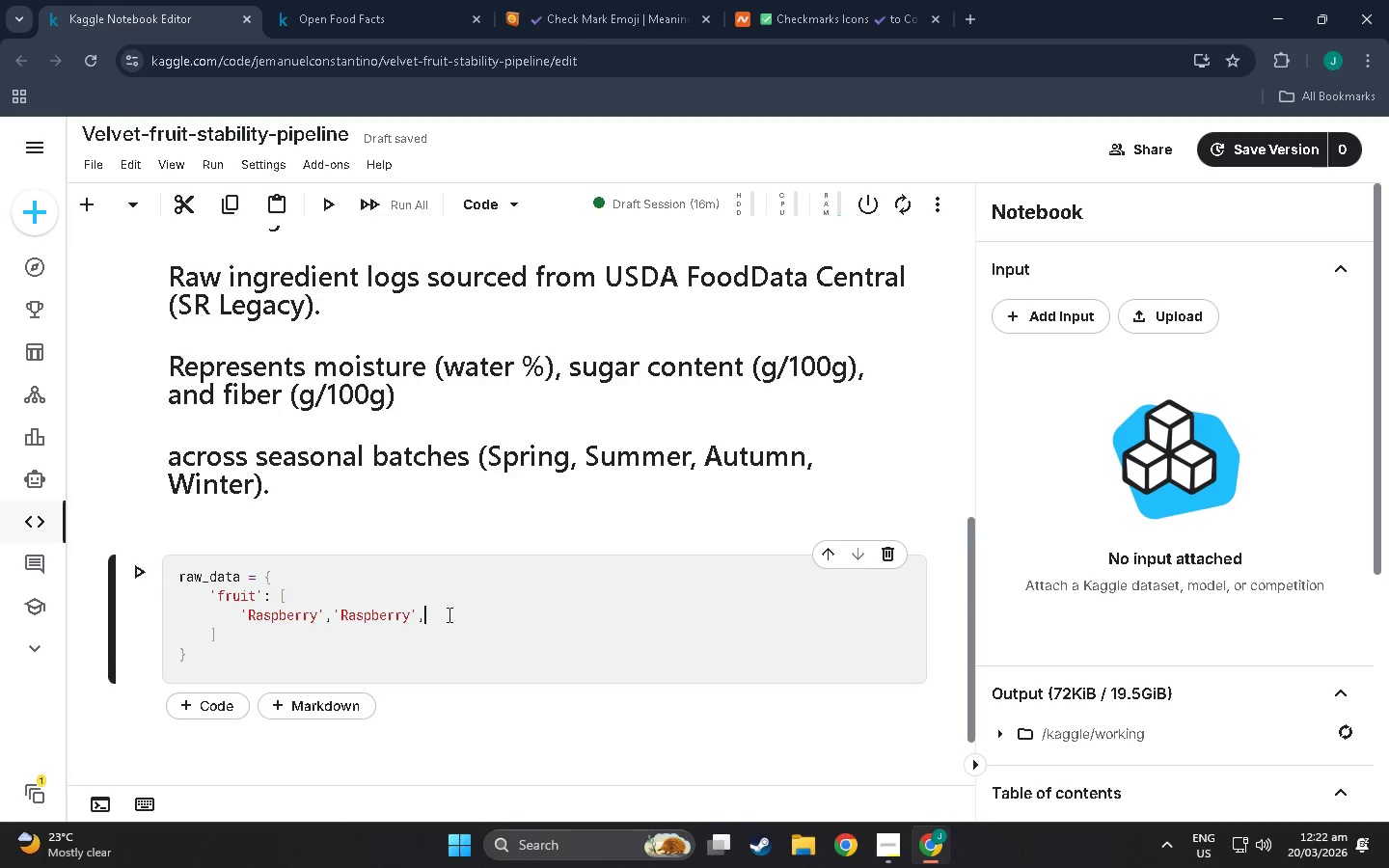 
key(Control+V)
 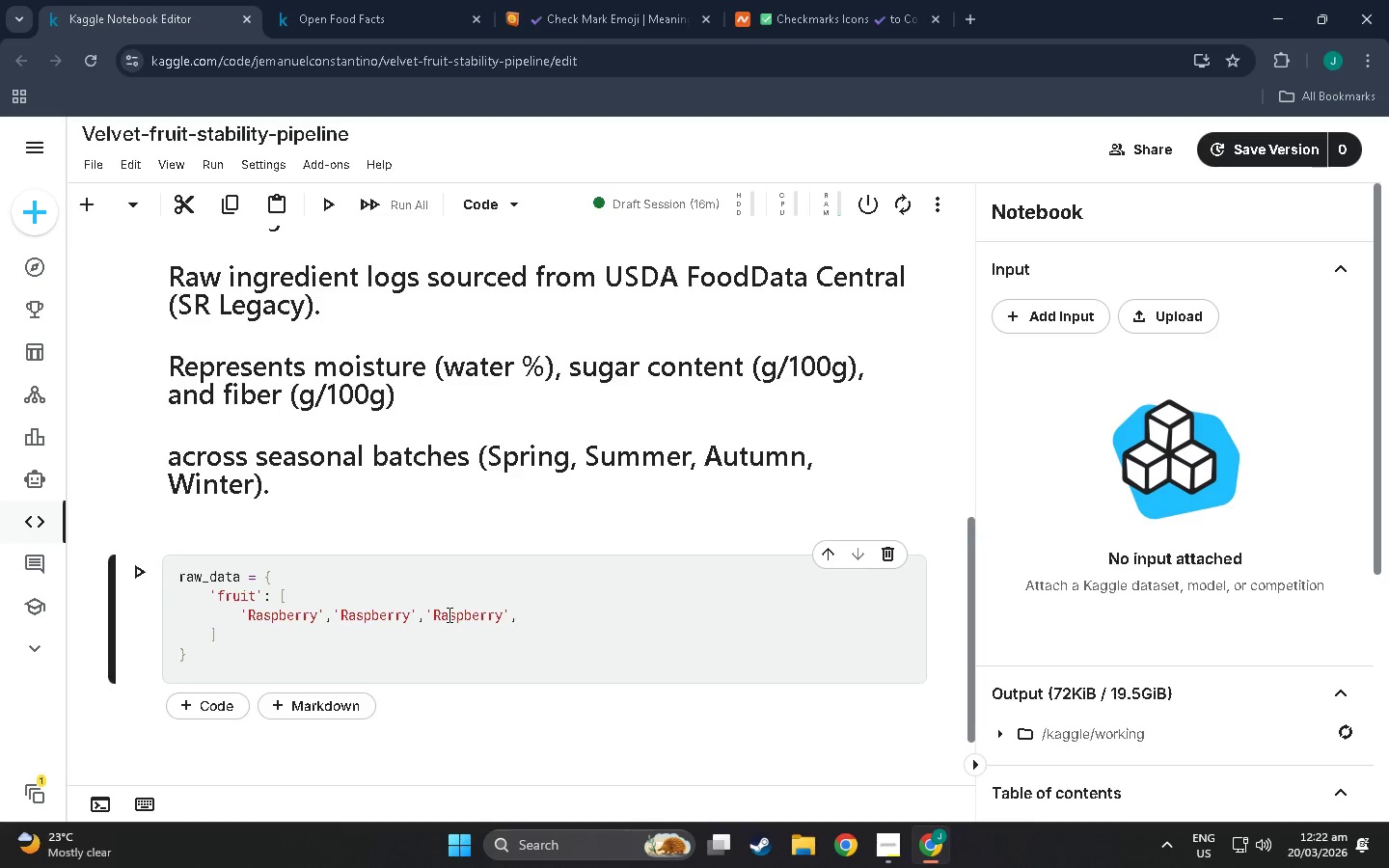 
key(Control+V)
 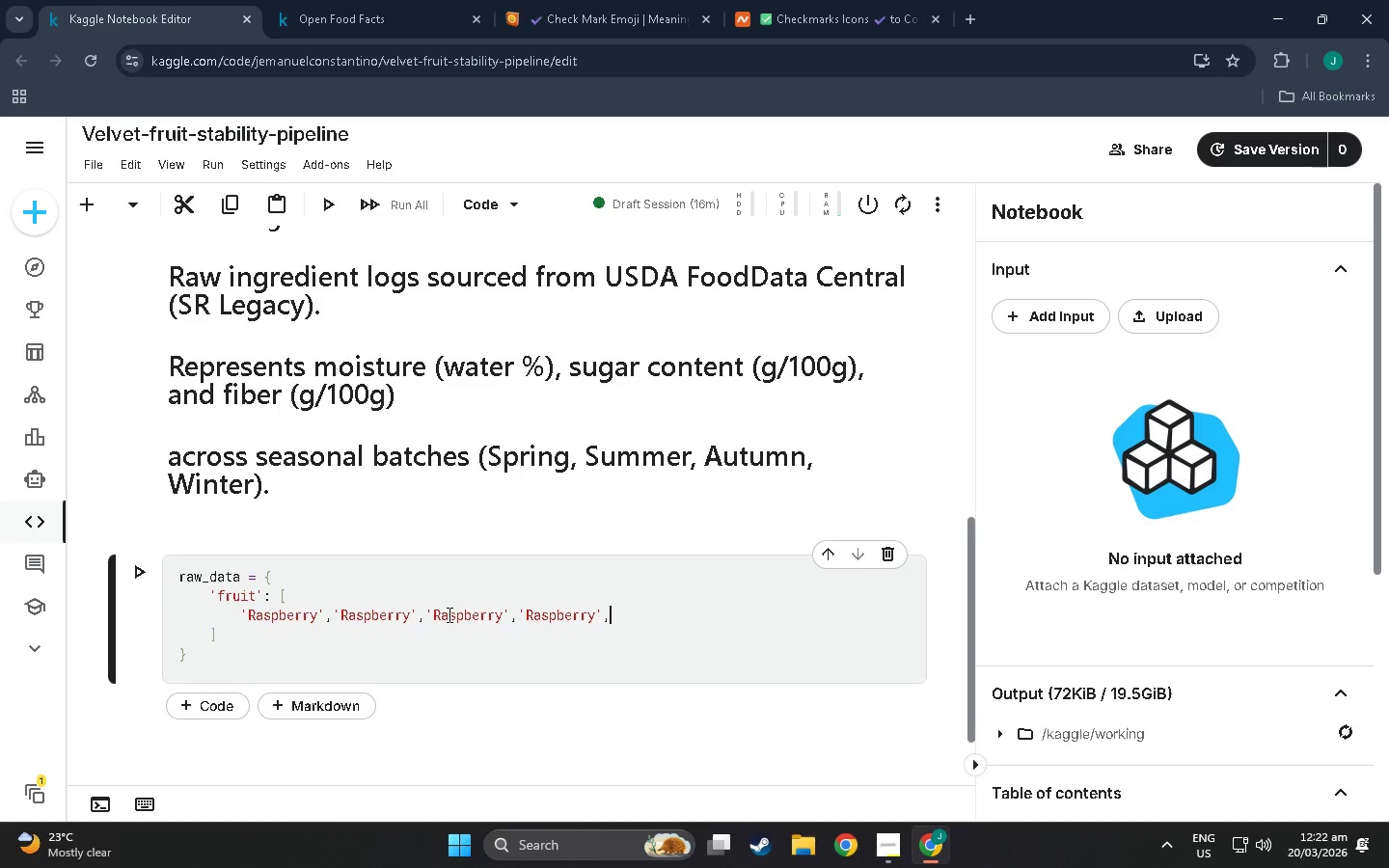 
key(Enter)
 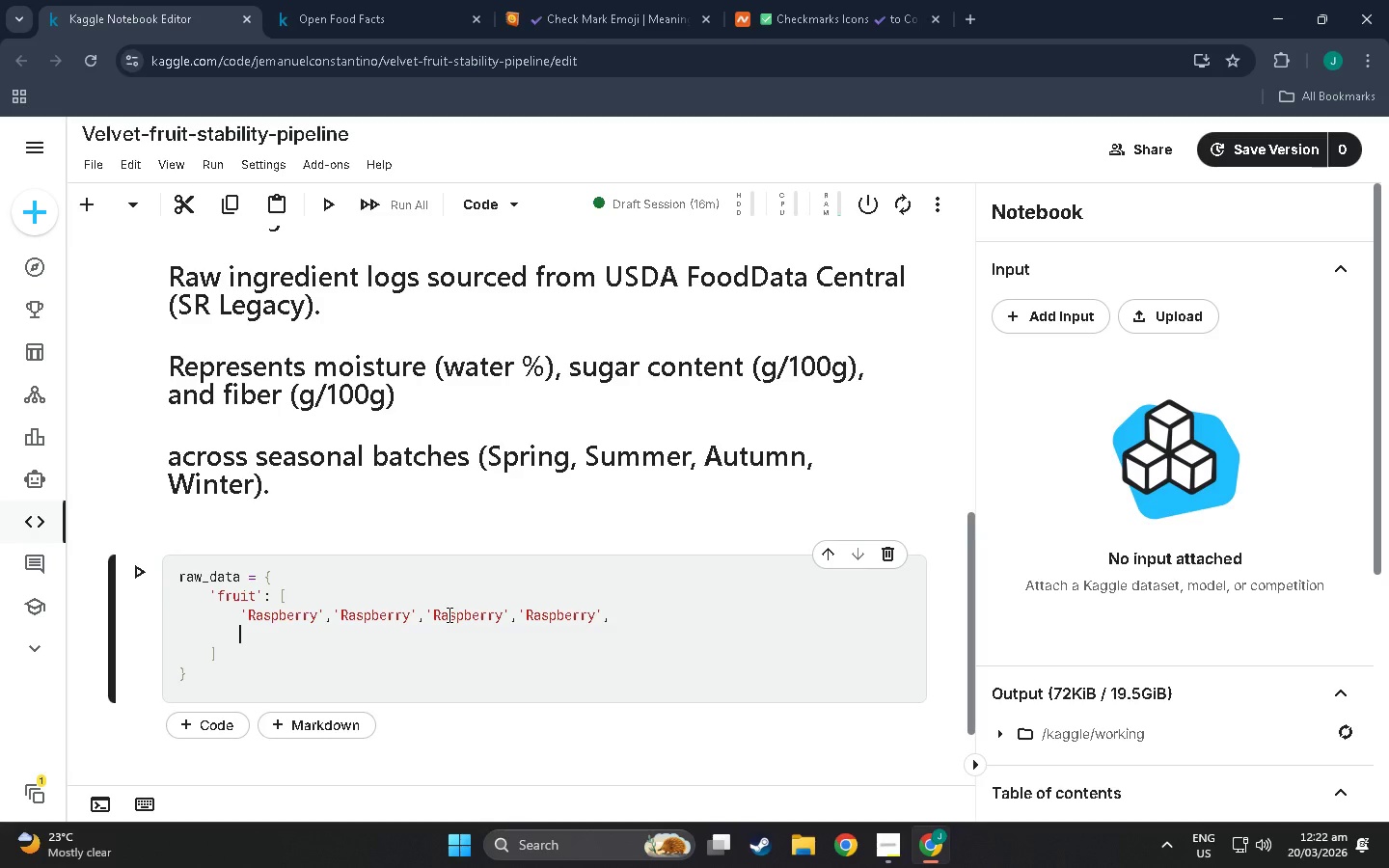 
type(Passion)
key(Backspace)
key(Backspace)
key(Backspace)
key(Backspace)
key(Backspace)
key(Backspace)
key(Backspace)
key(Backspace)
key(Backspace)
key(Backspace)
 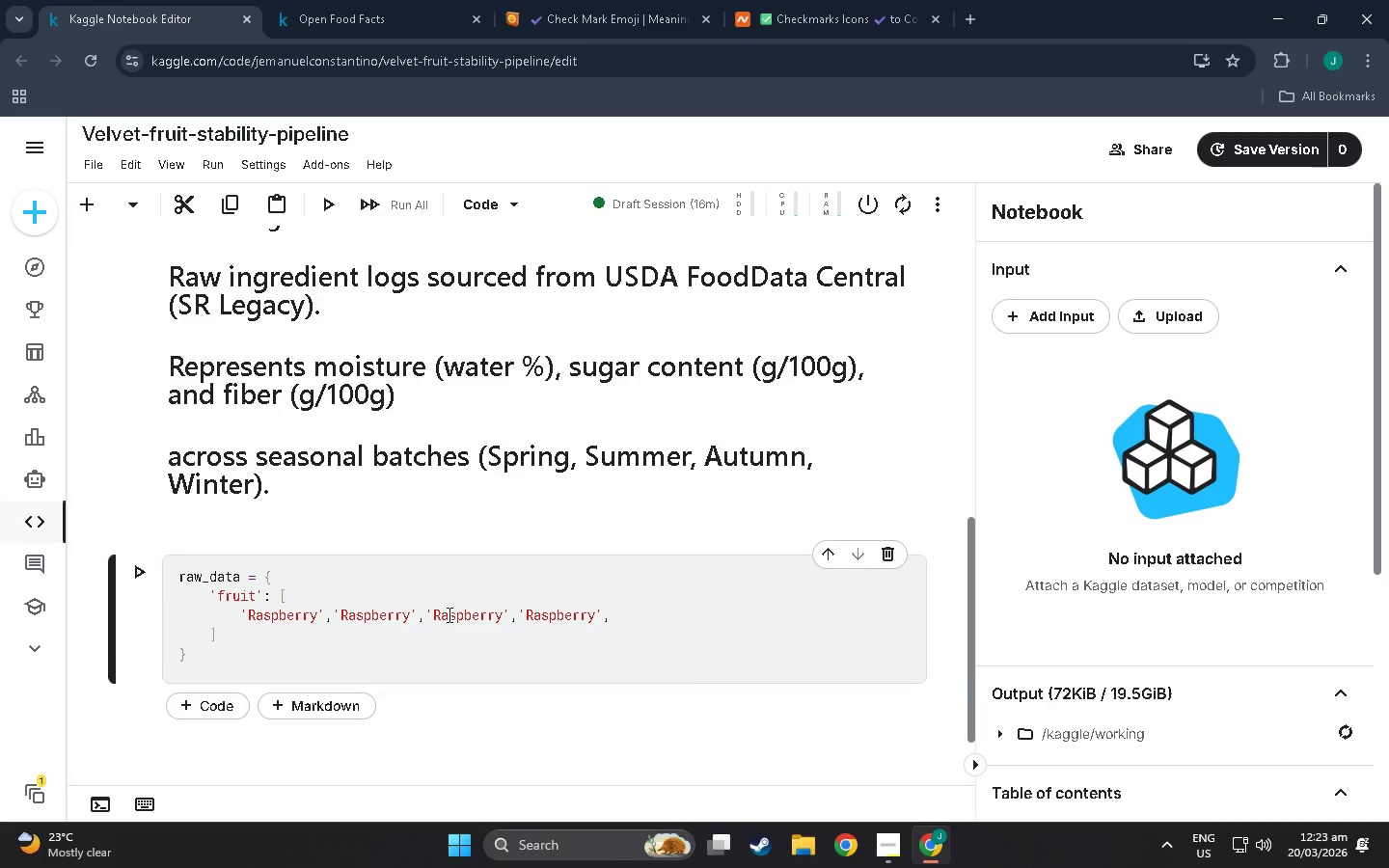 
key(Enter)
 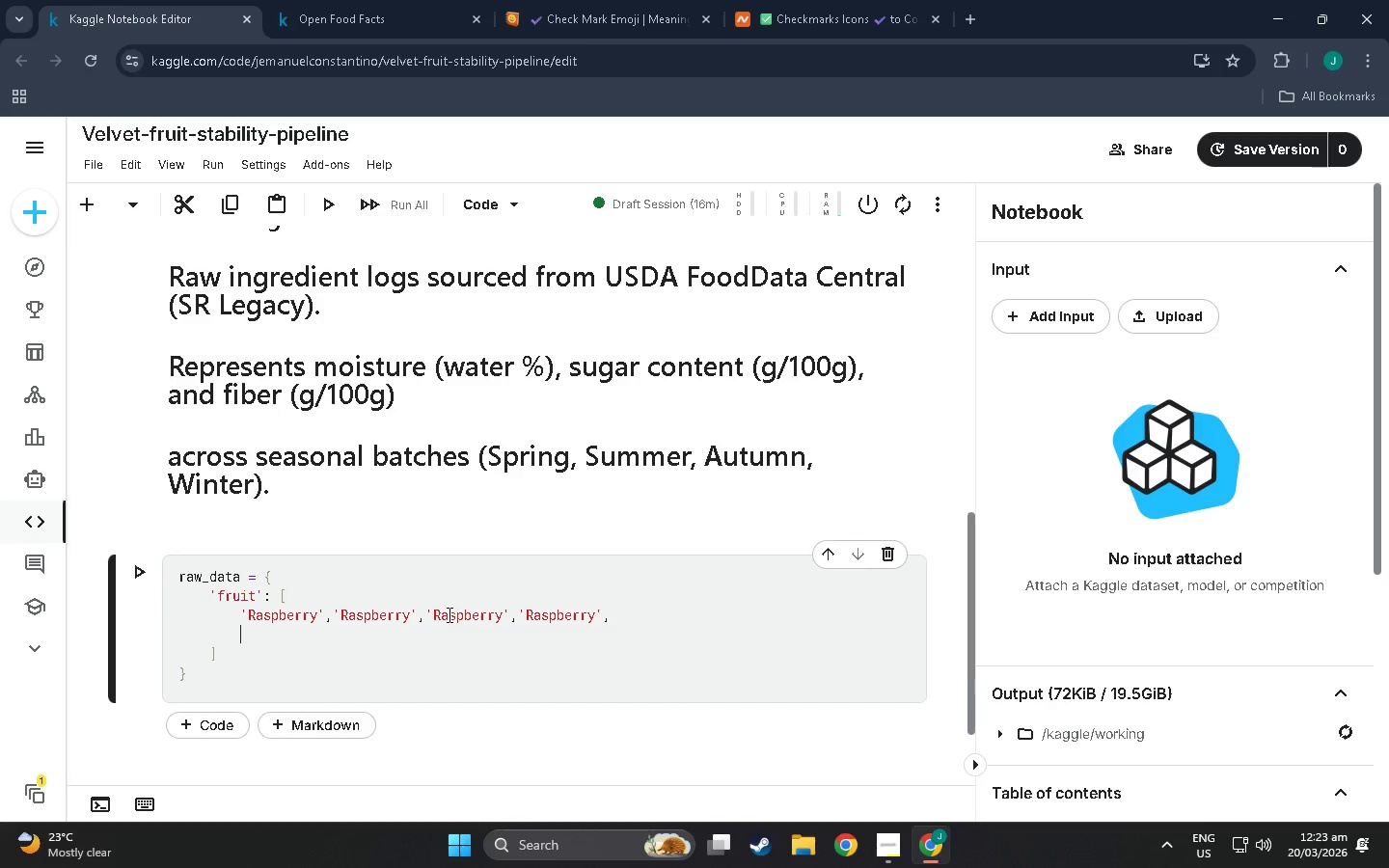 
type('Passion Frruit)
 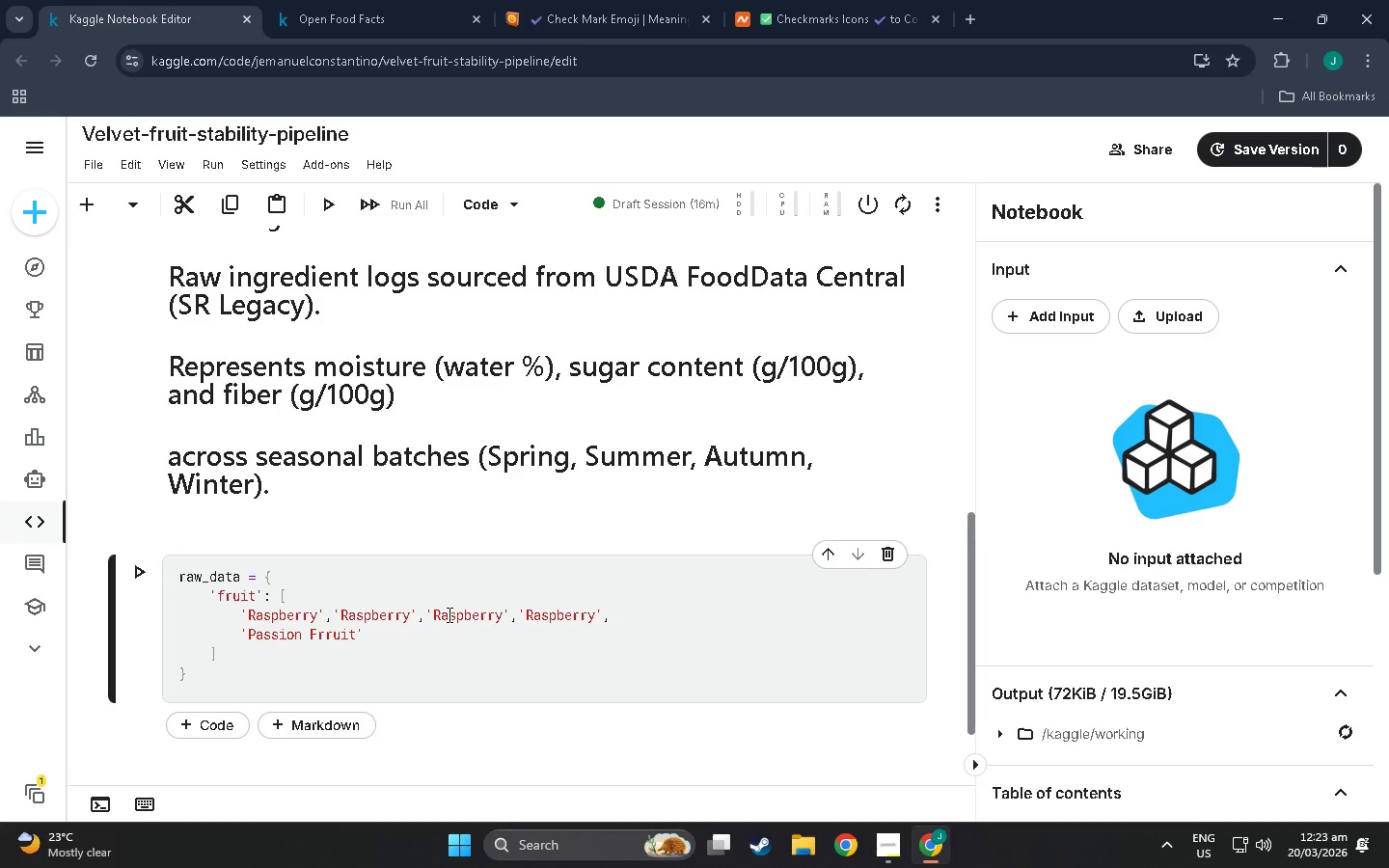 
key(ArrowRight)
 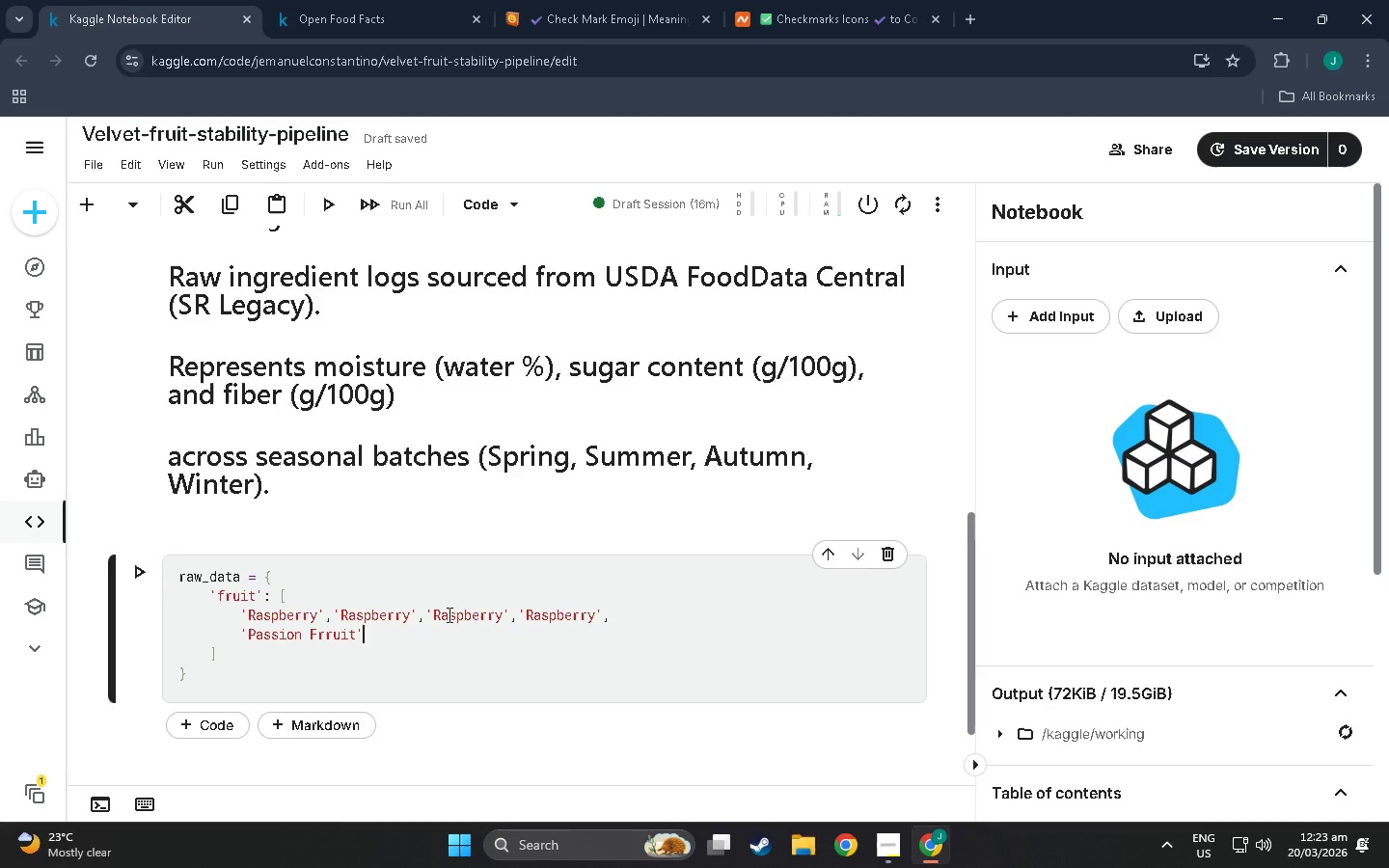 
key(Comma)
 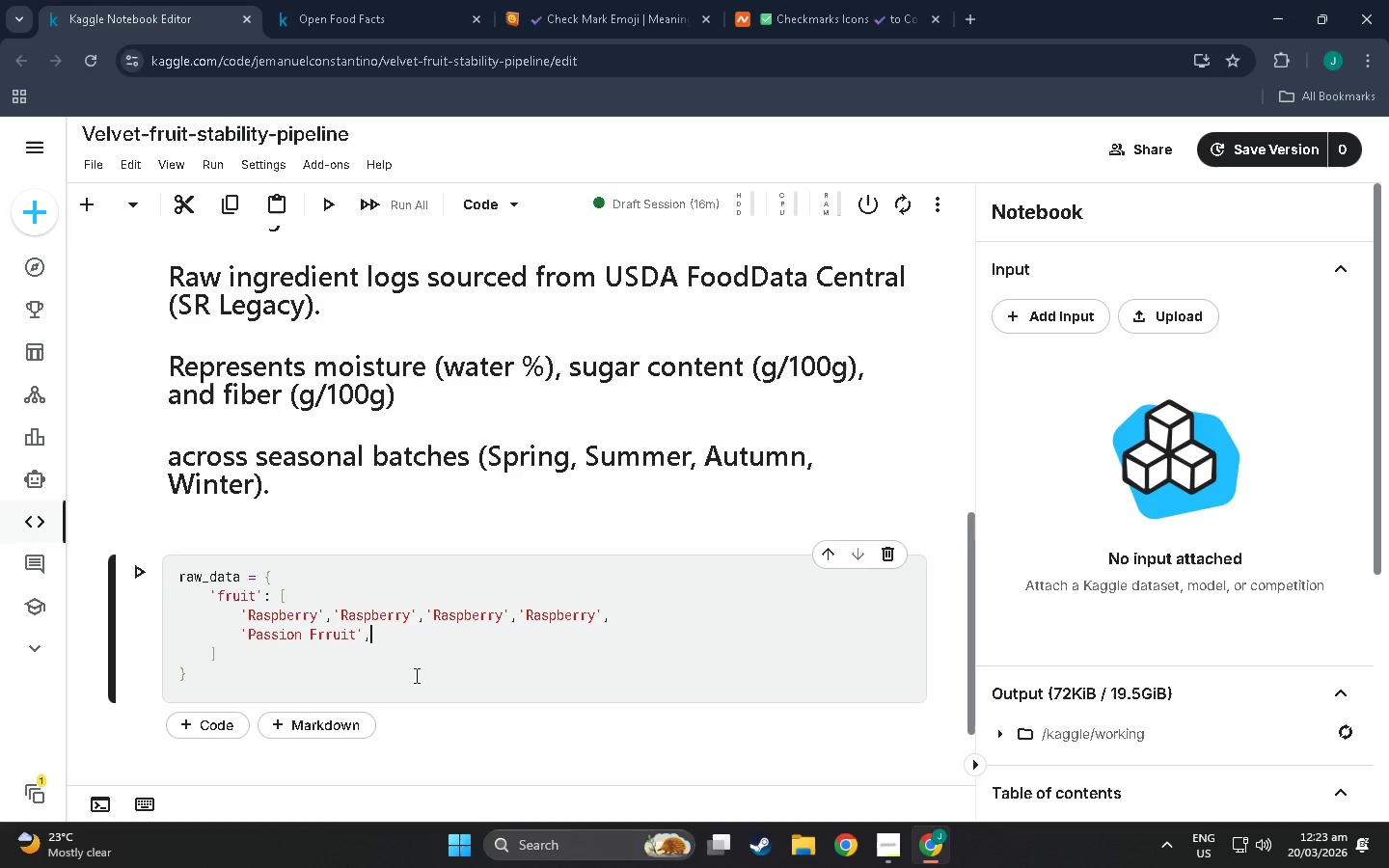 
left_click_drag(start_coordinate=[371, 634], to_coordinate=[242, 629])
 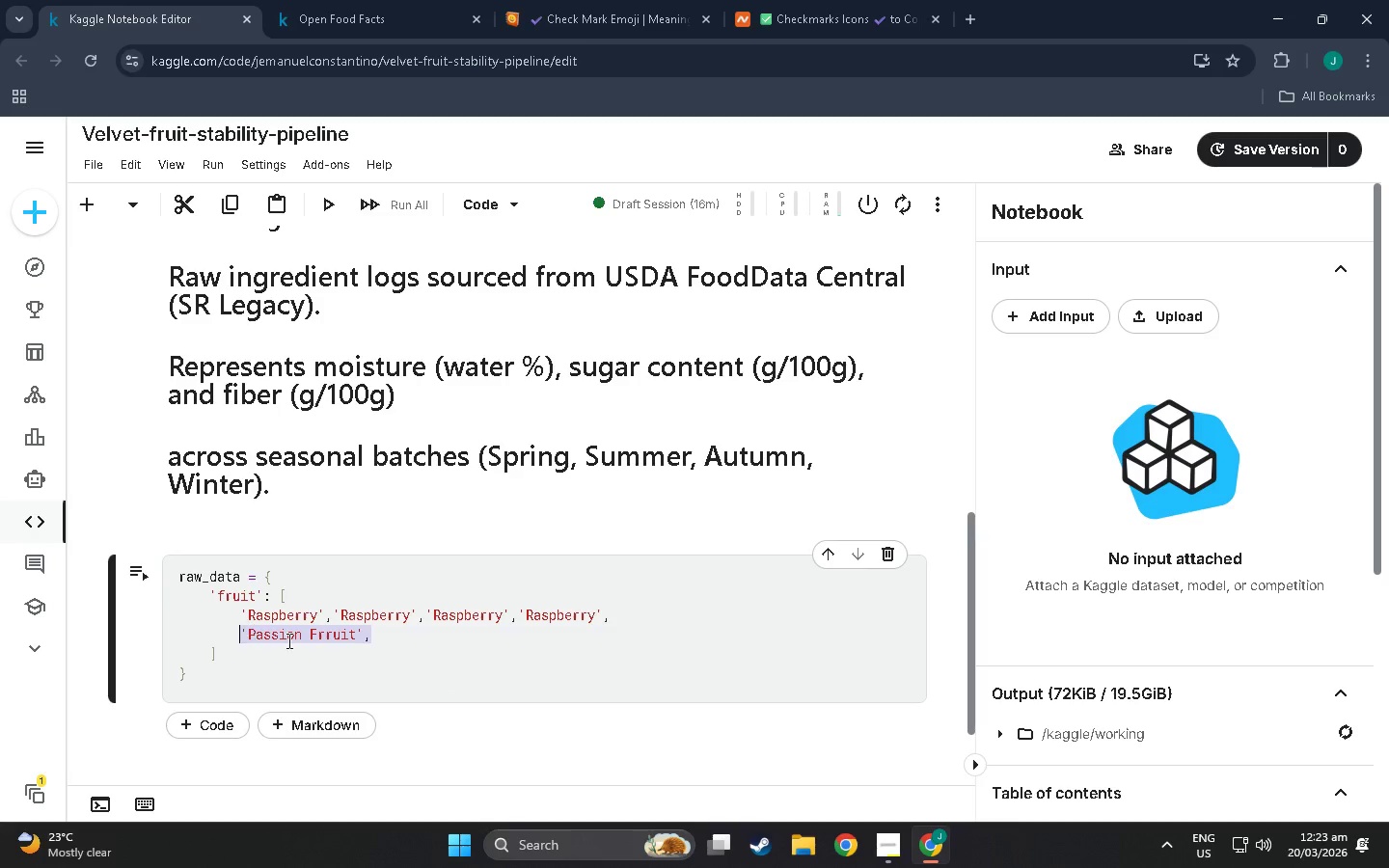 
key(Control+C)
 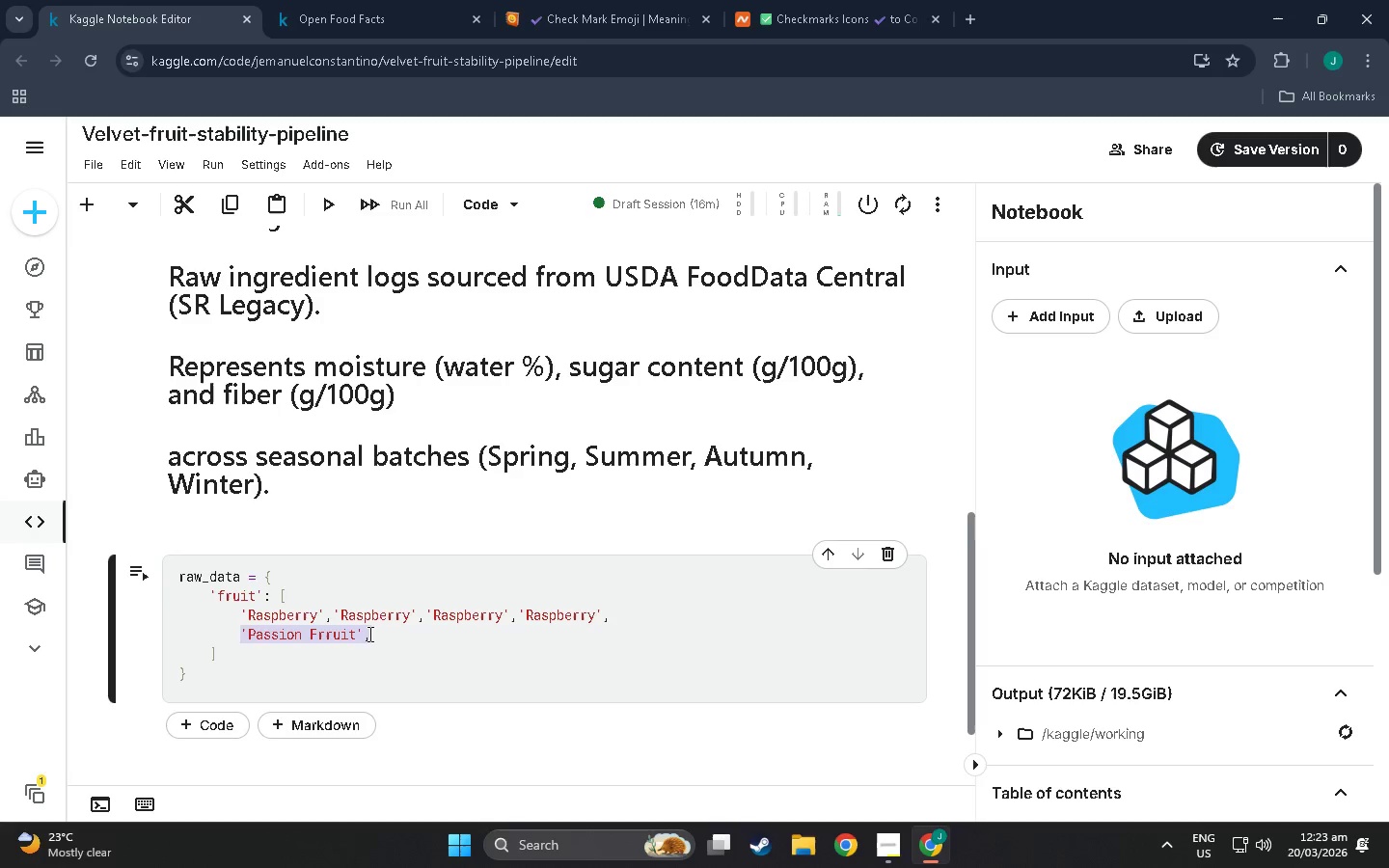 
left_click([376, 635])
 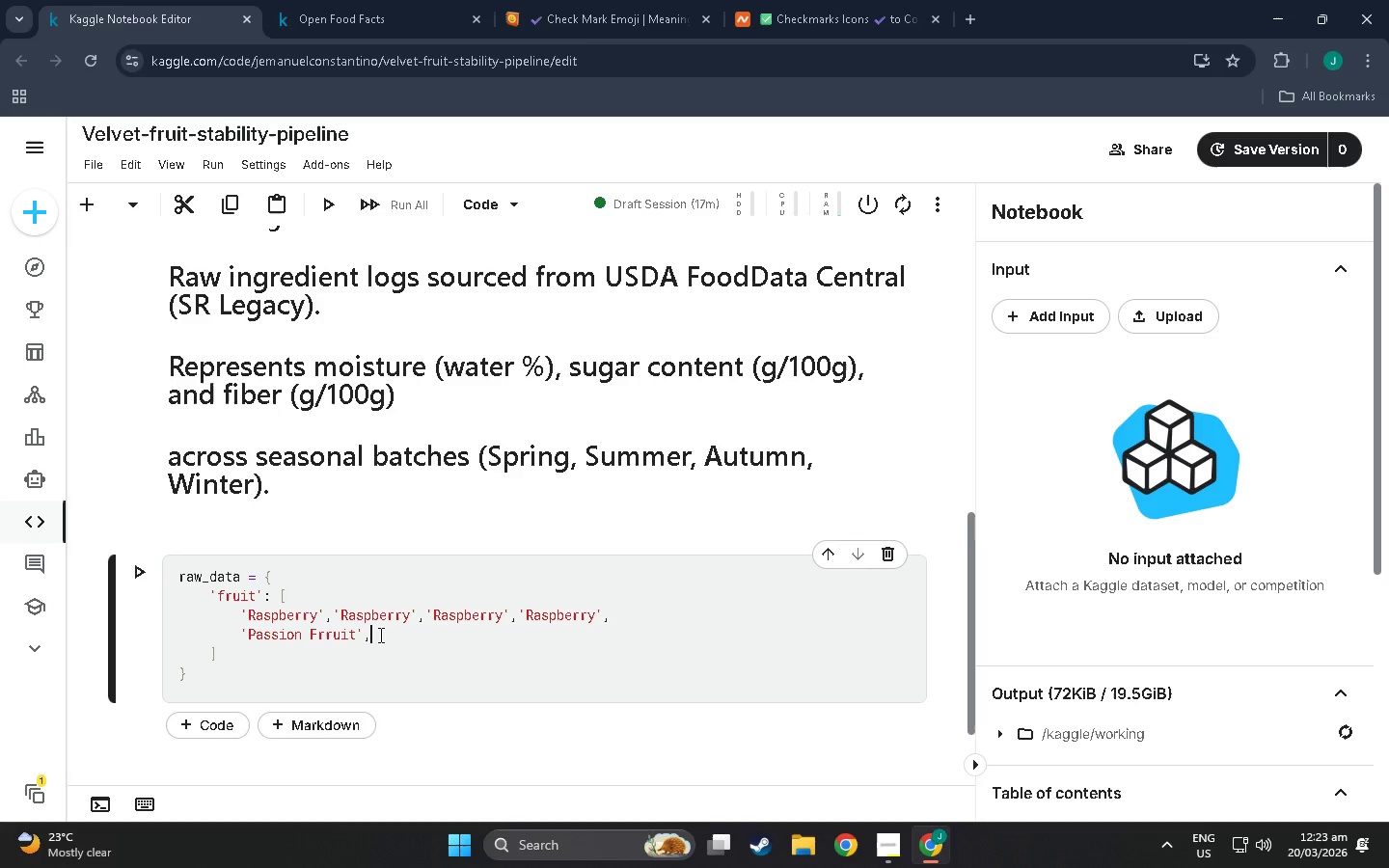 
hold_key(key=ControlLeft, duration=1.53)
 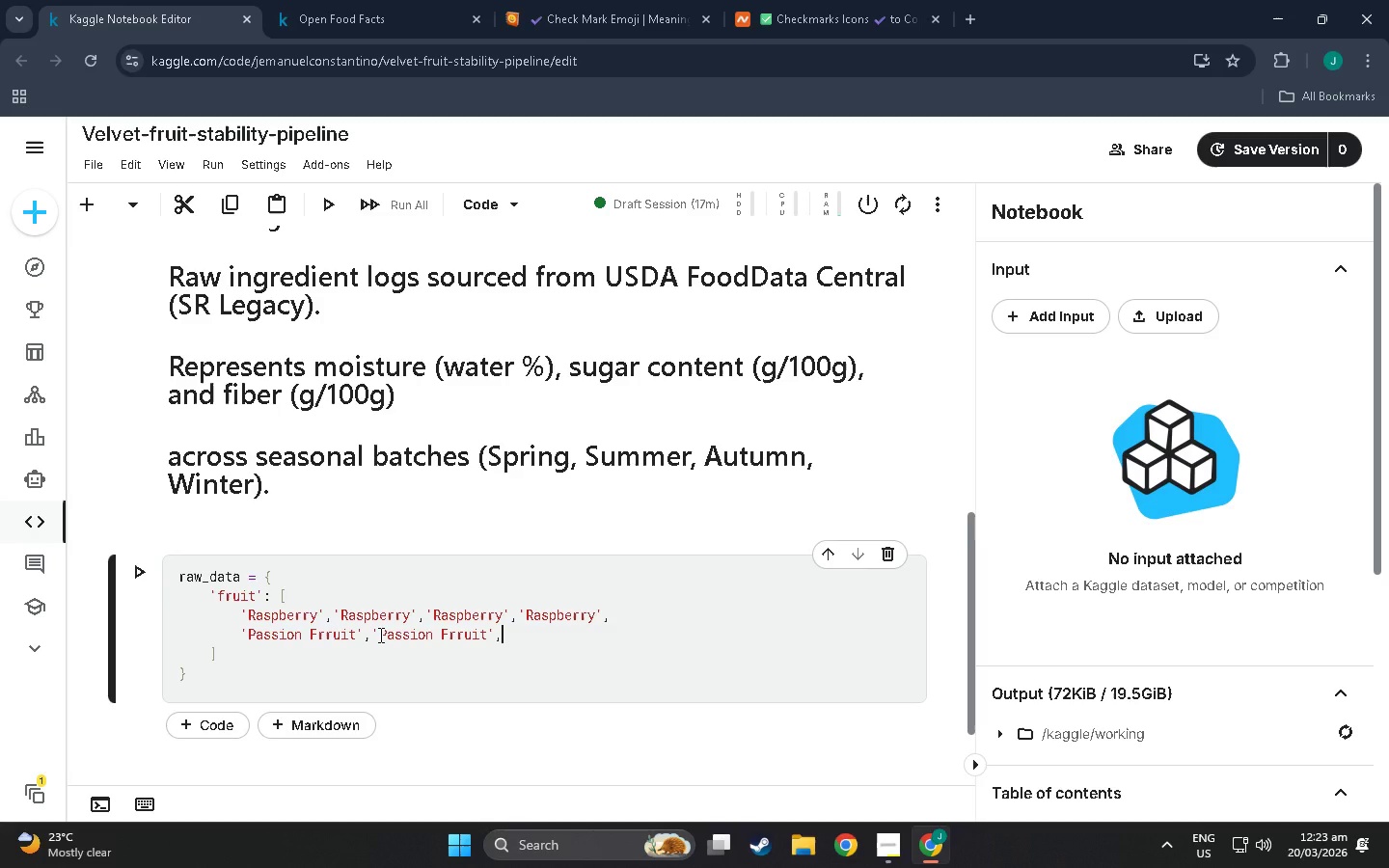 
key(Control+V)
 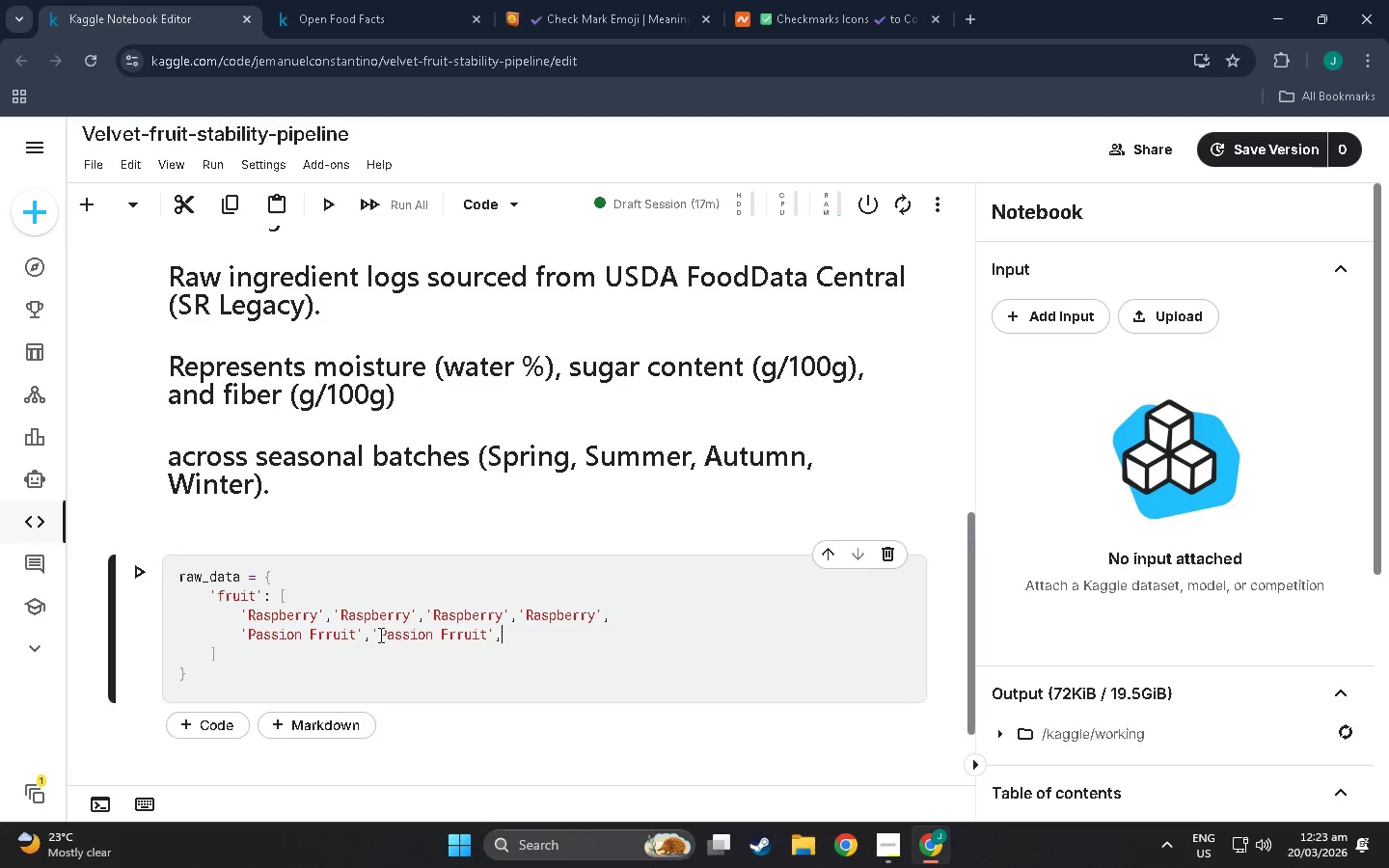 
key(Control+V)
 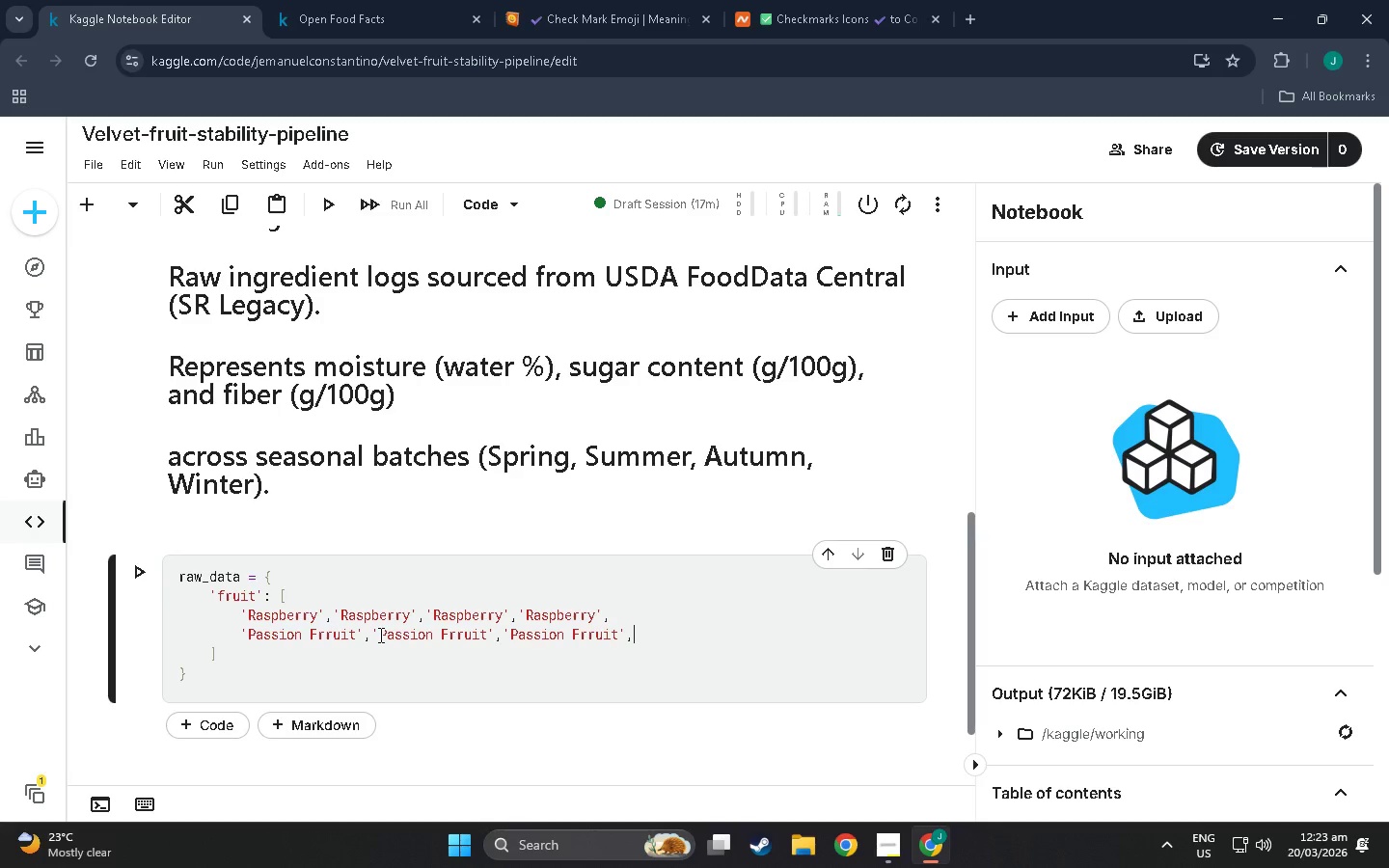 
key(Control+V)
 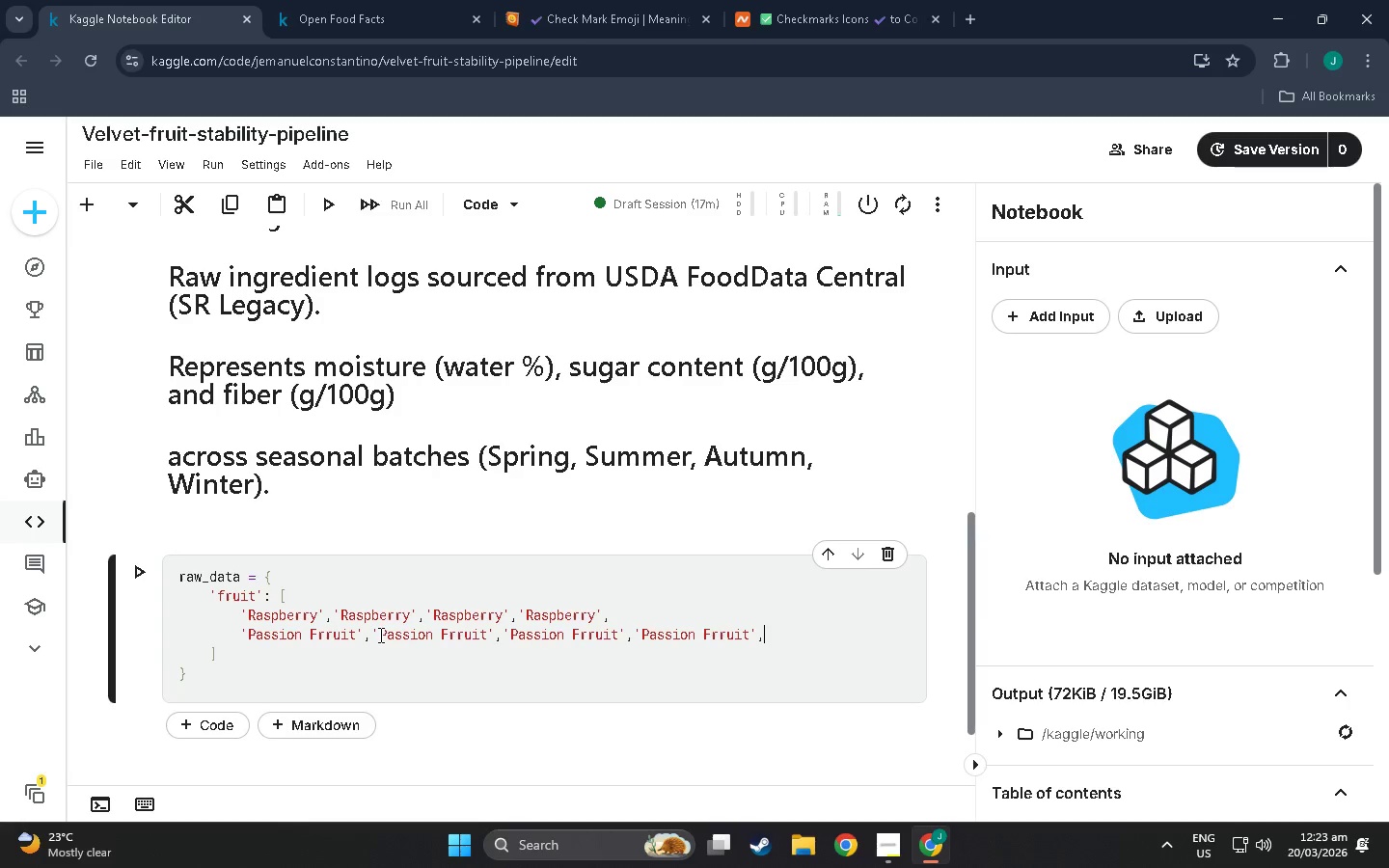 
key(Control+Enter)
 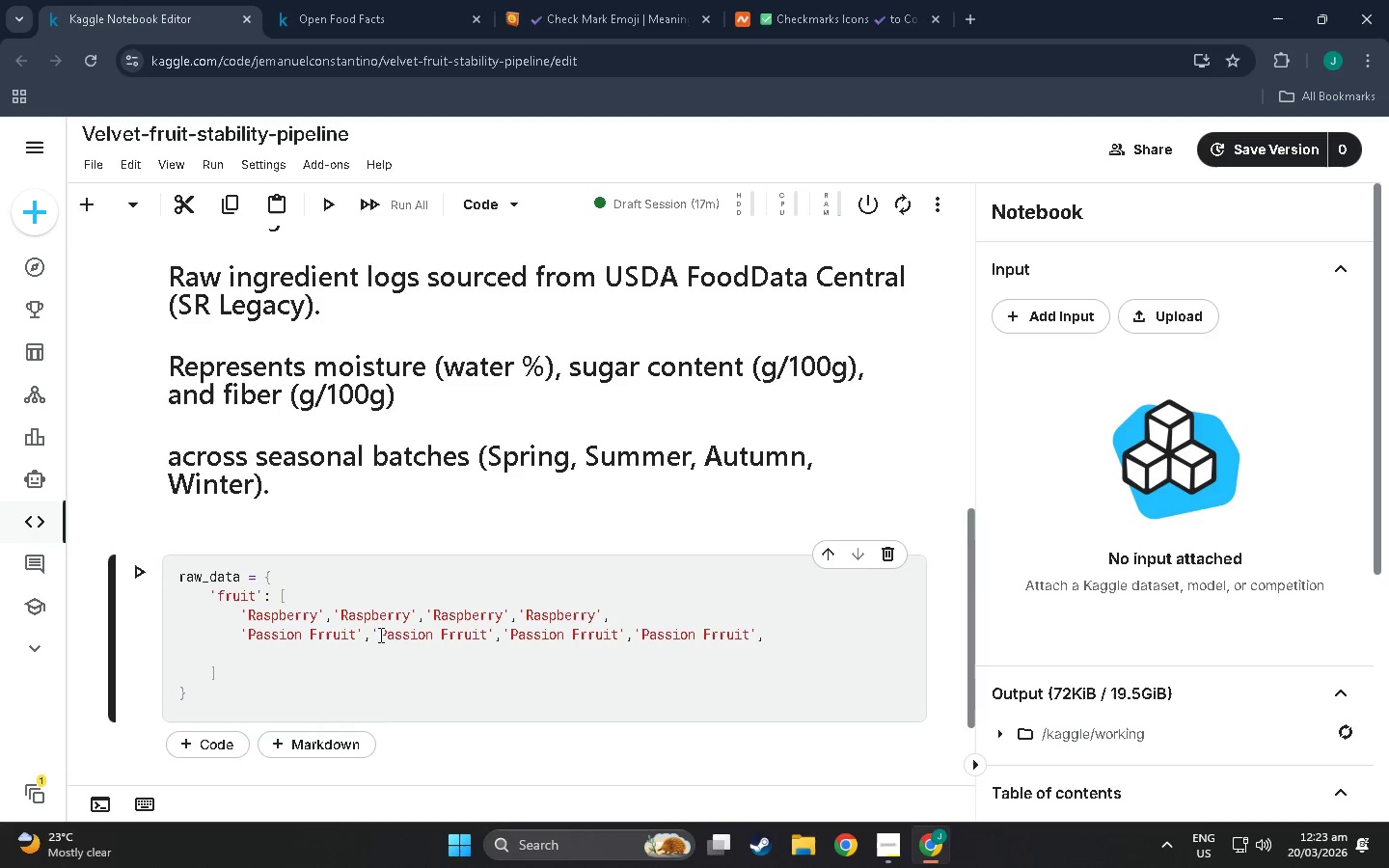 
key(Control+Quote)
 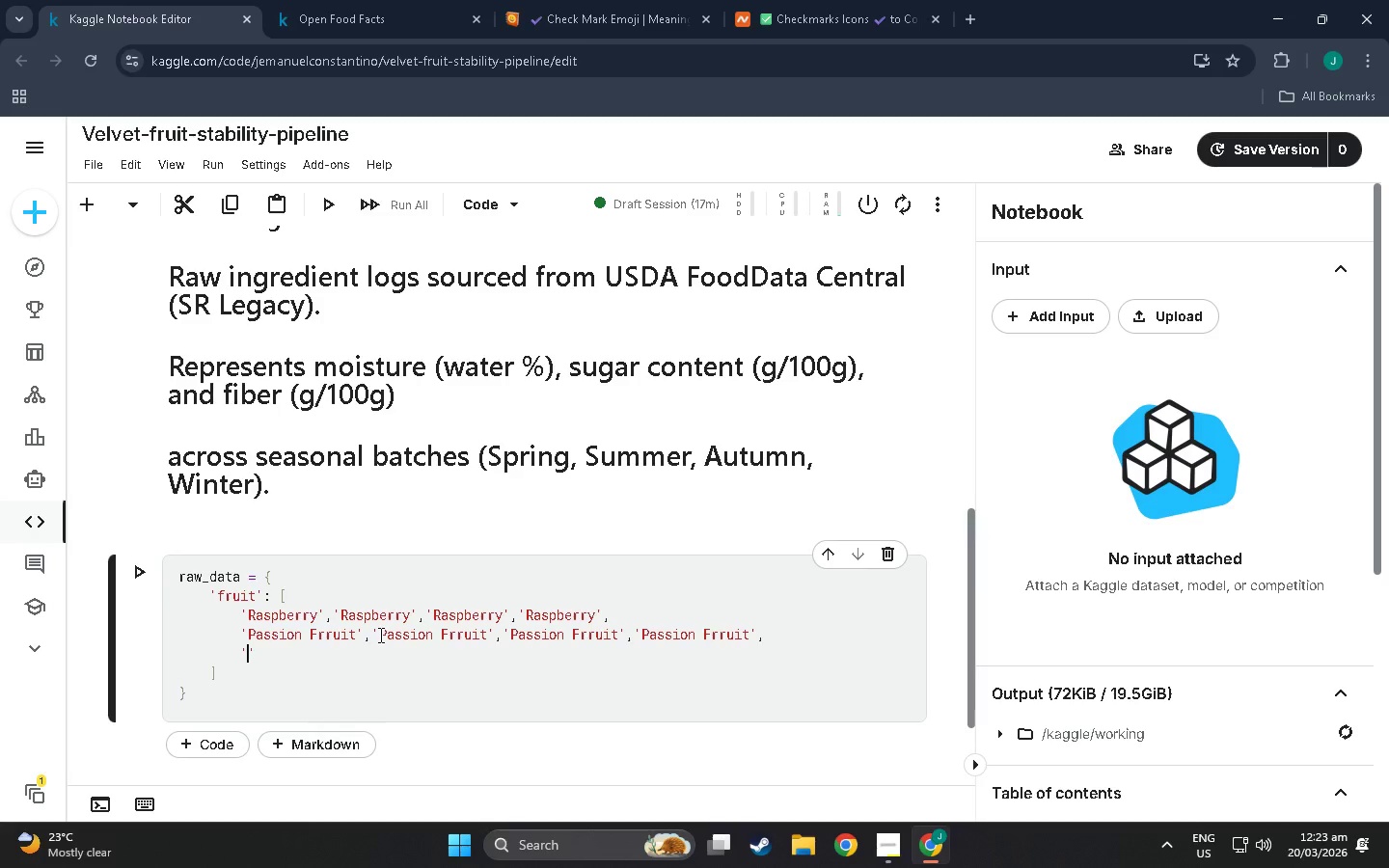 
key(Control+Shift+L)
 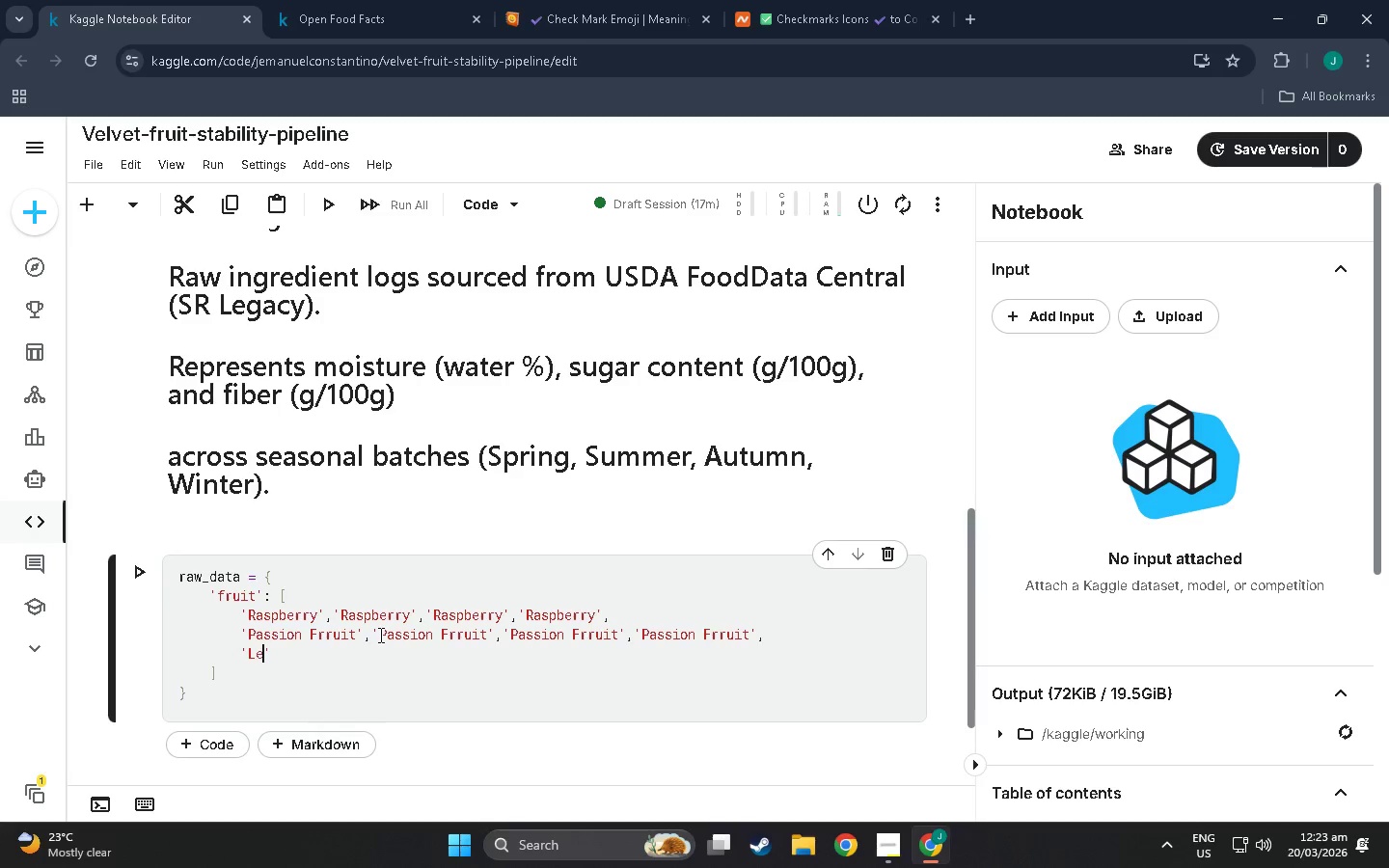 
key(Control+E)
 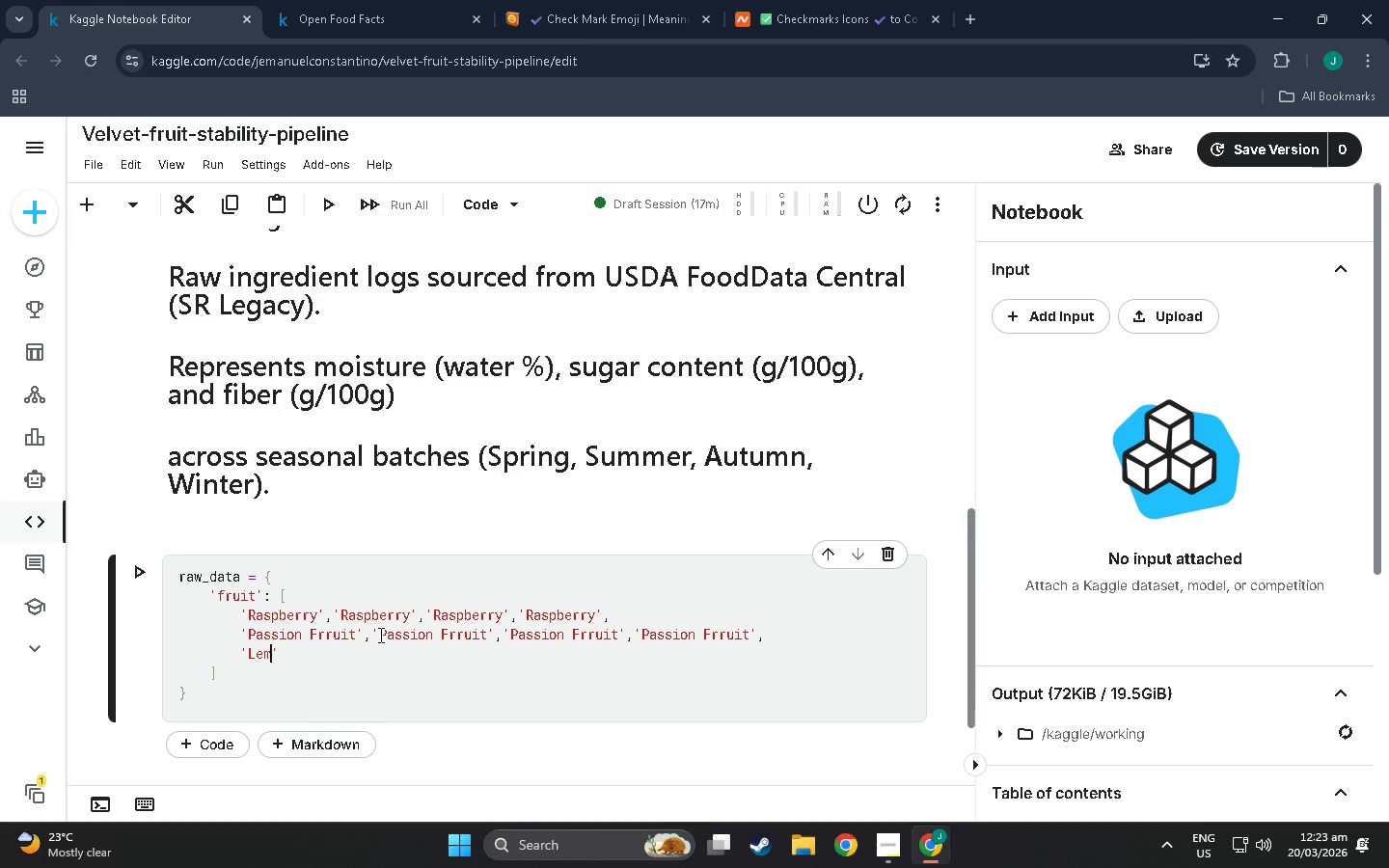 
key(Control+M)
 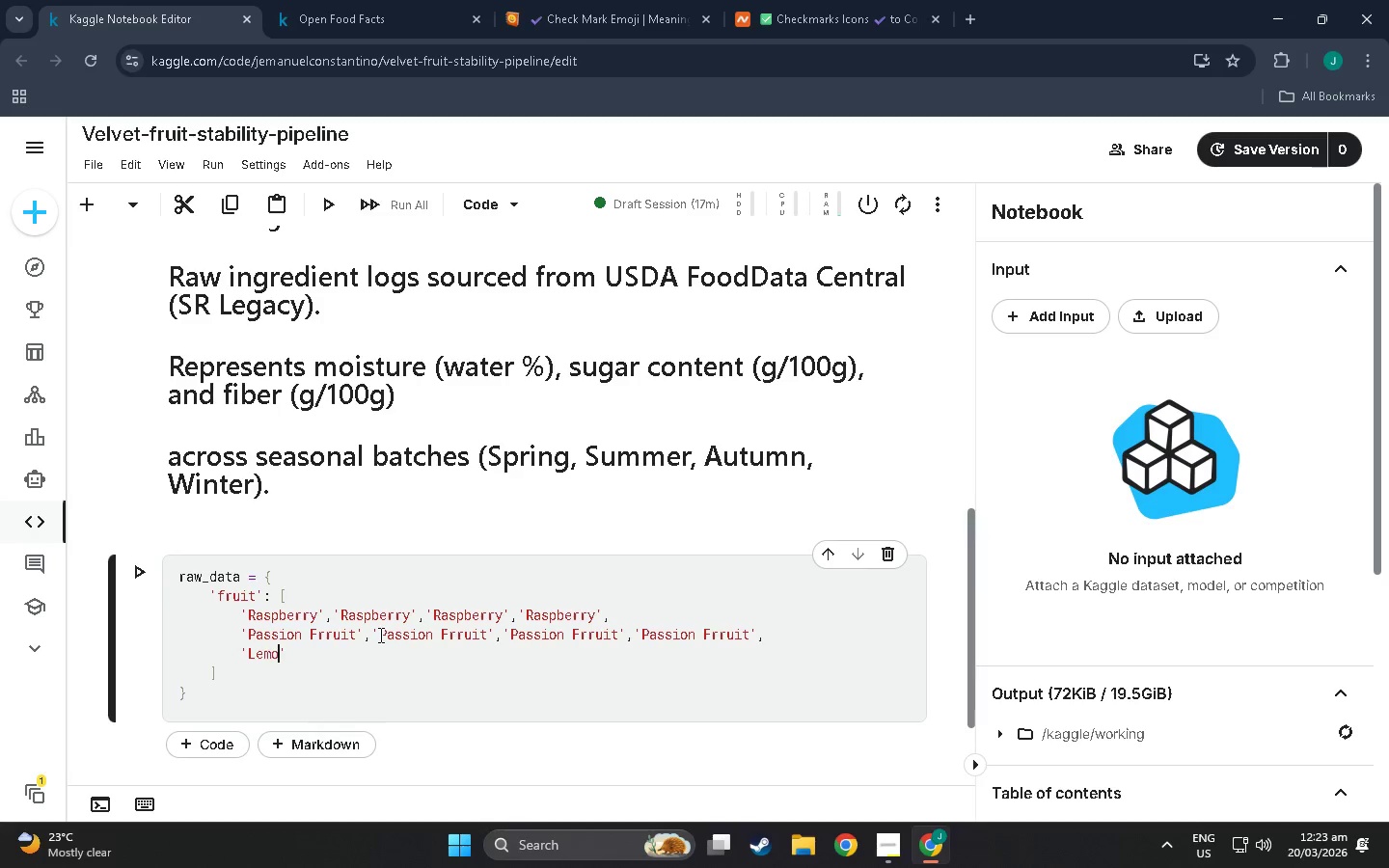 
key(Control+O)
 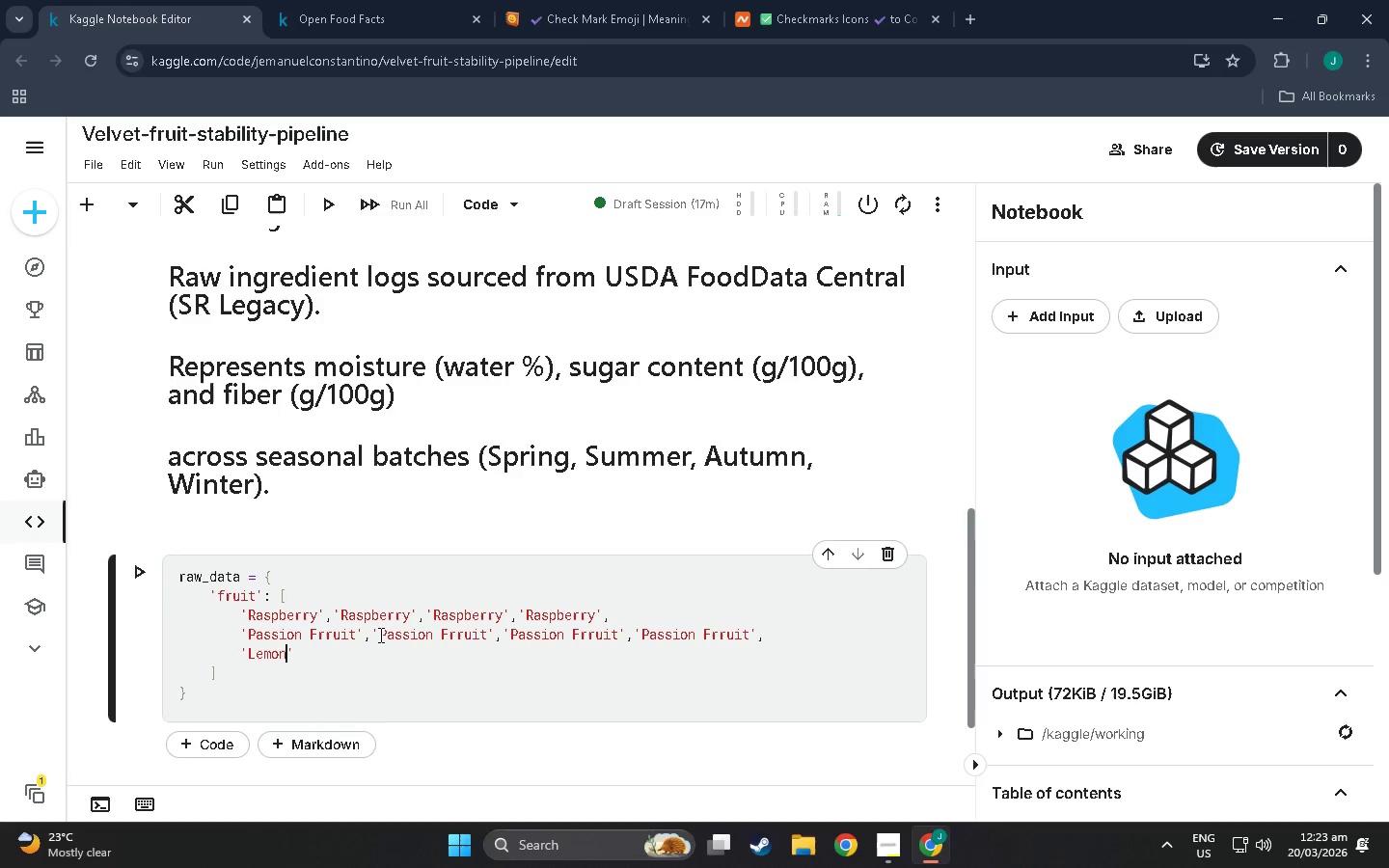 
key(Control+N)
 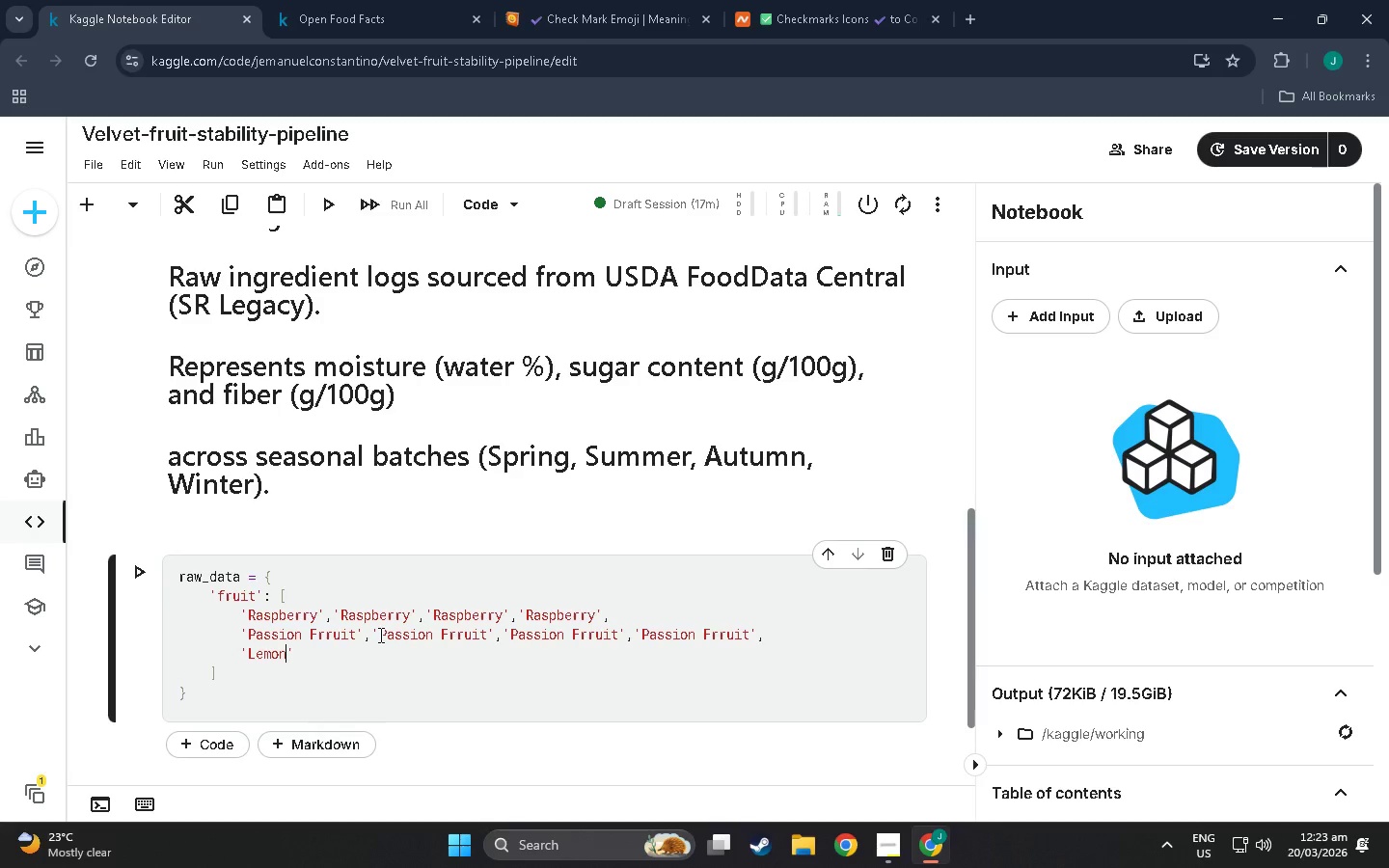 
key(Control+ArrowRight)
 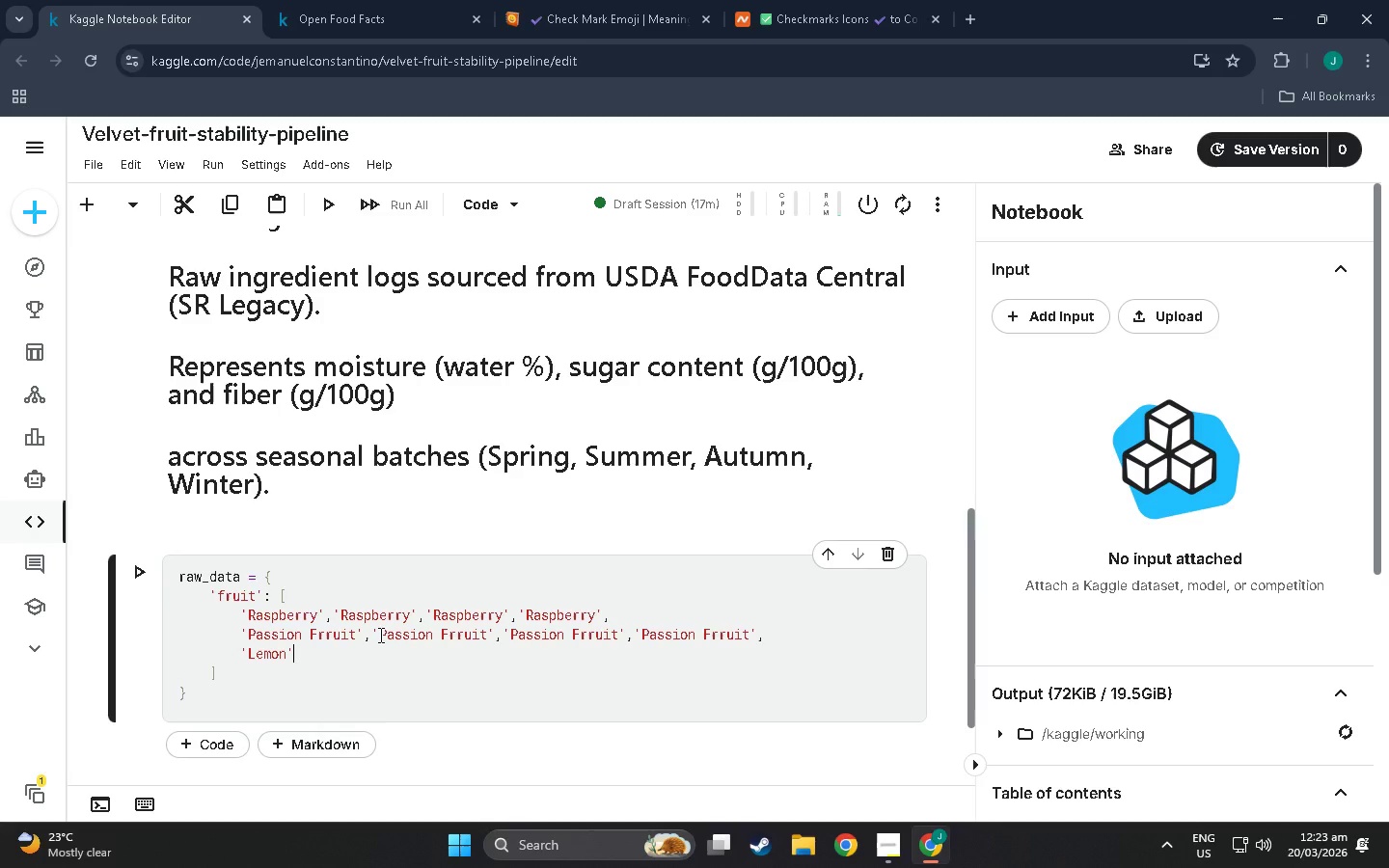 
key(Control+Comma)
 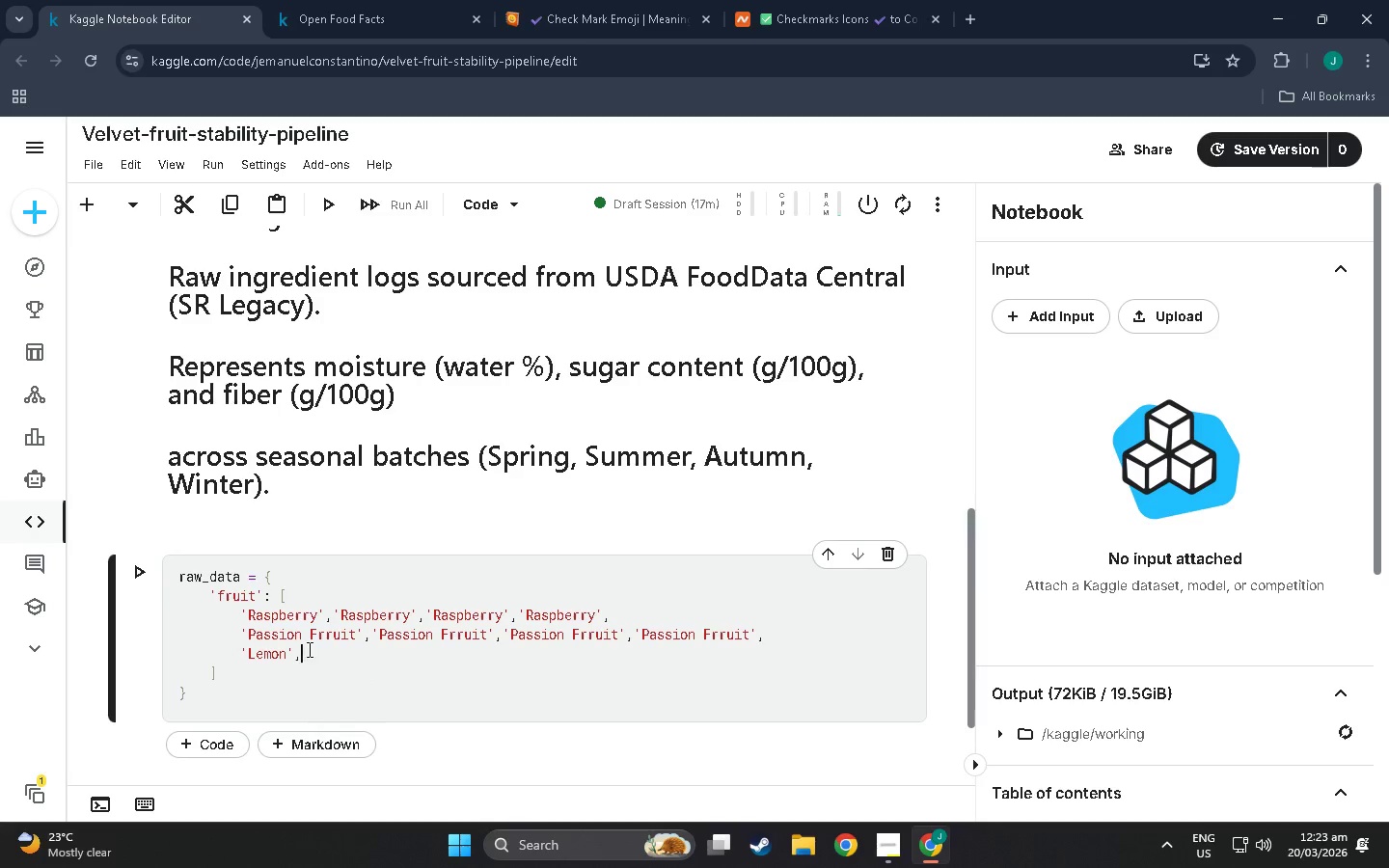 
left_click_drag(start_coordinate=[304, 652], to_coordinate=[243, 652])
 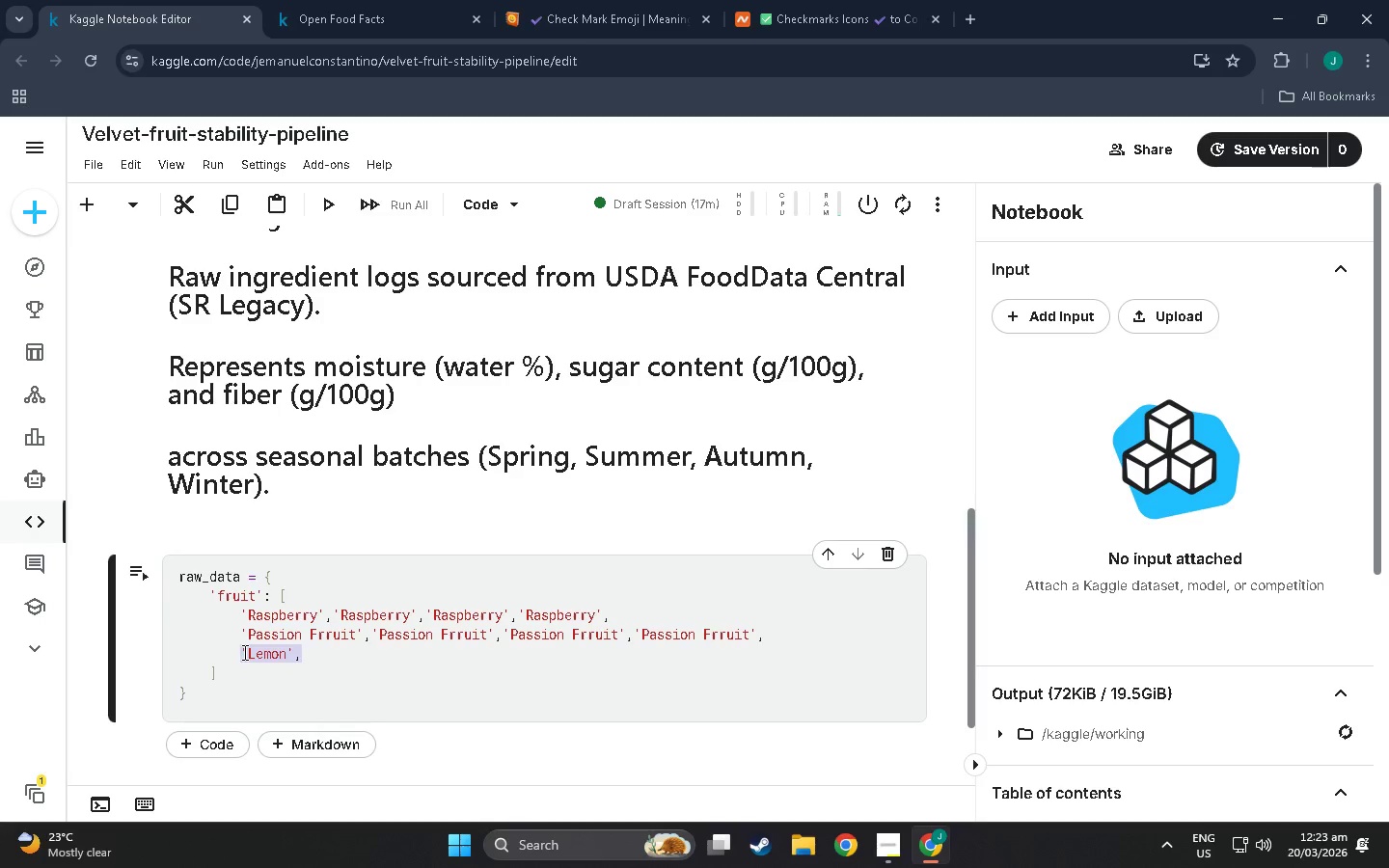 
key(Control+C)
 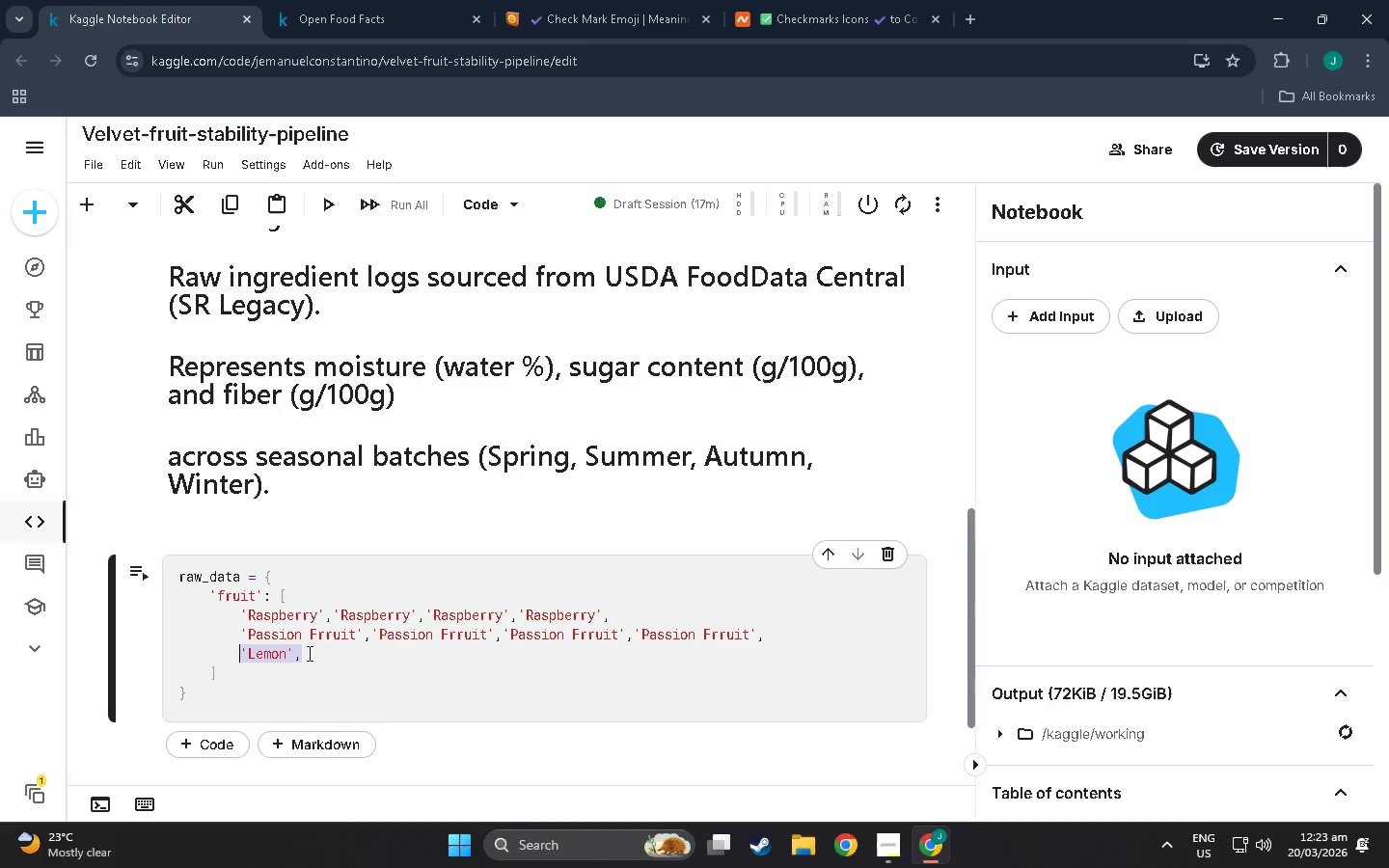 
left_click([309, 653])
 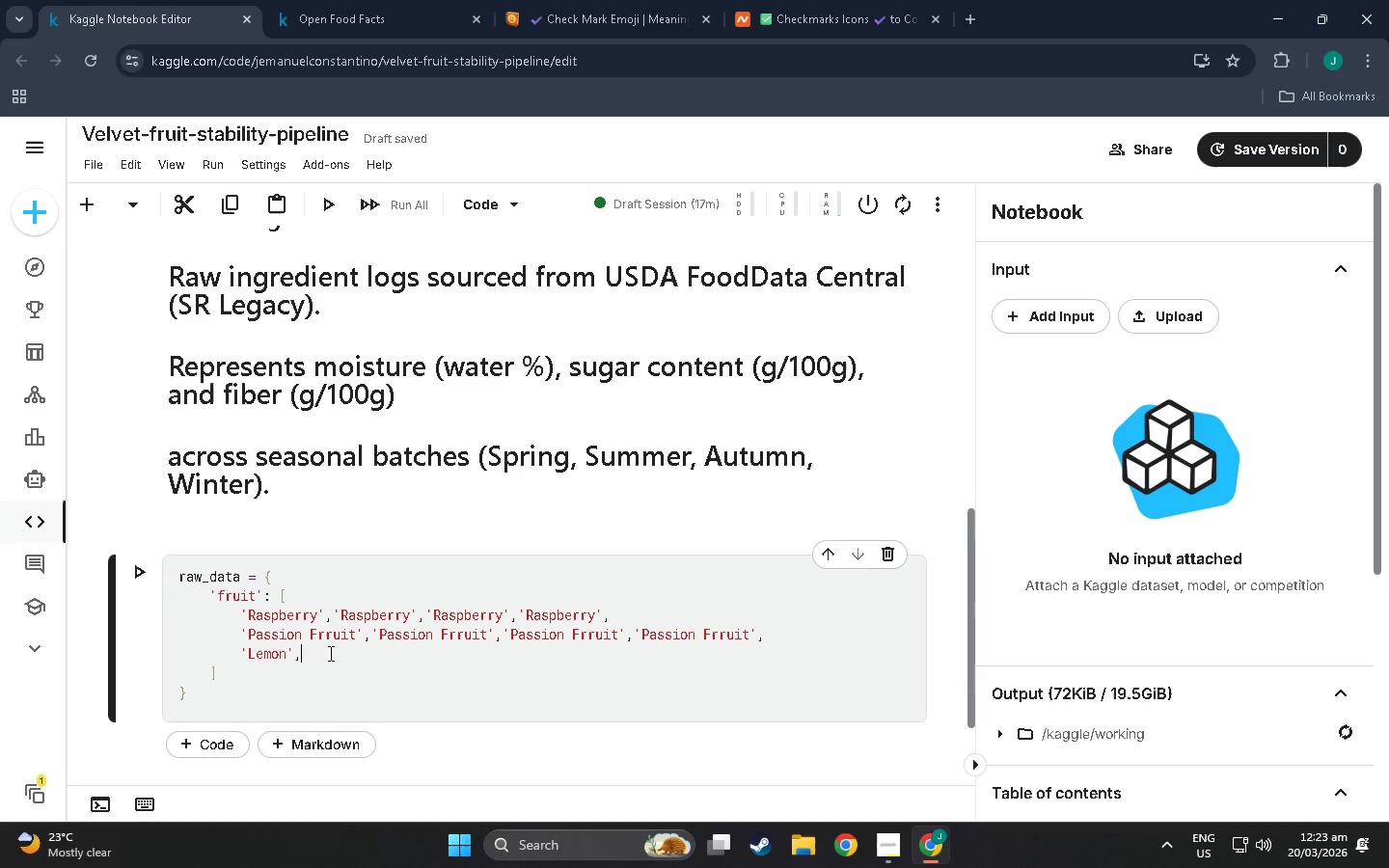 
key(Control+V)
 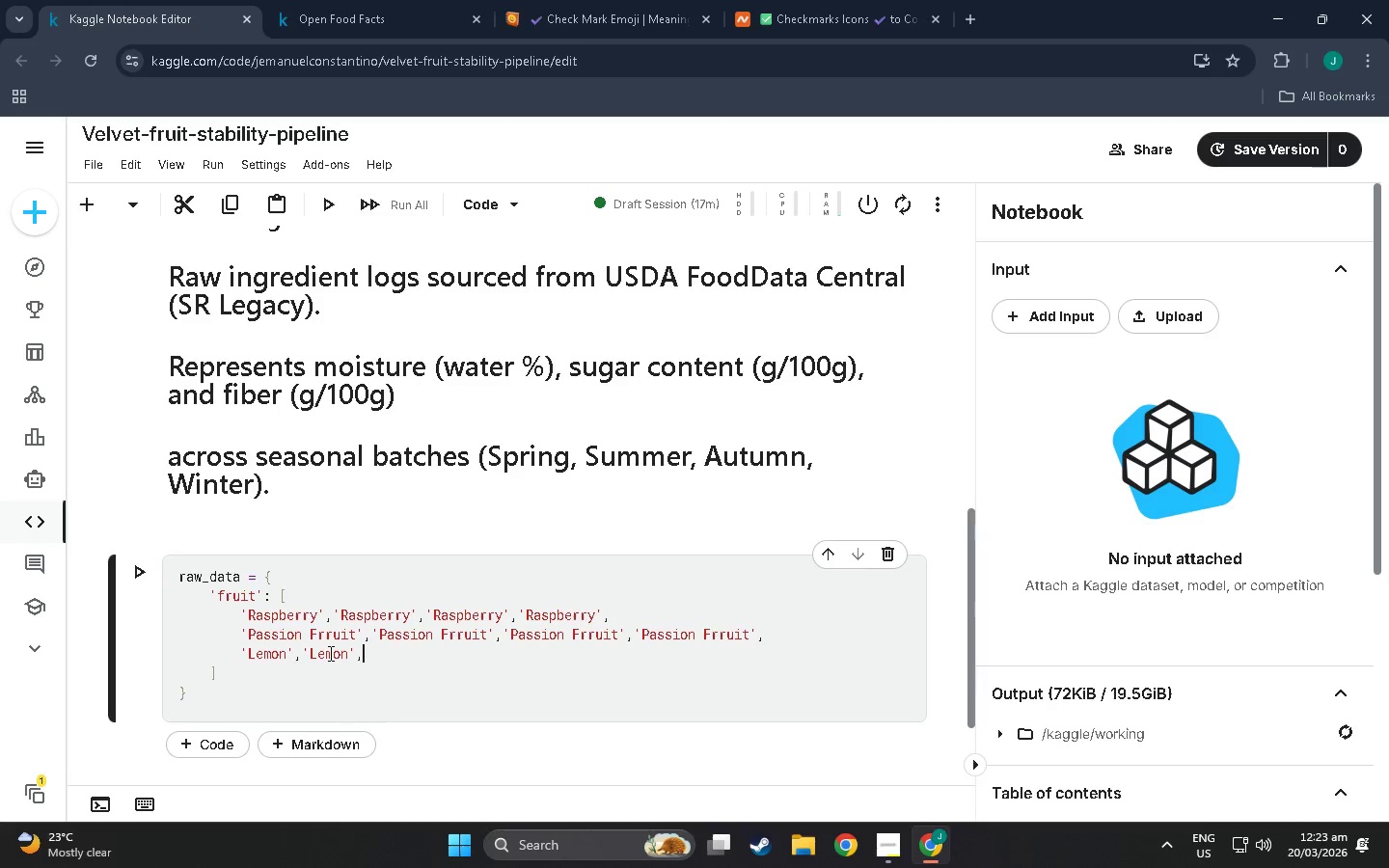 
key(Control+V)
 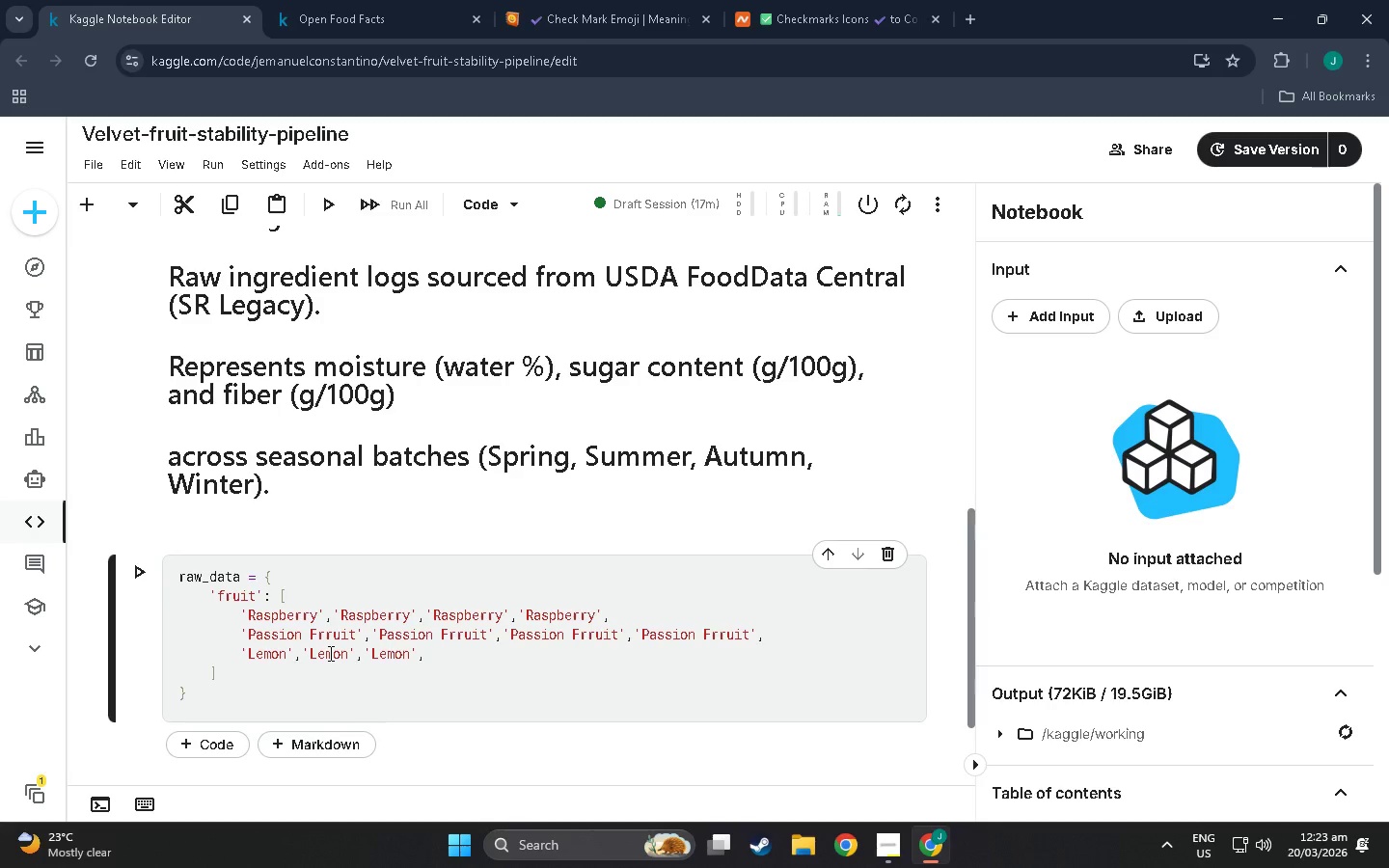 
key(Control+V)
 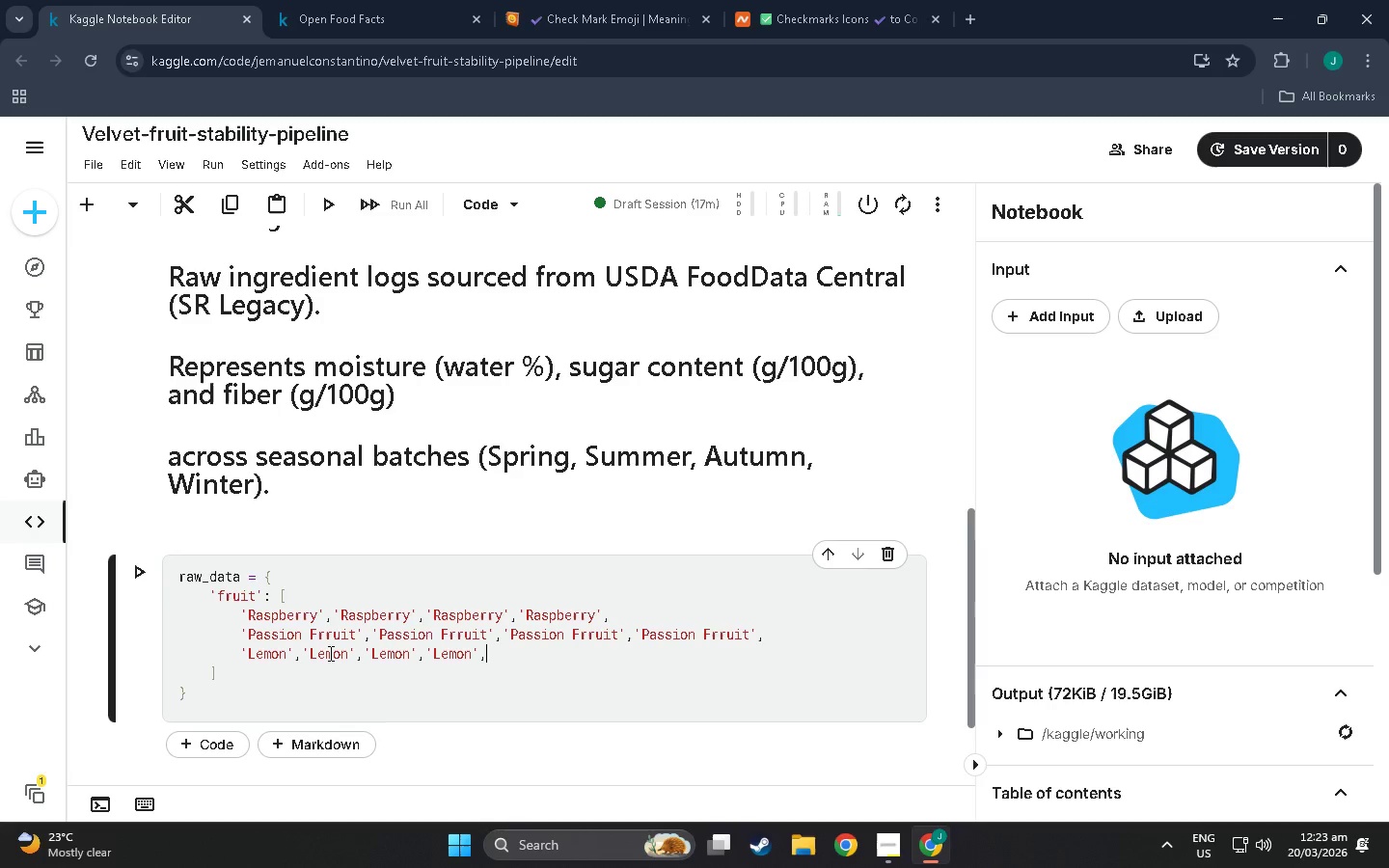 
key(Enter)
 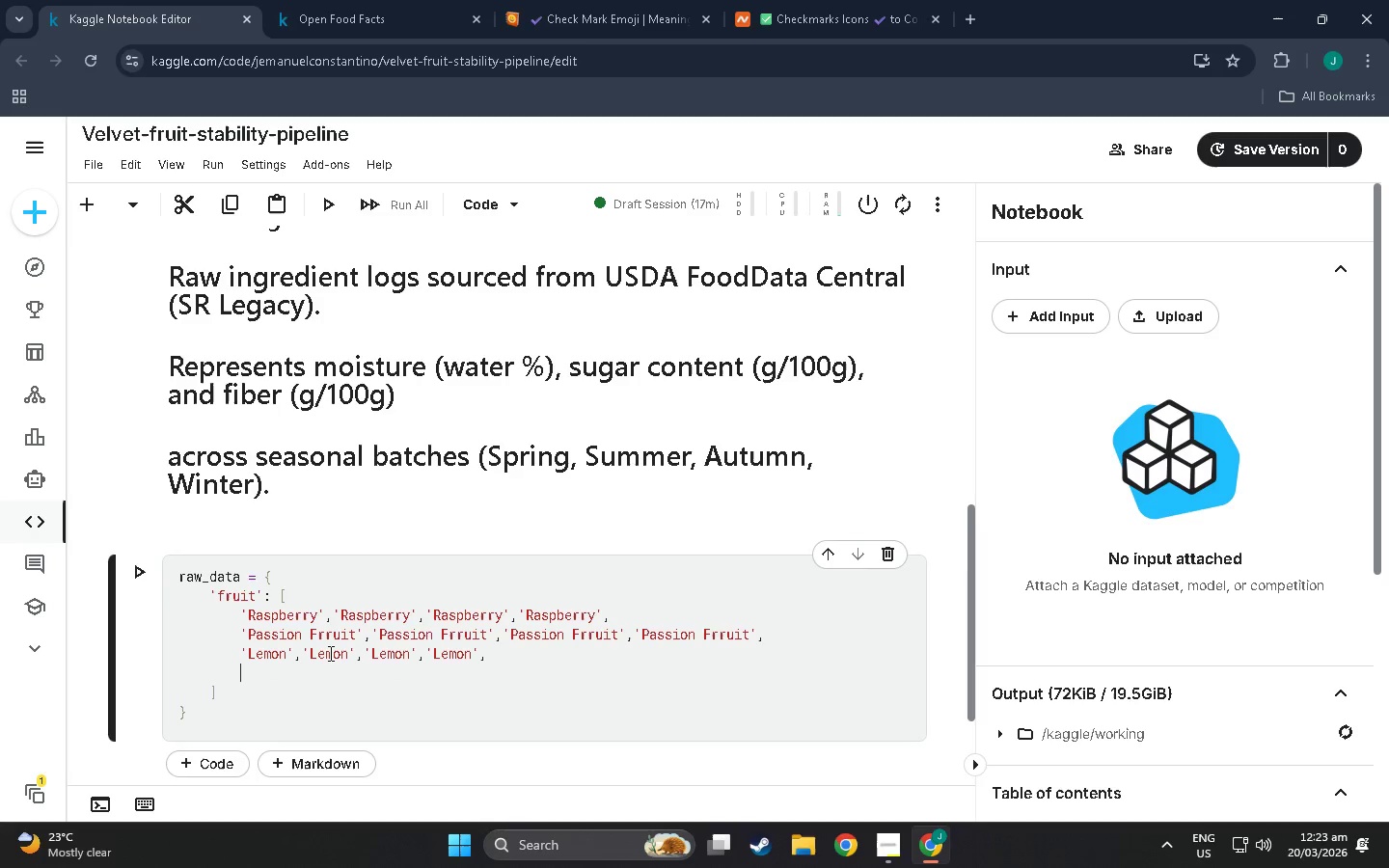 
type('P{)
key(Backspace)
type(istach)
 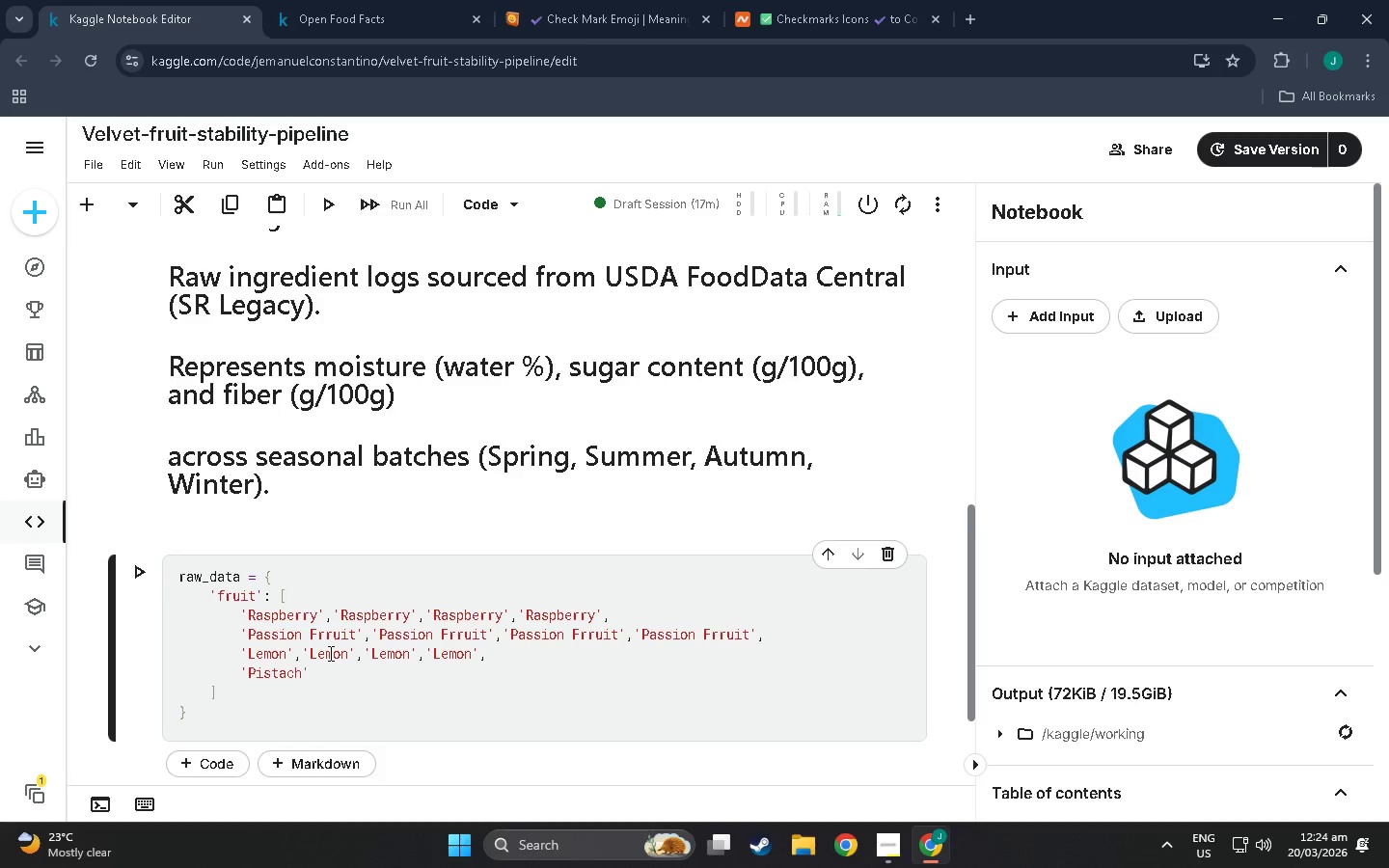 
type(io)
 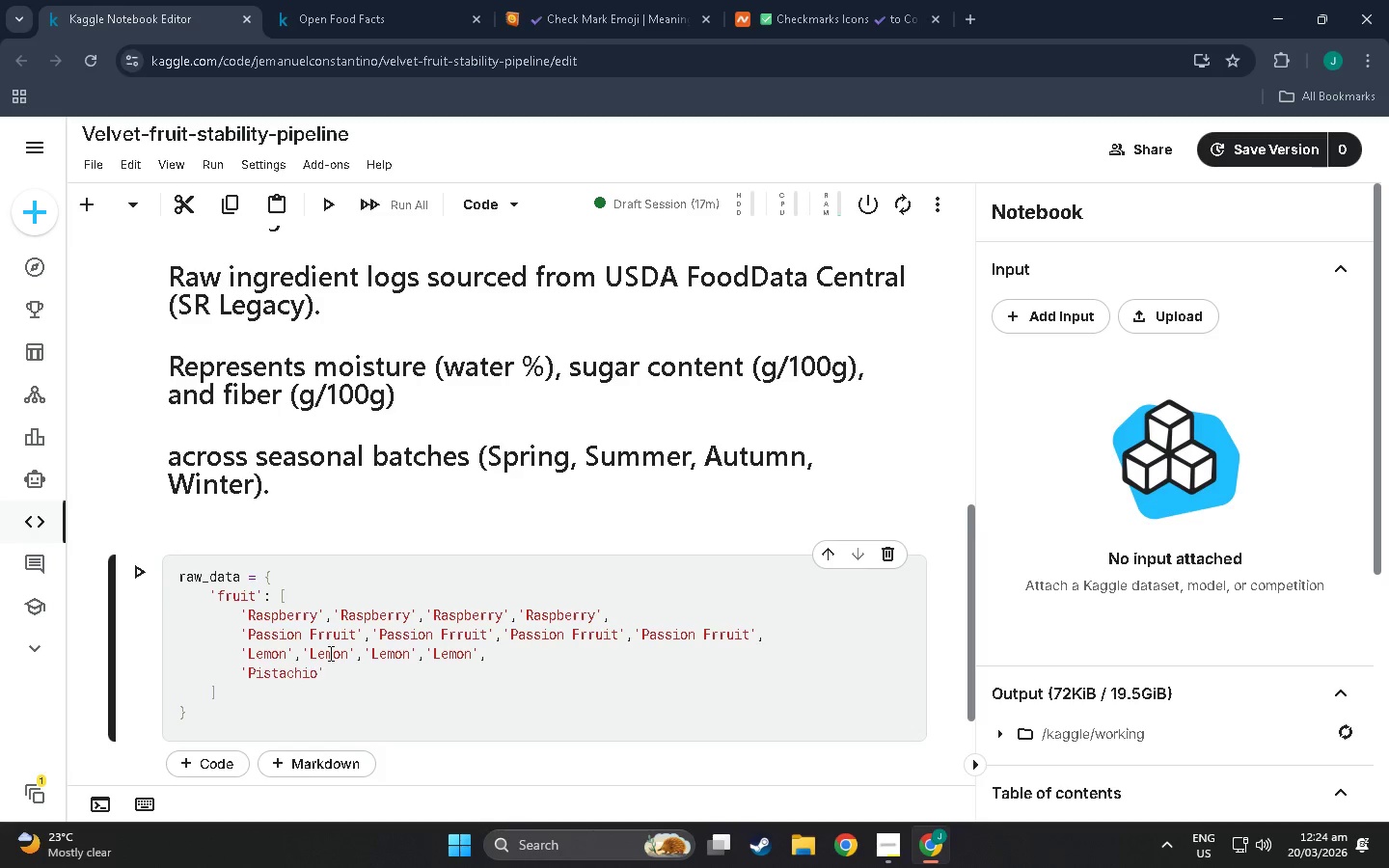 
key(ArrowRight)
 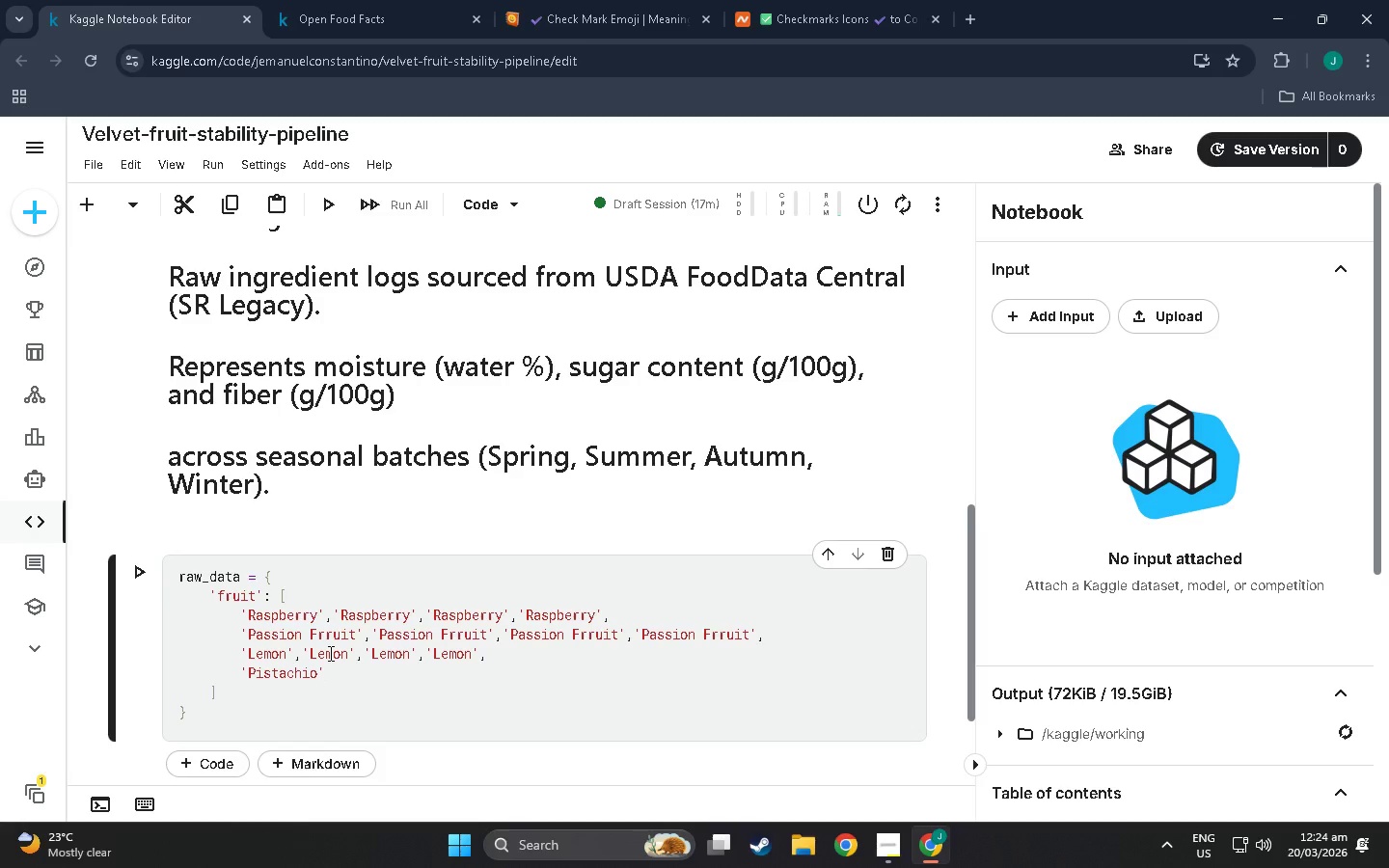 
key(Comma)
 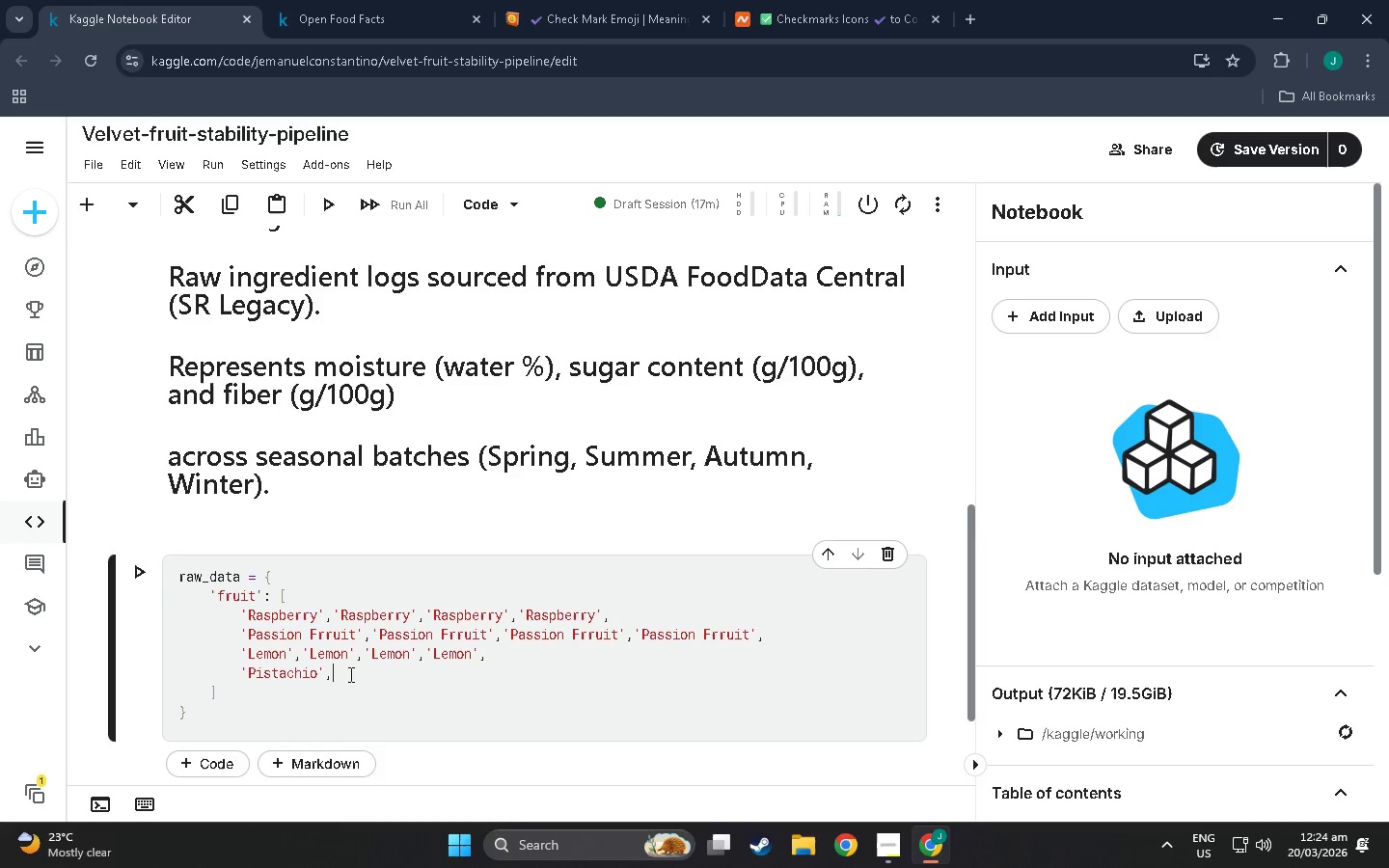 
left_click_drag(start_coordinate=[331, 671], to_coordinate=[244, 671])
 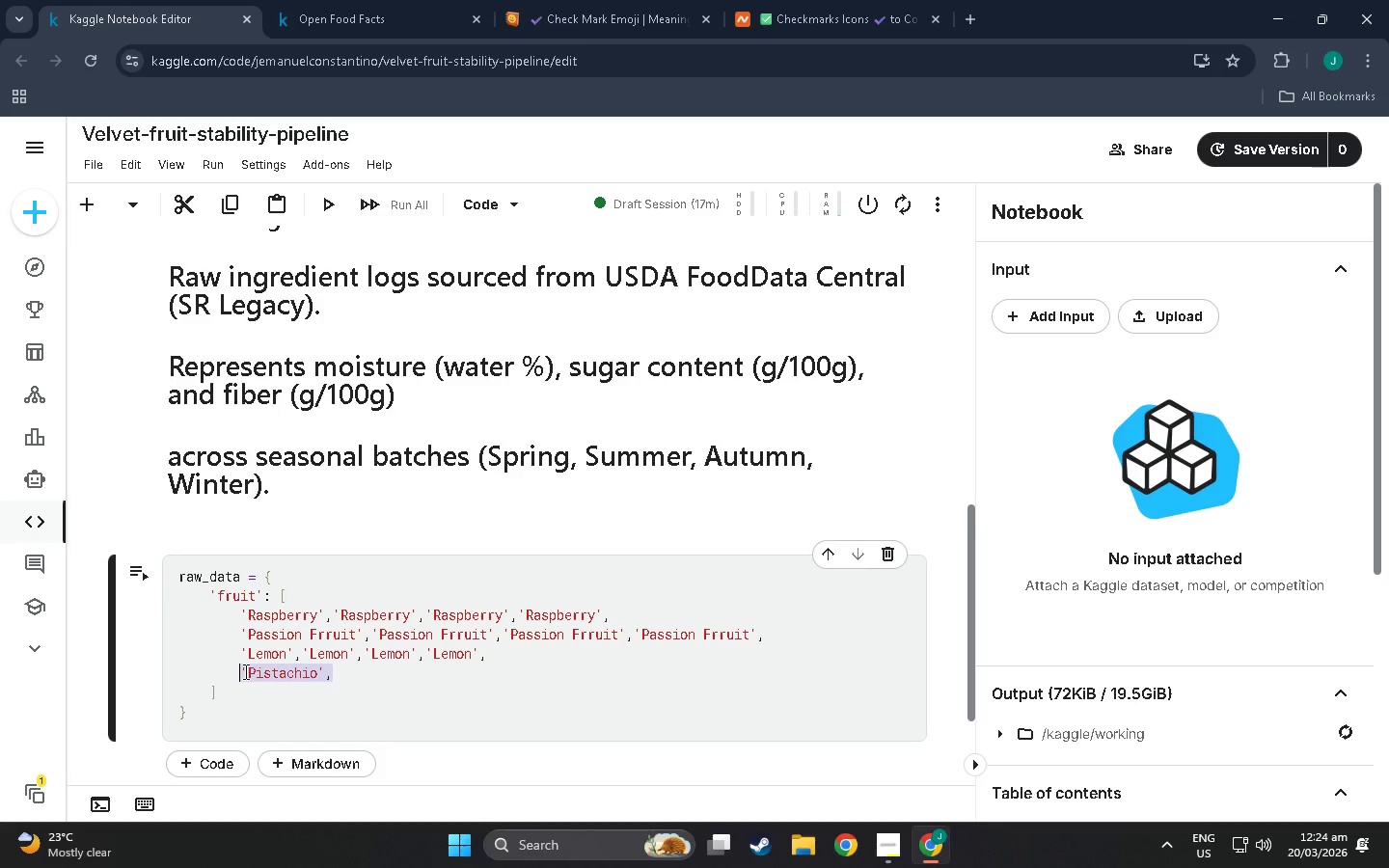 
hold_key(key=ControlLeft, duration=0.42)
 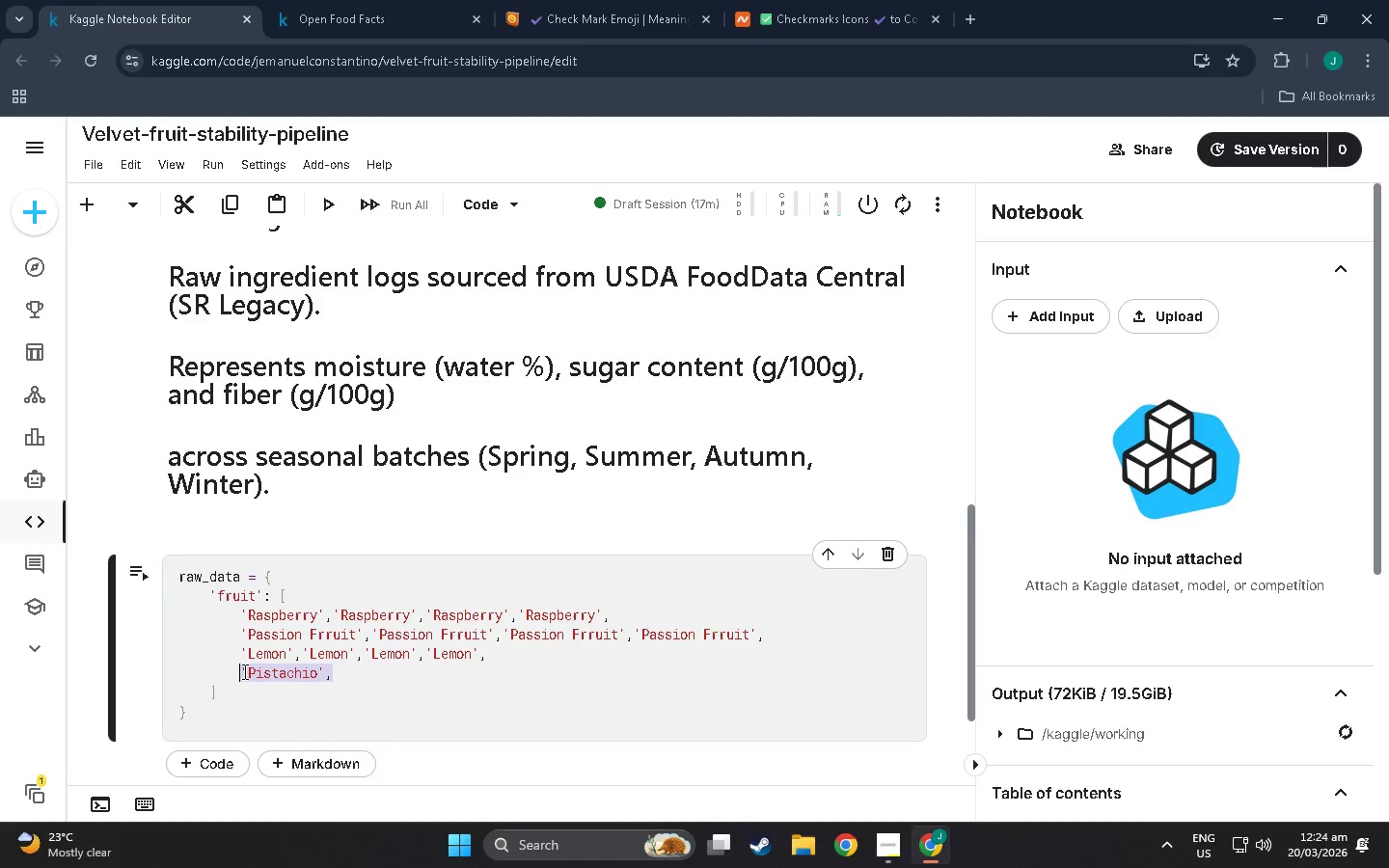 
left_click([243, 671])
 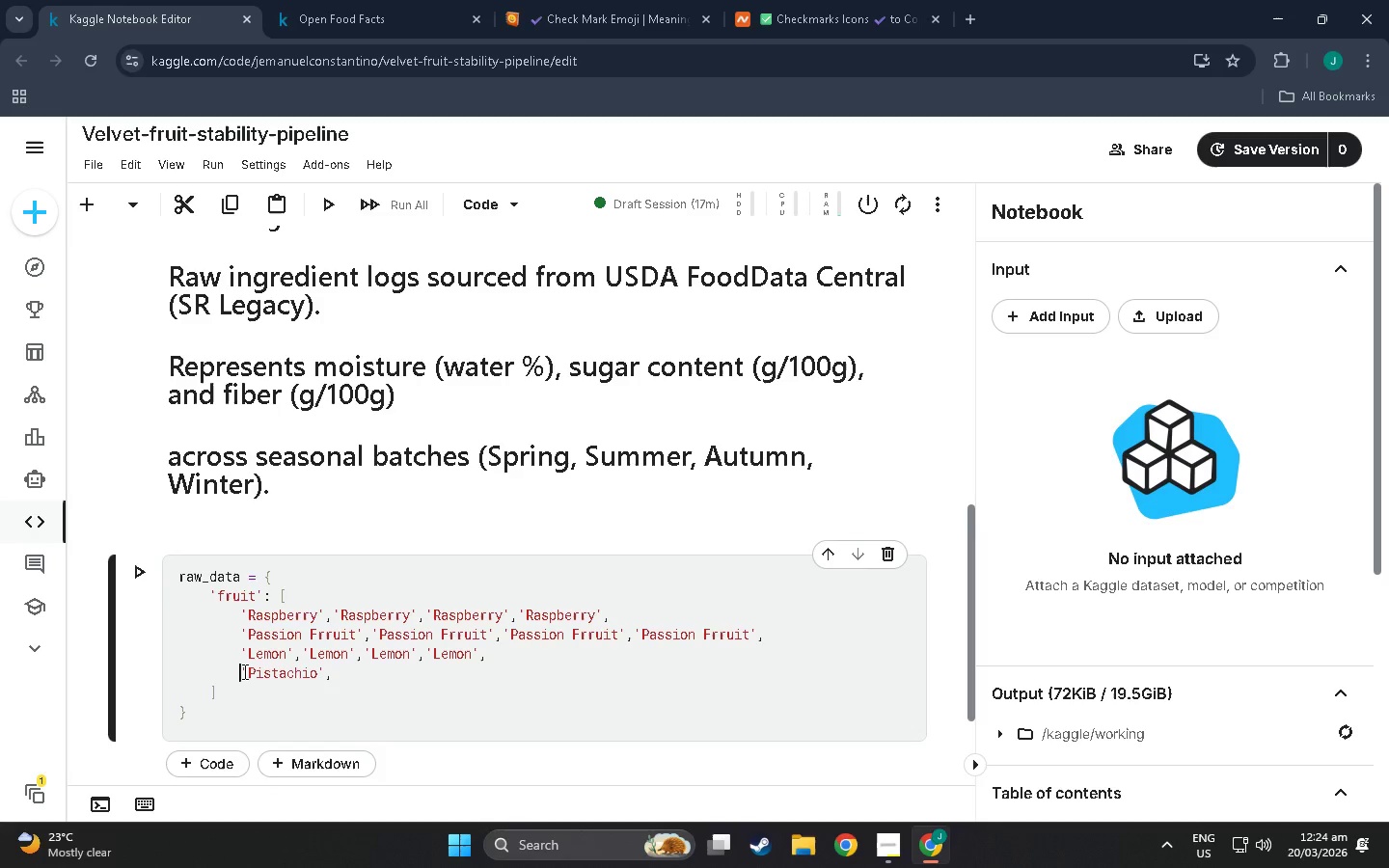 
left_click_drag(start_coordinate=[243, 671], to_coordinate=[334, 674])
 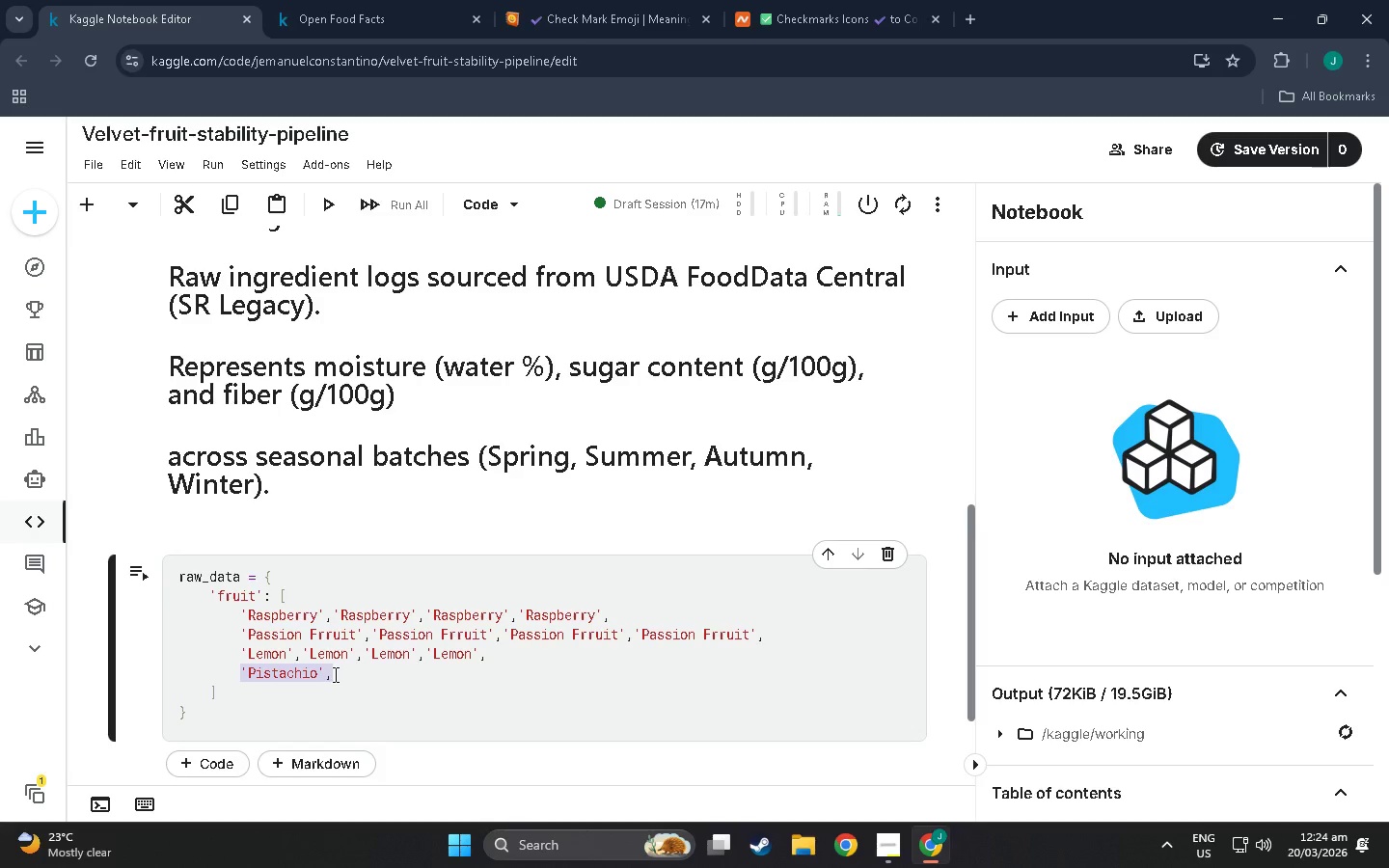 
key(Control+C)
 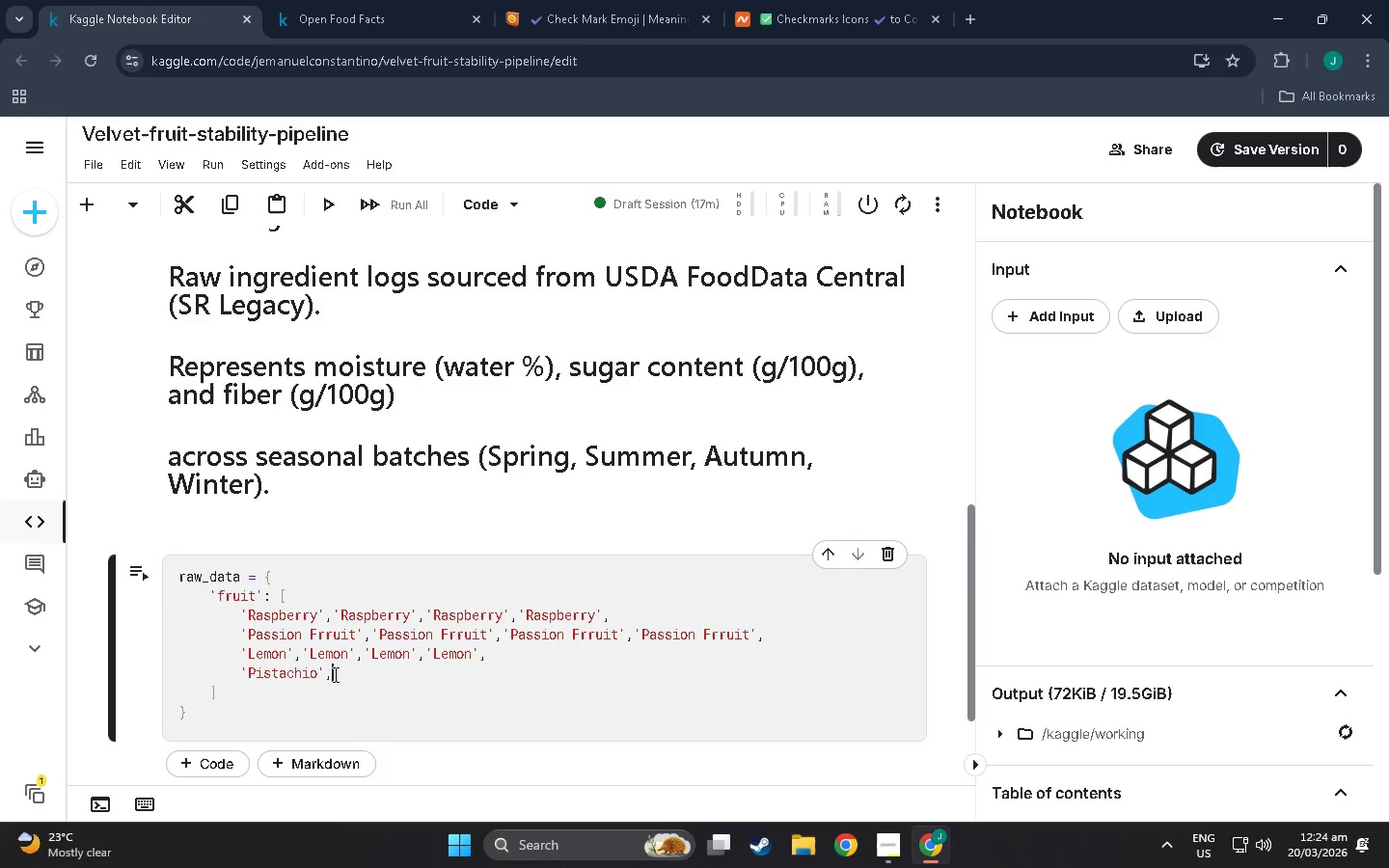 
left_click([334, 674])
 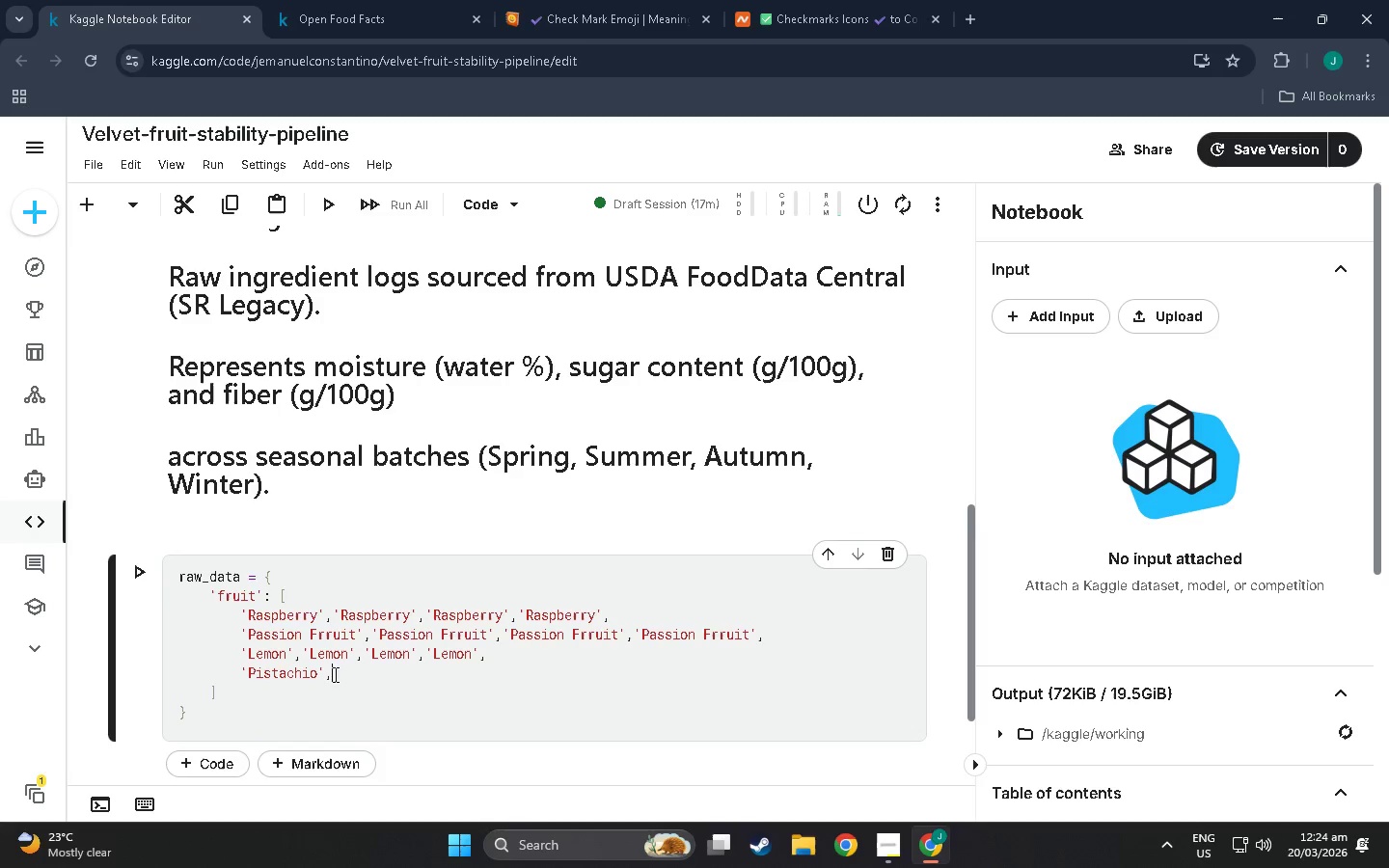 
hold_key(key=ControlLeft, duration=1.5)
 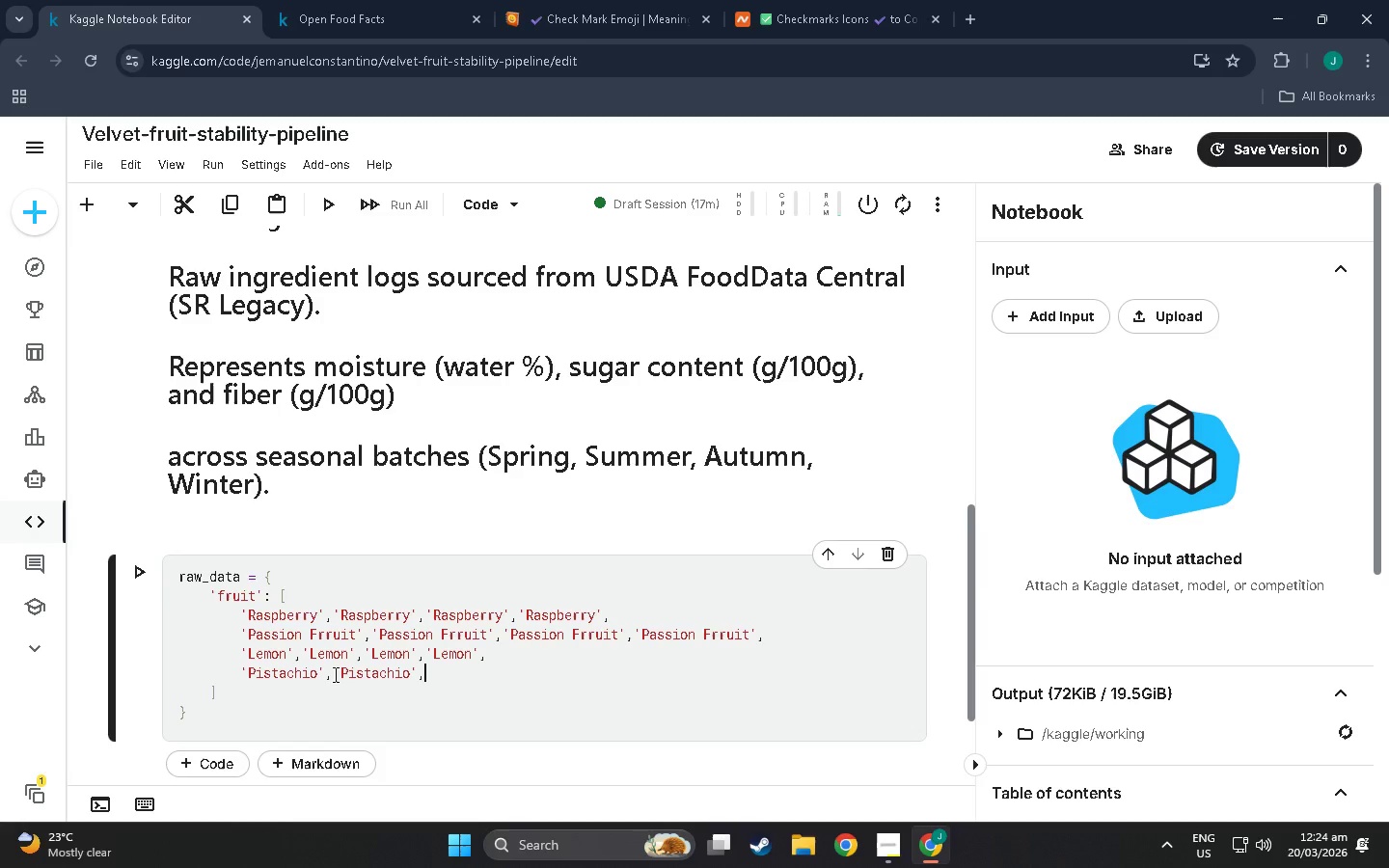 
key(Control+V)
 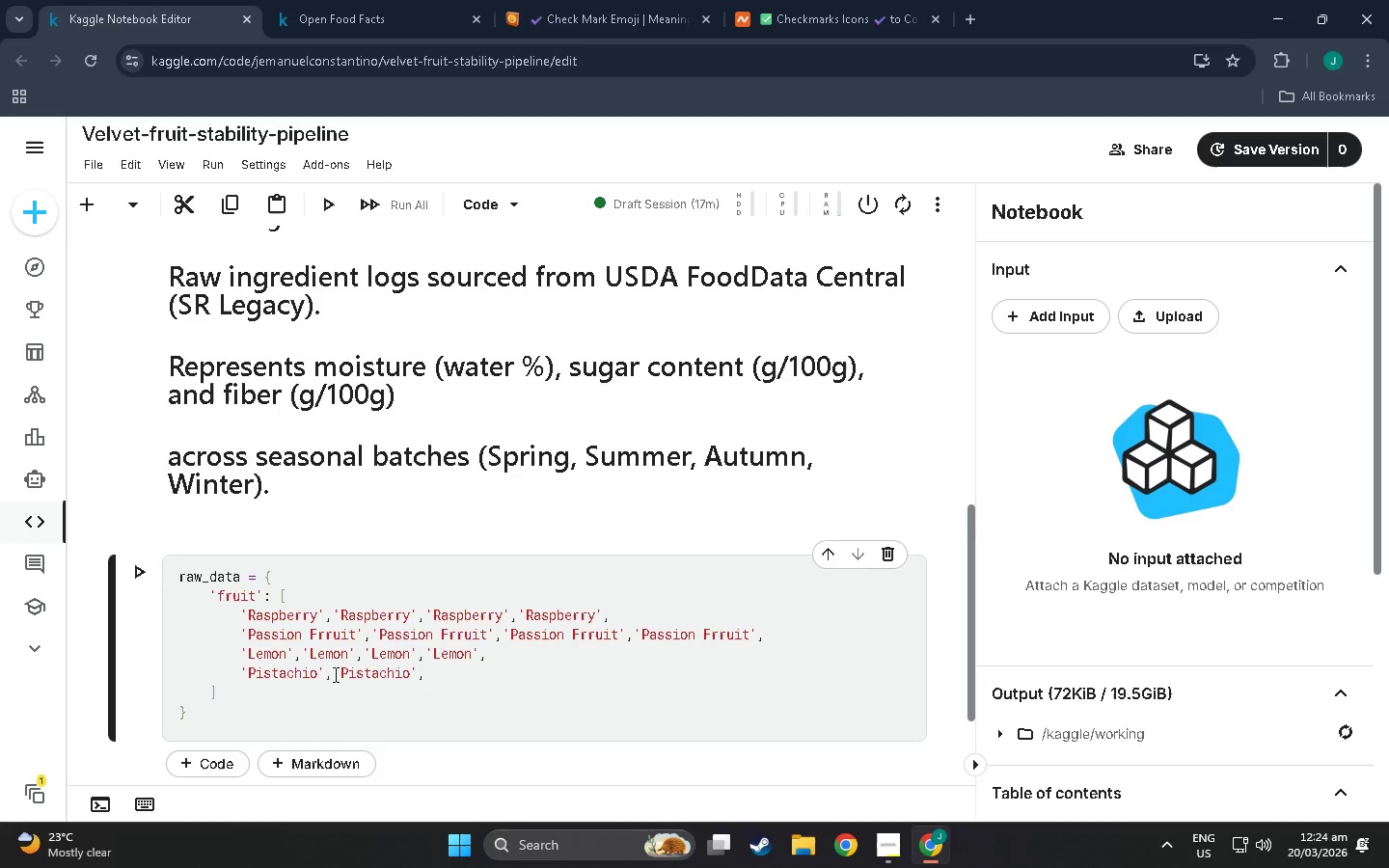 
key(Control+V)
 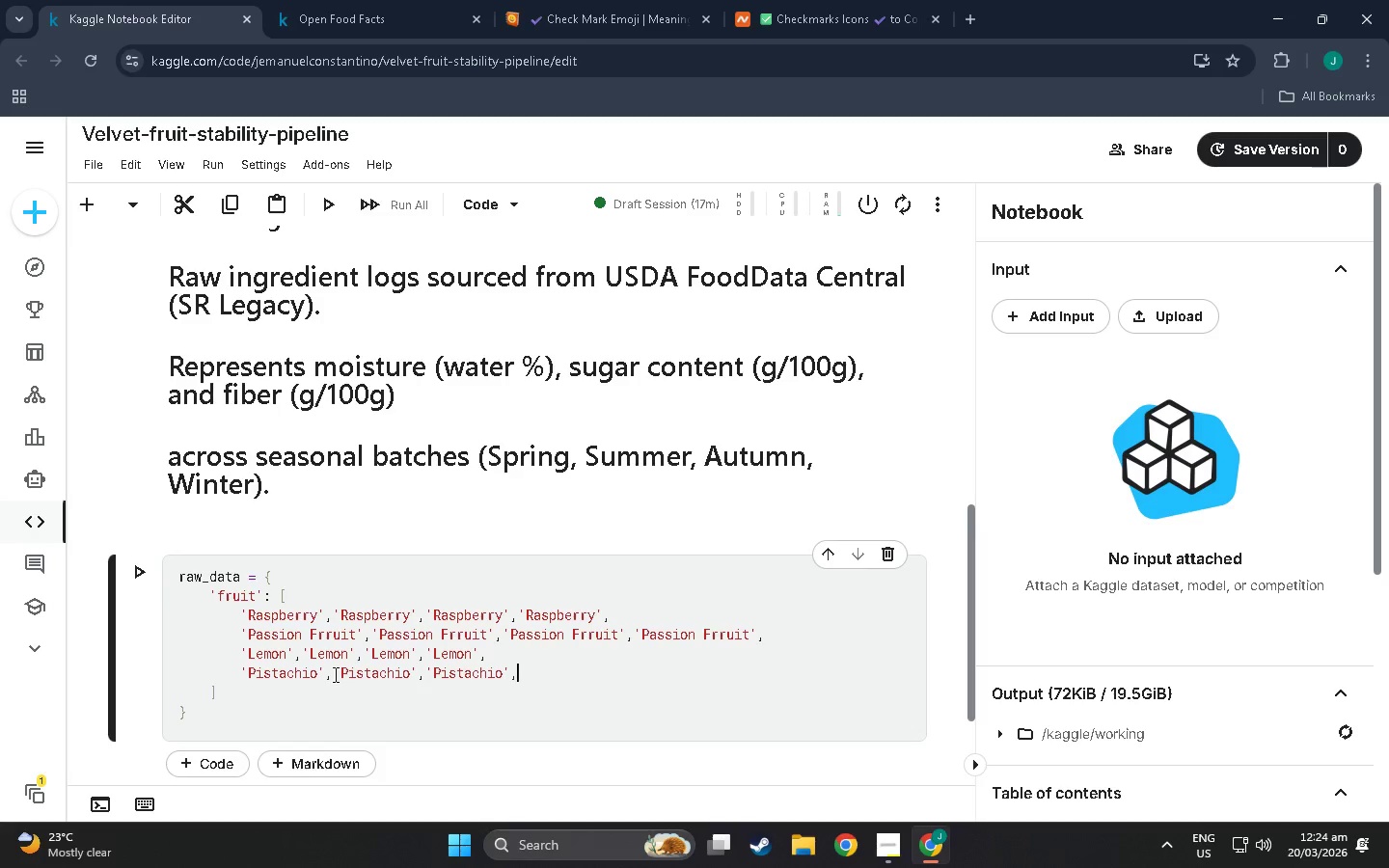 
key(Control+V)
 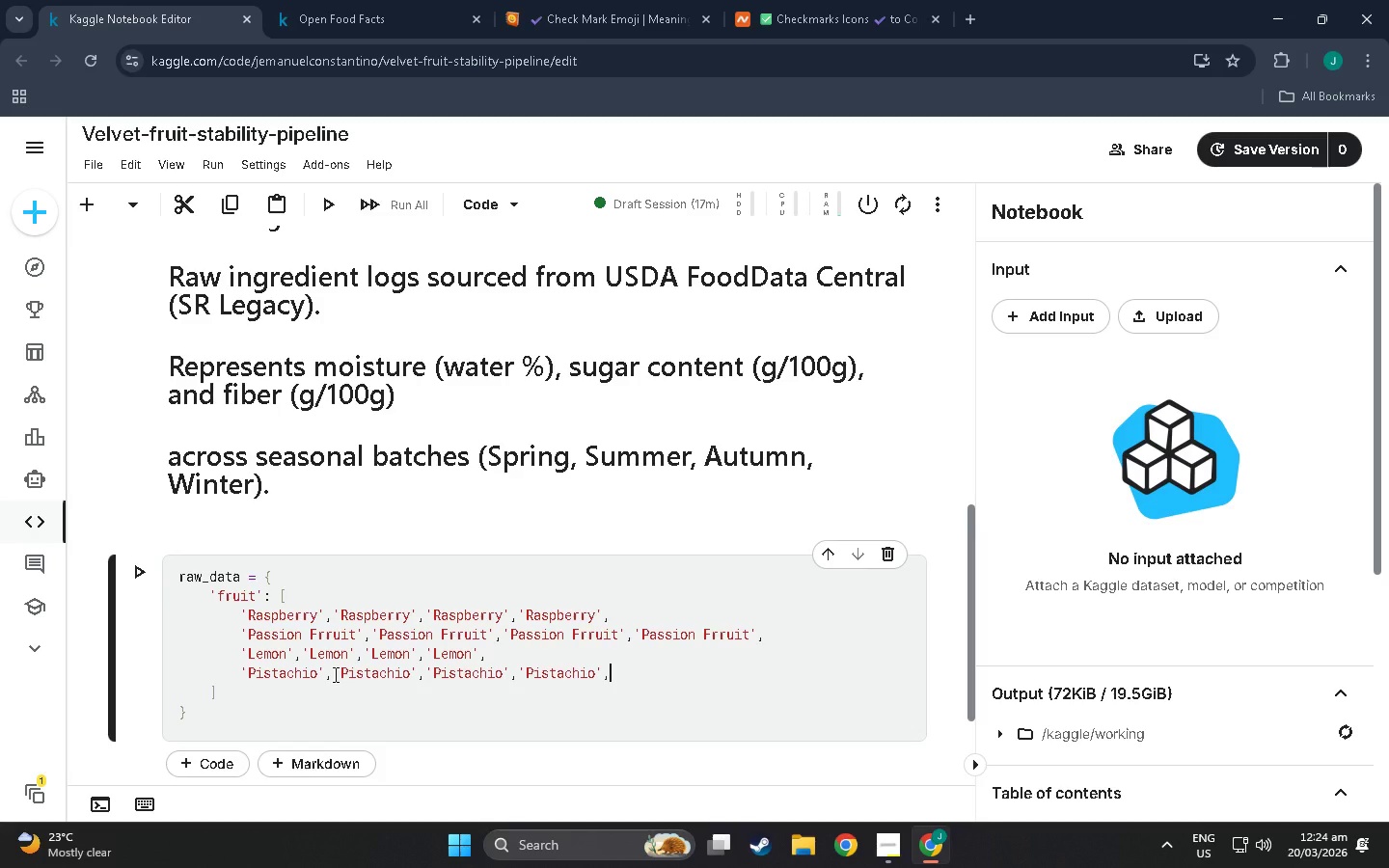 
key(Backspace)
 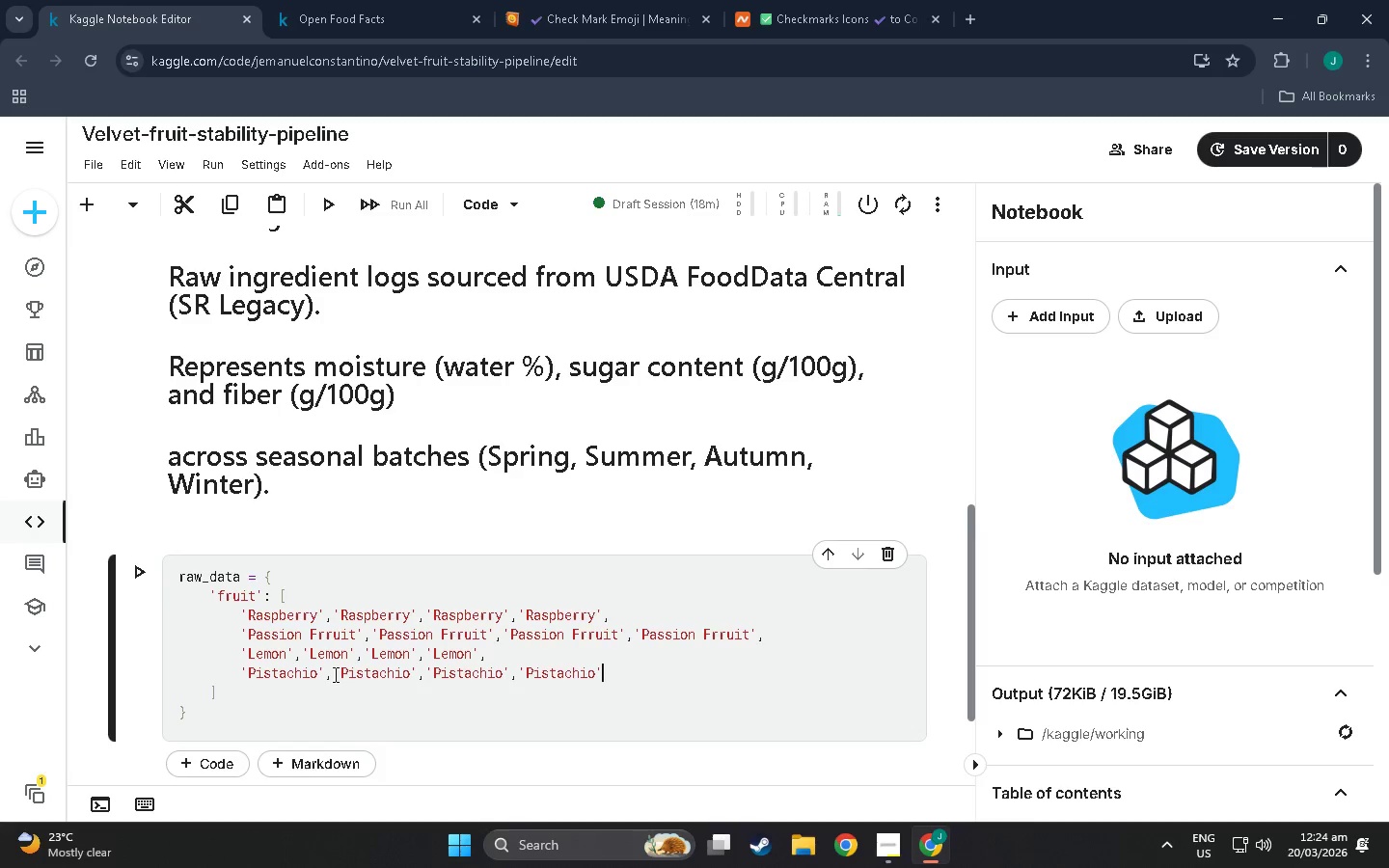 
key(Enter)
 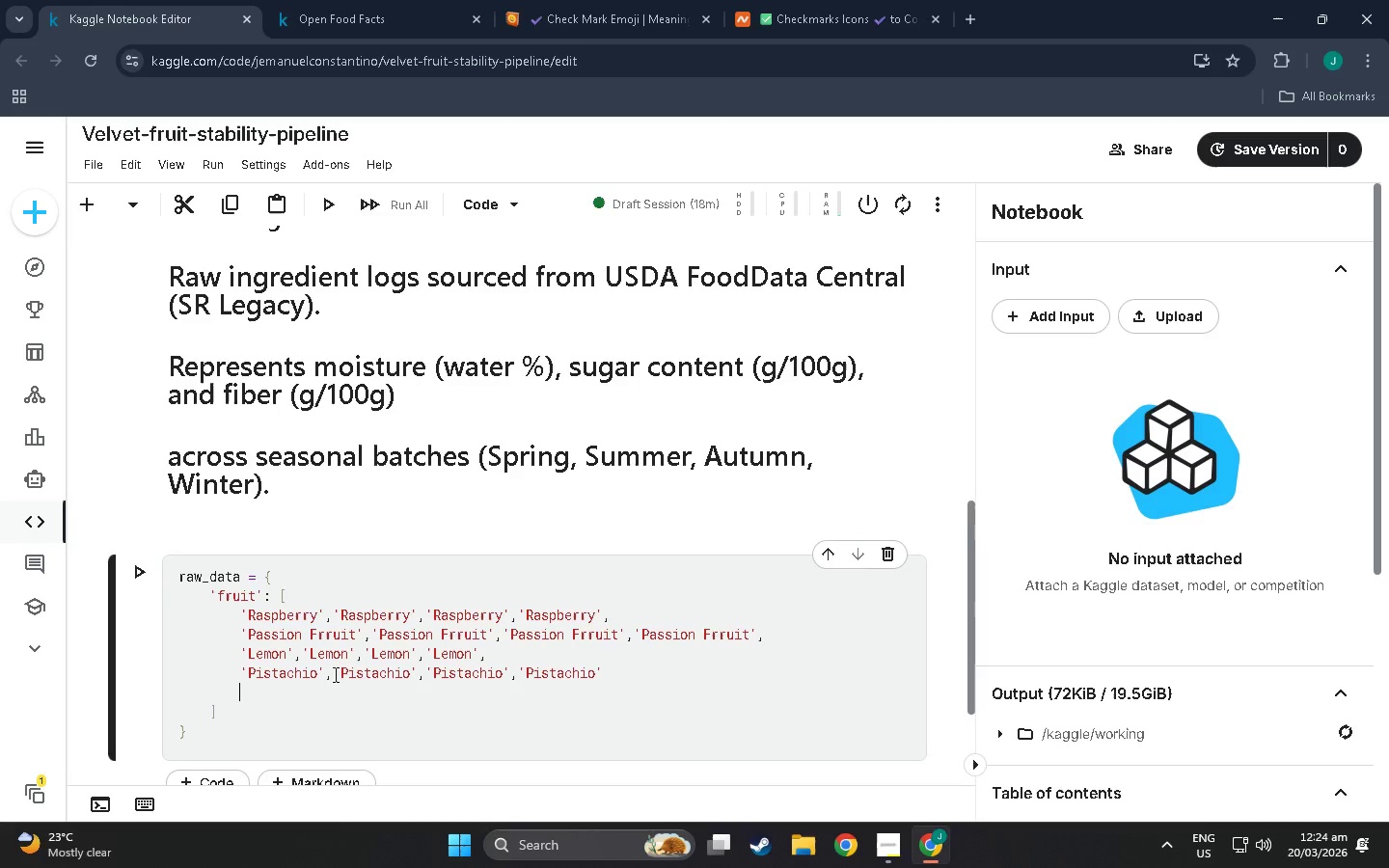 
key(Backspace)
 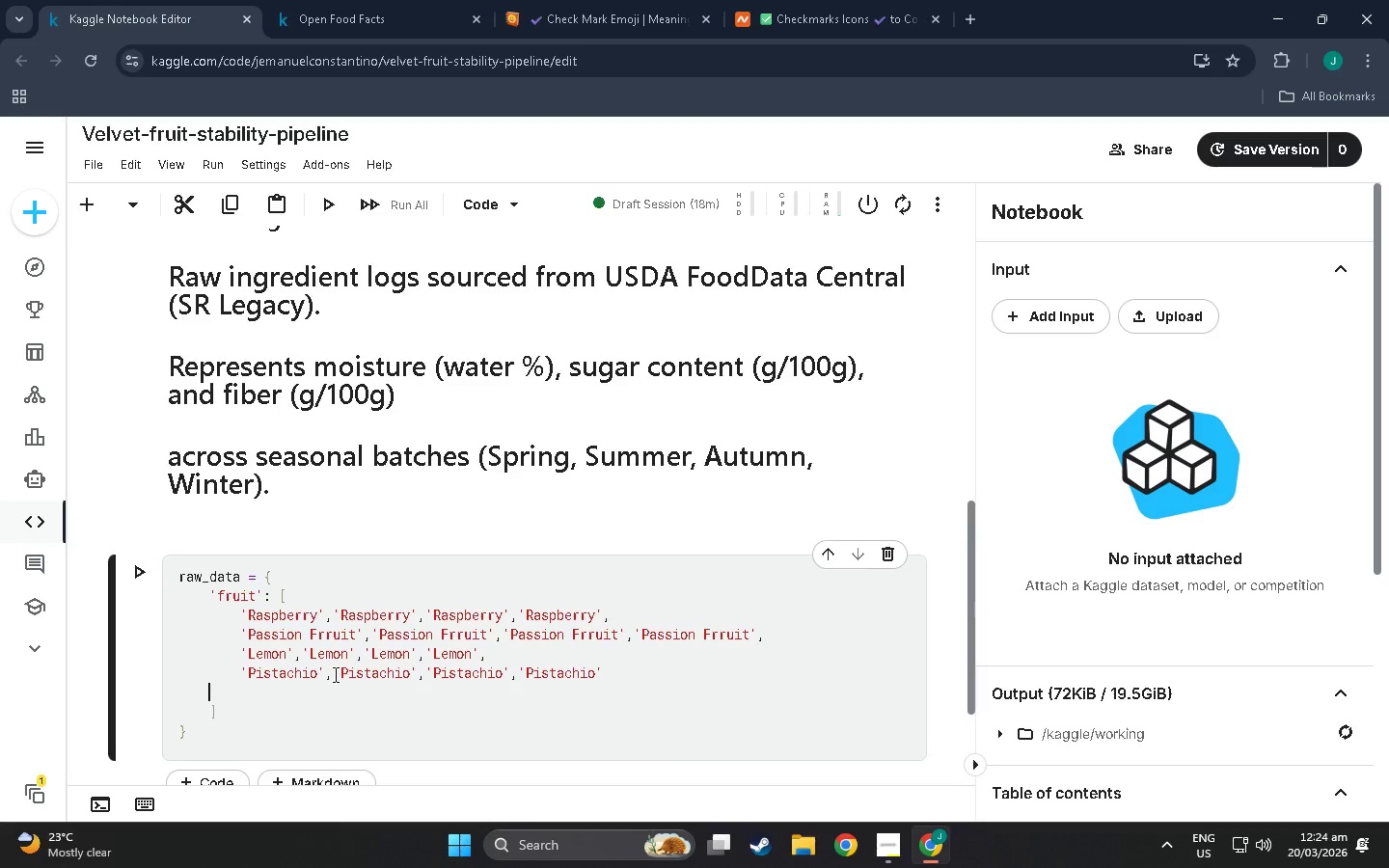 
key(Backspace)
 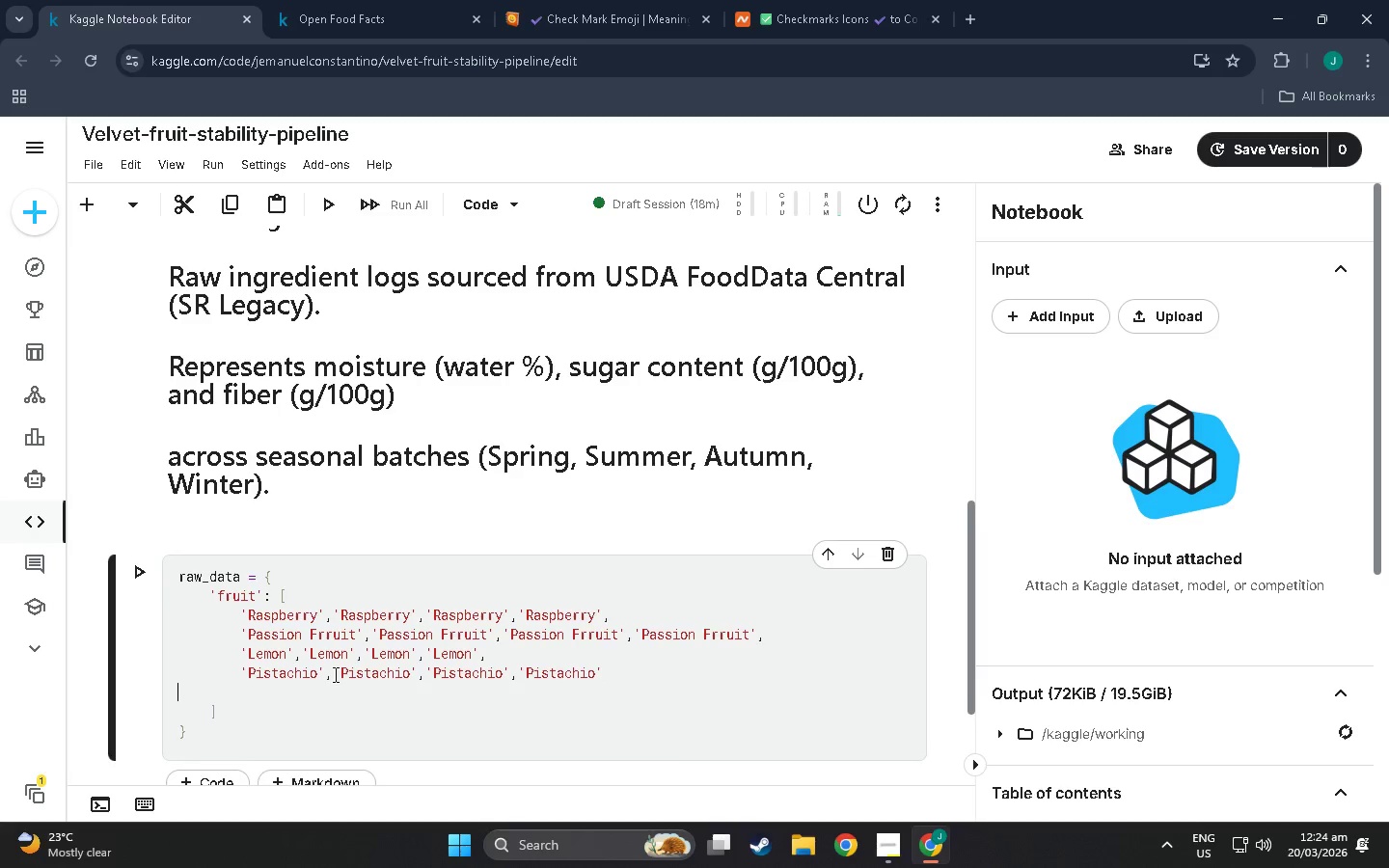 
key(Backspace)
 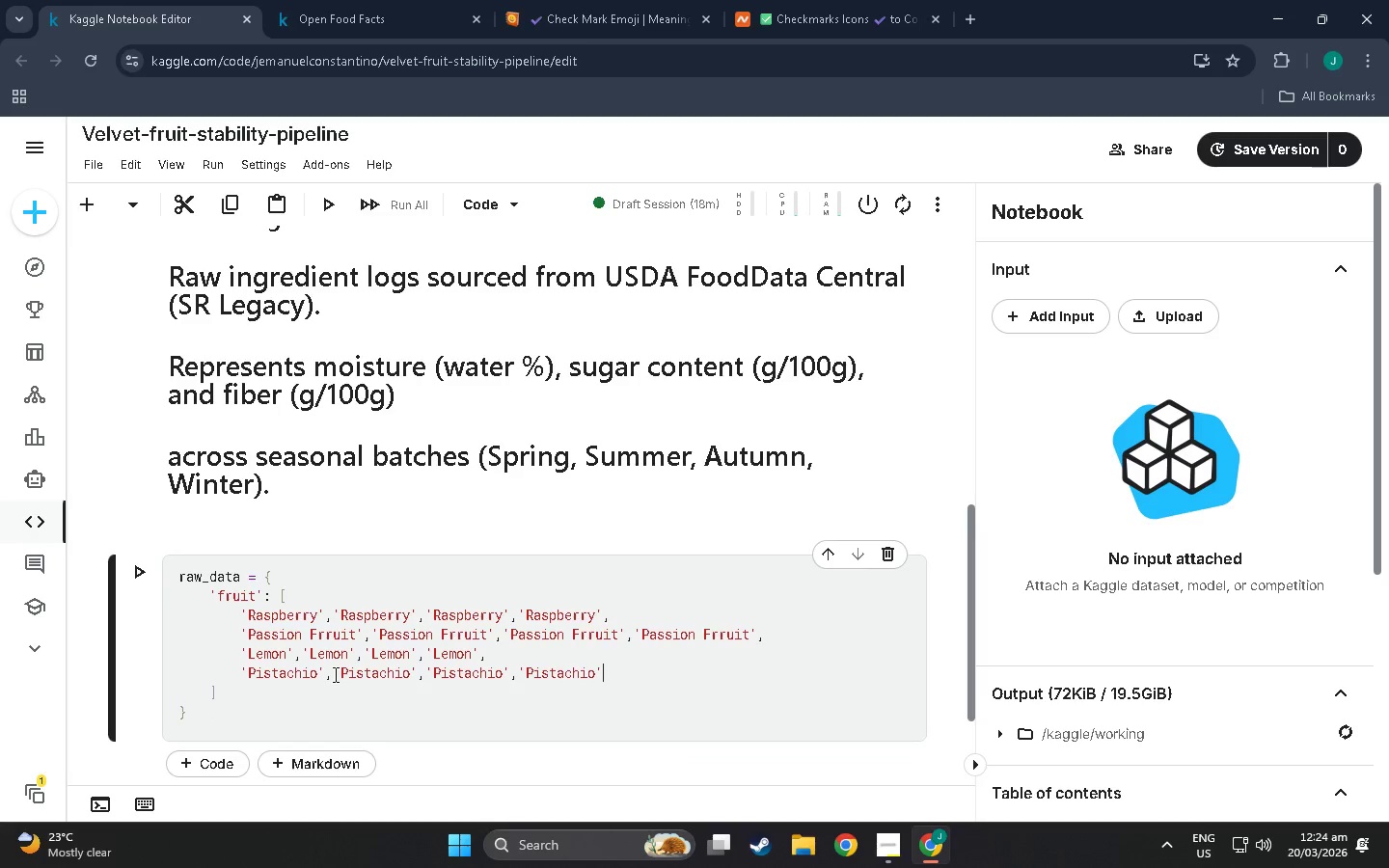 
key(ArrowDown)
 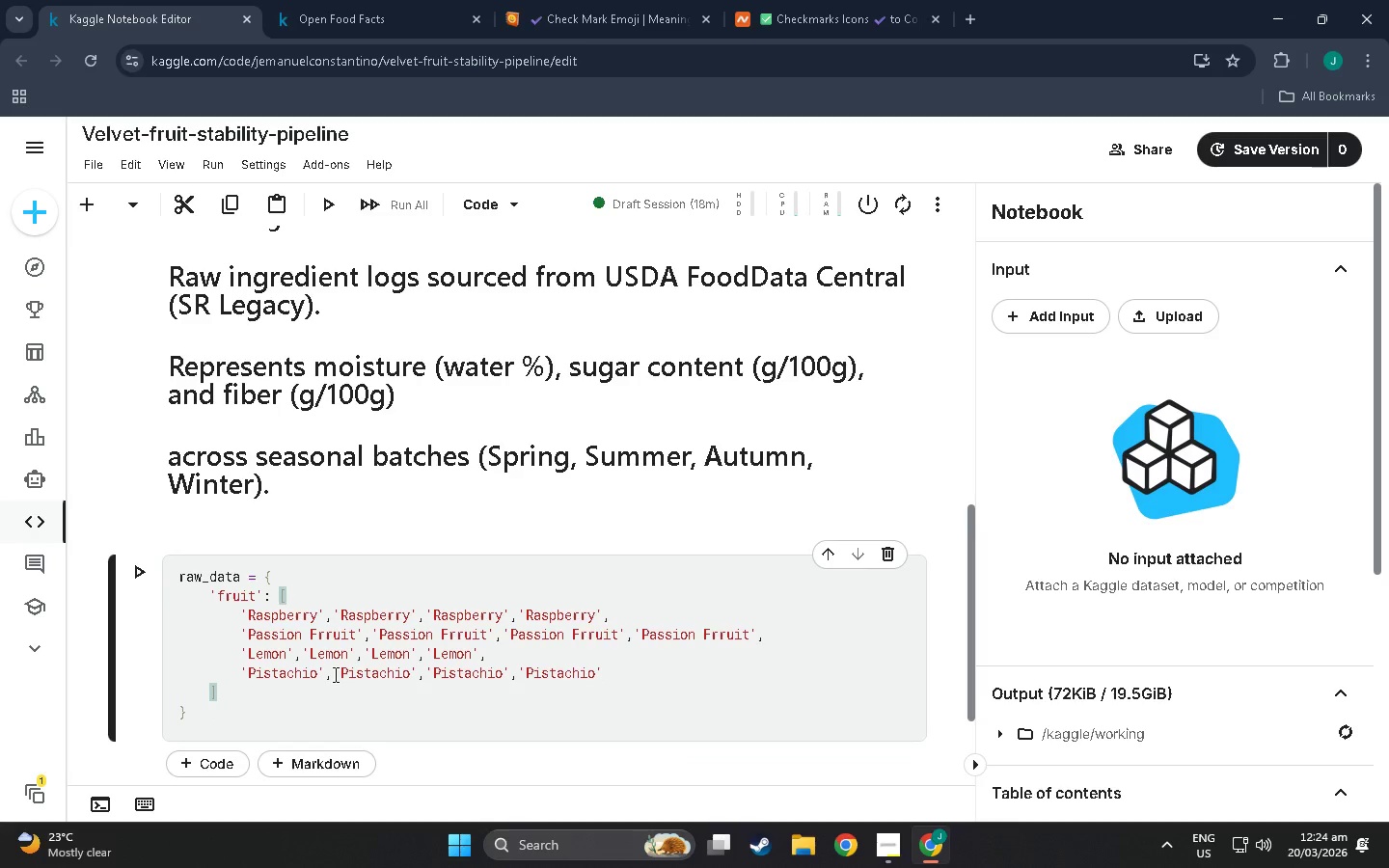 
key(Comma)
 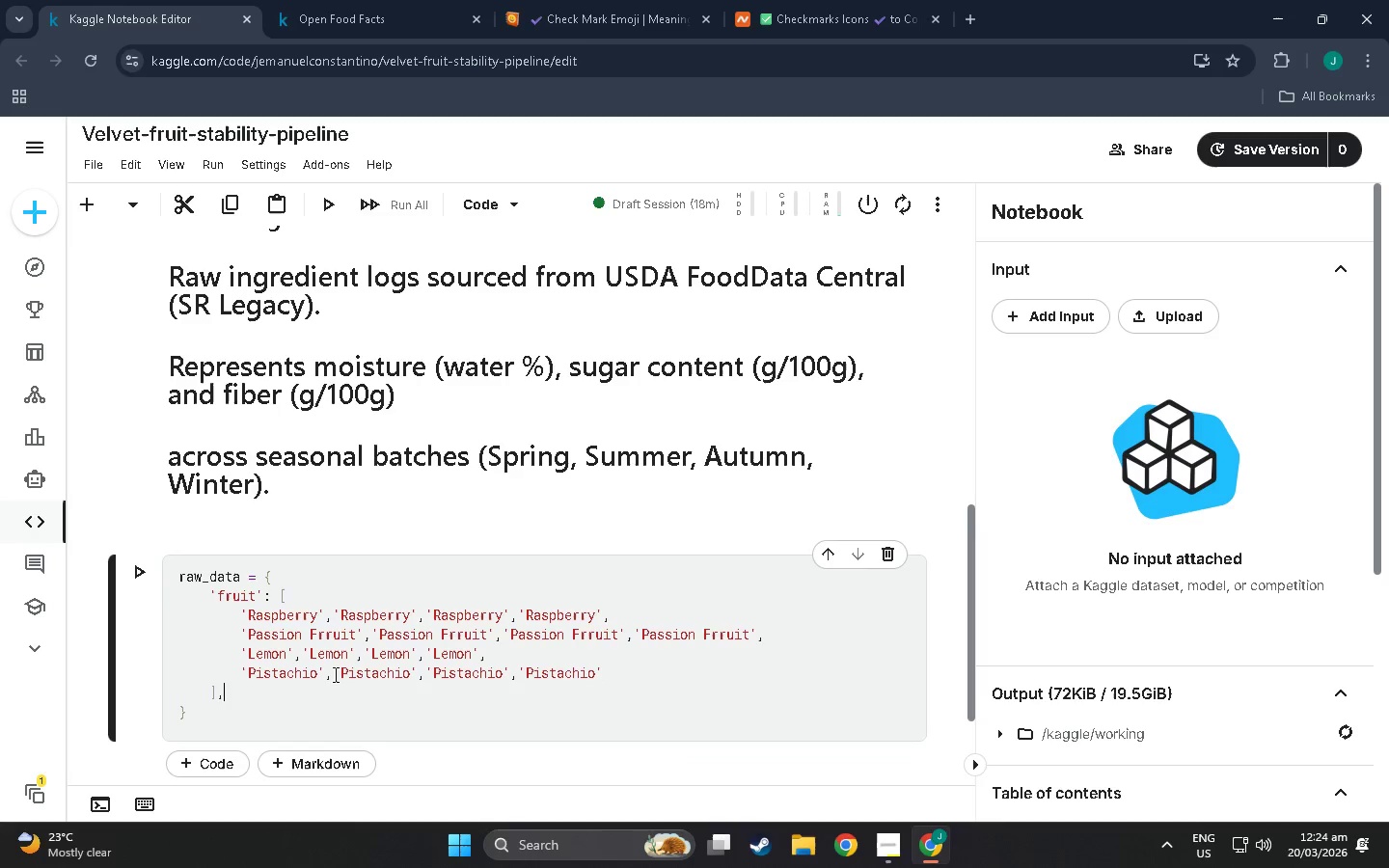 
key(Enter)
 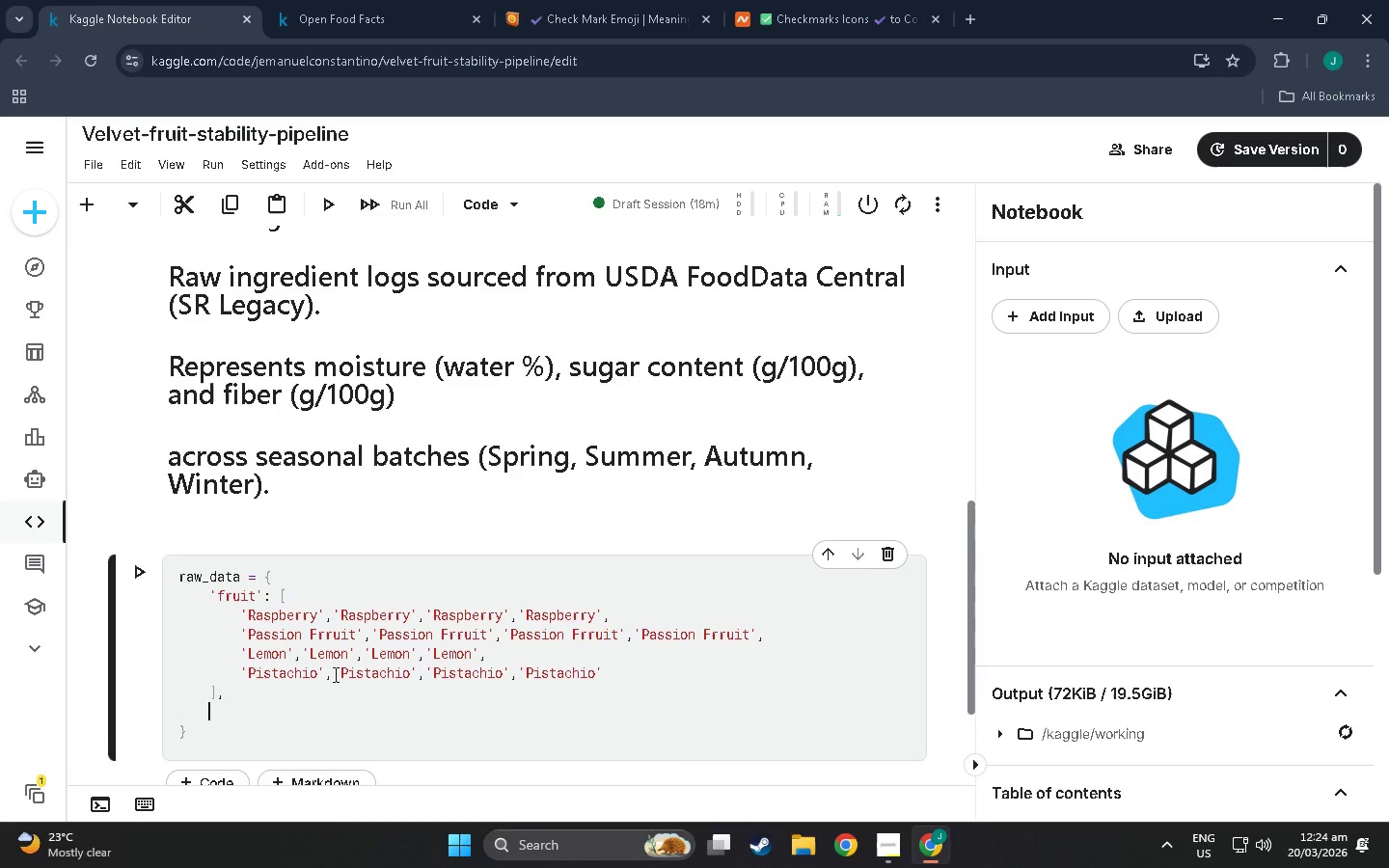 
type('season)
 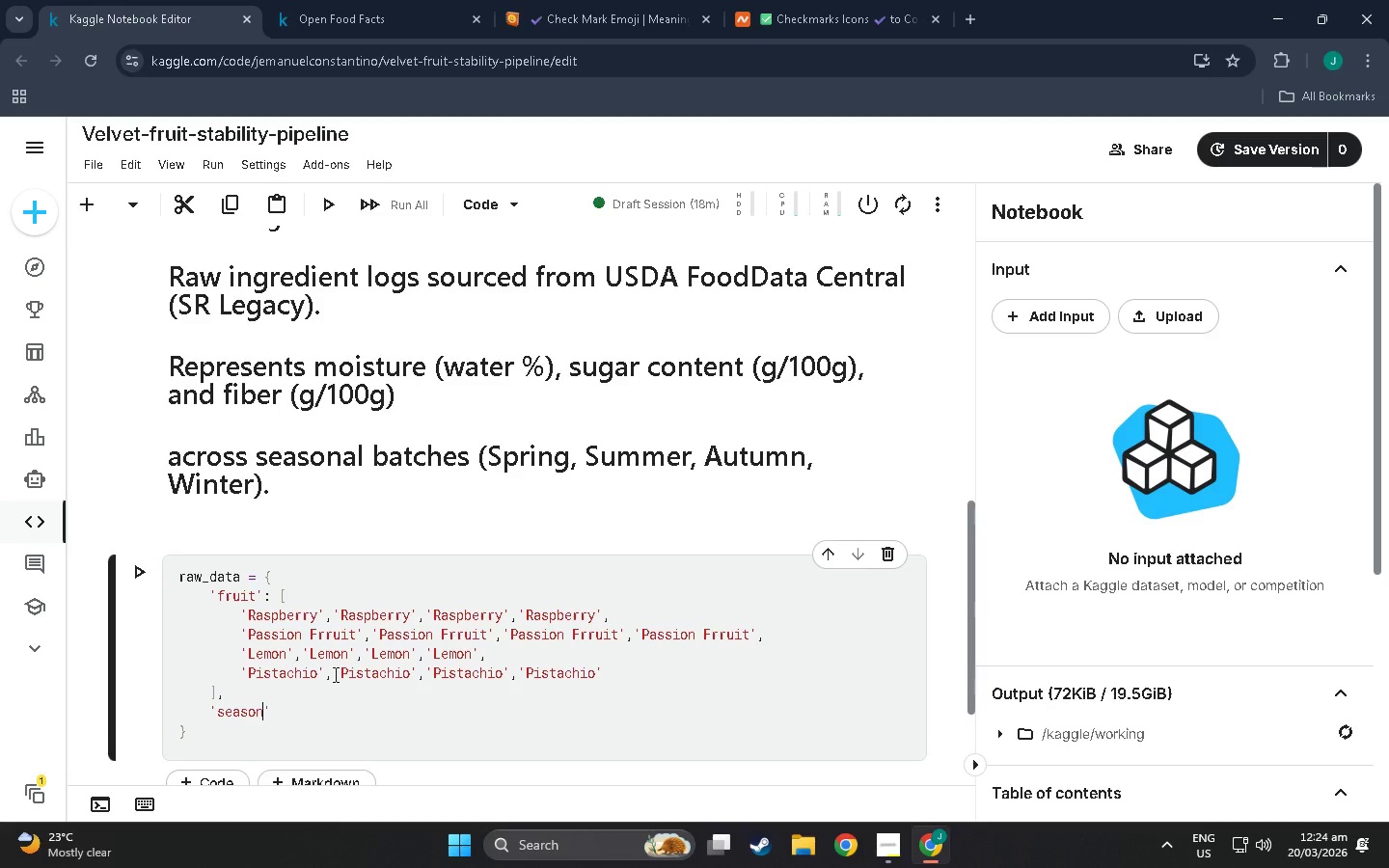 
key(ArrowRight)
 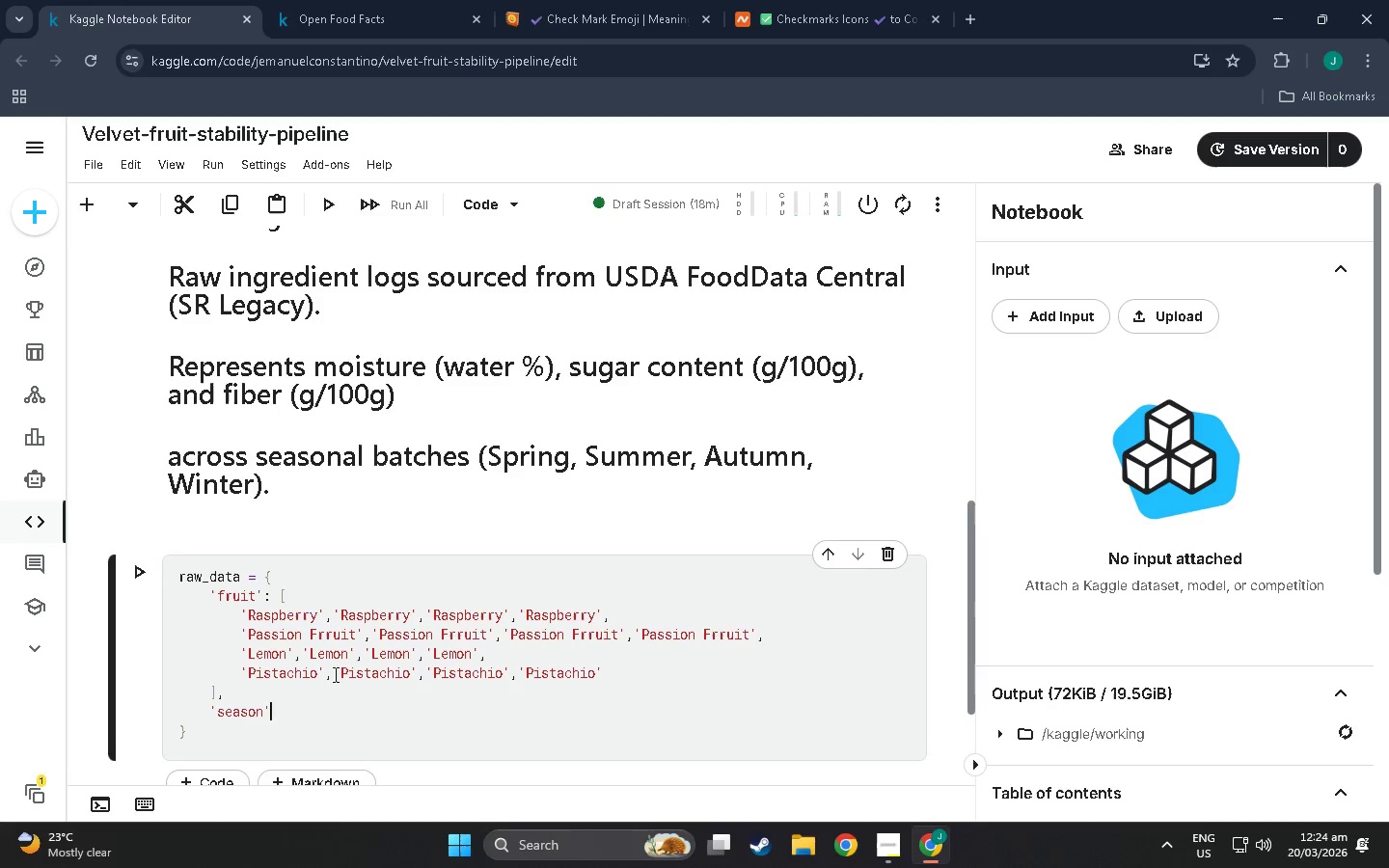 
key(Shift+Semicolon)
 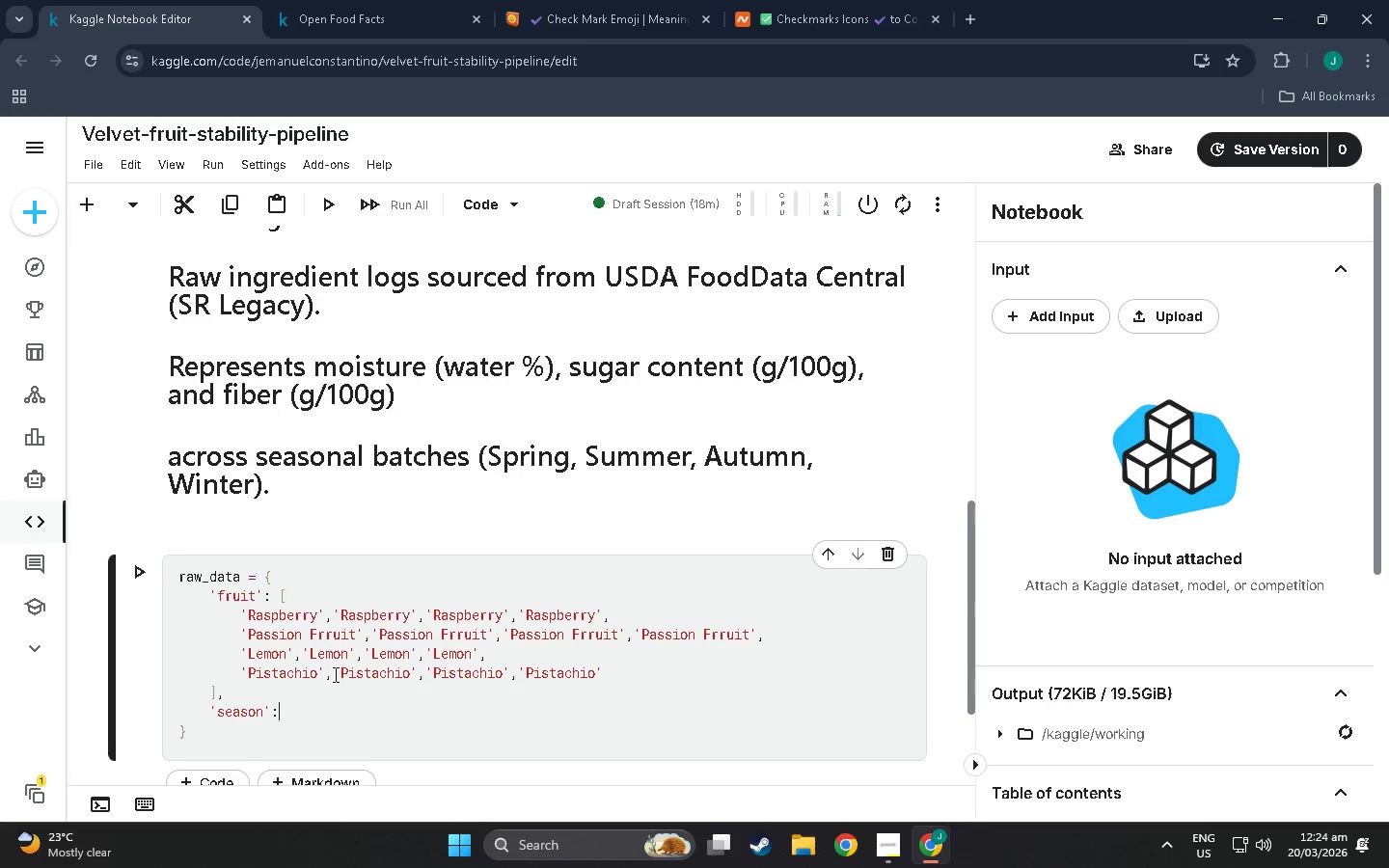 
key(Space)
 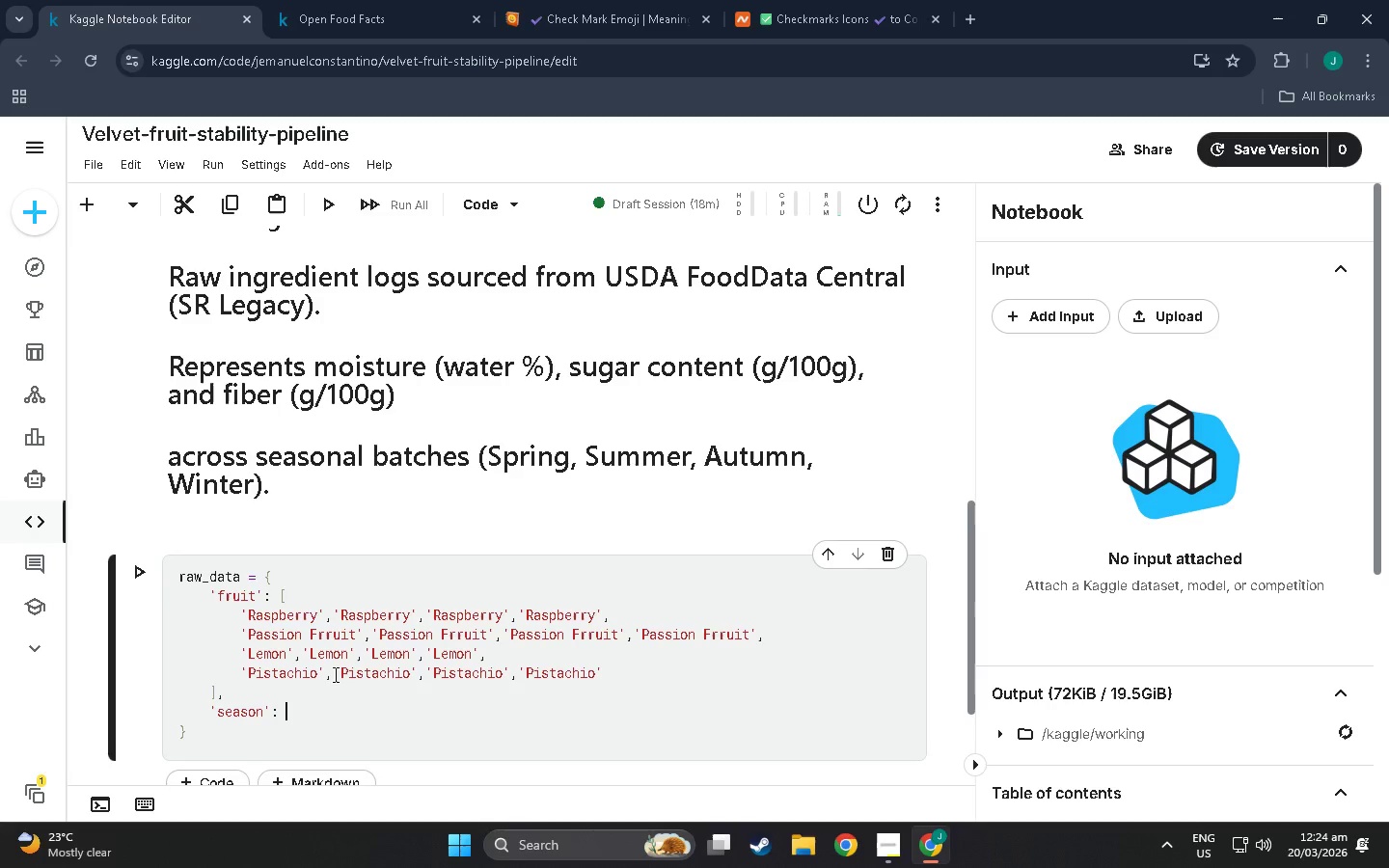 
hold_key(key=ShiftLeft, duration=0.7)
 